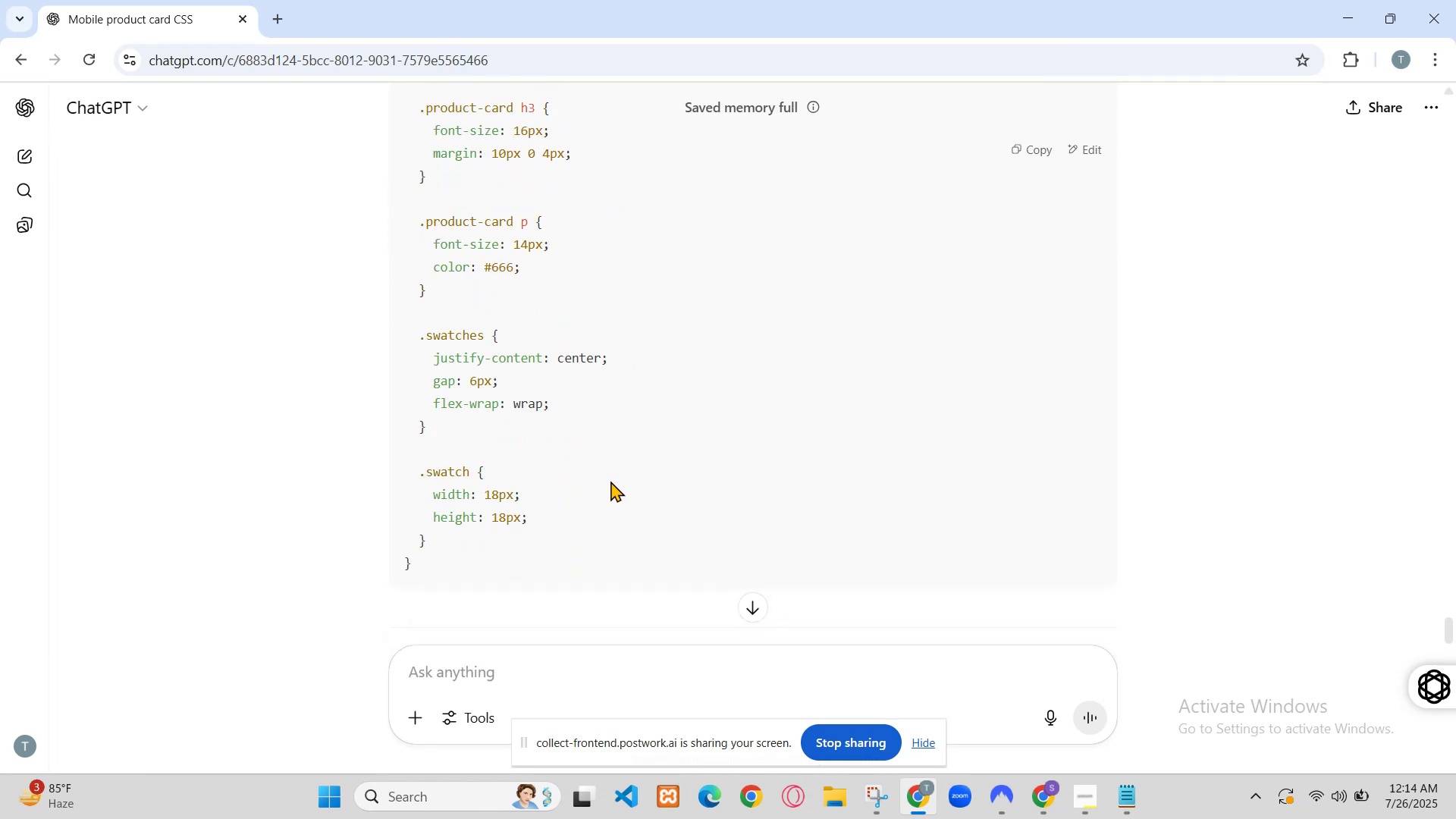 
left_click([1165, 617])
 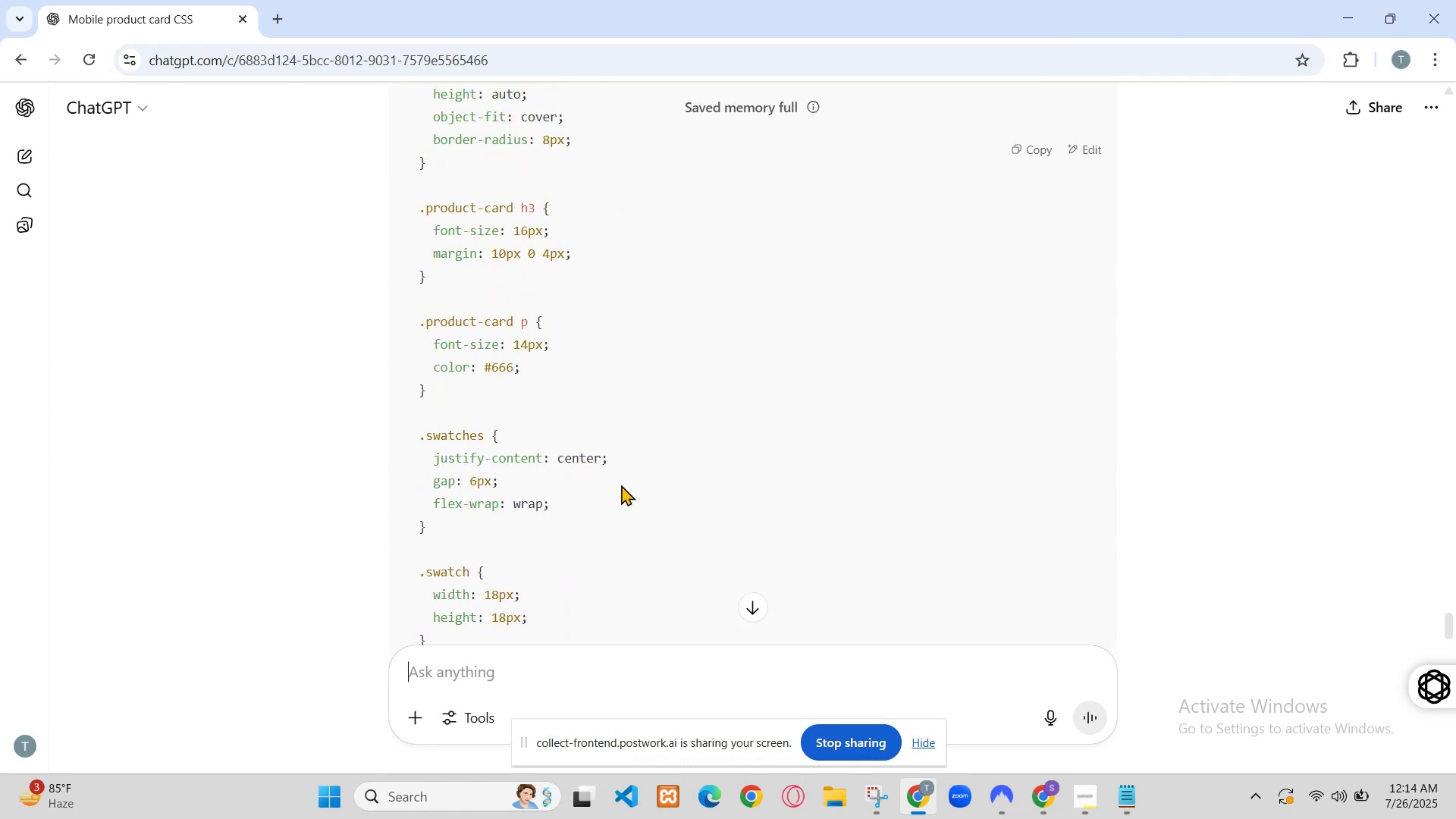 
left_click([1228, 618])
 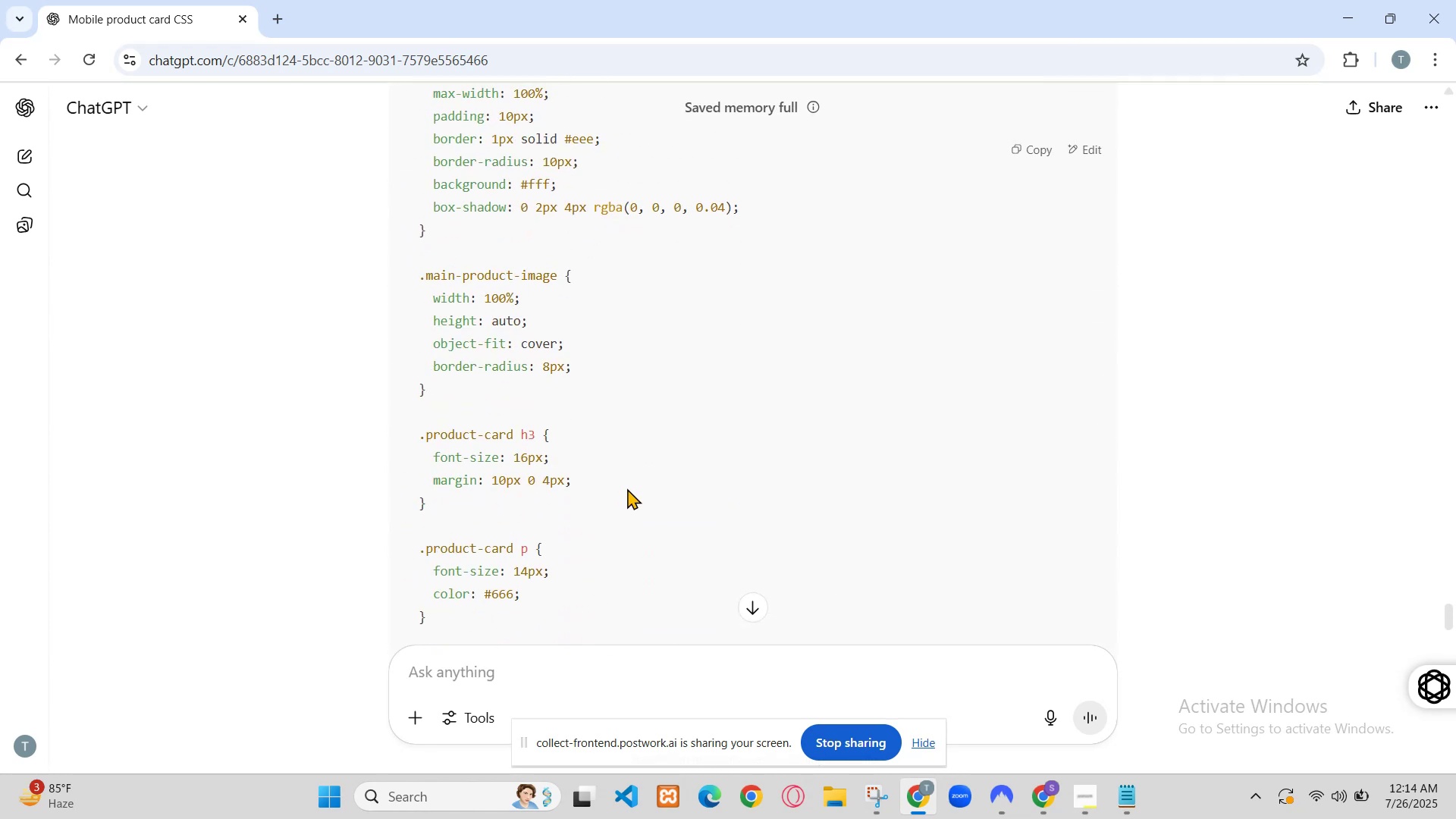 
left_click([1234, 617])
 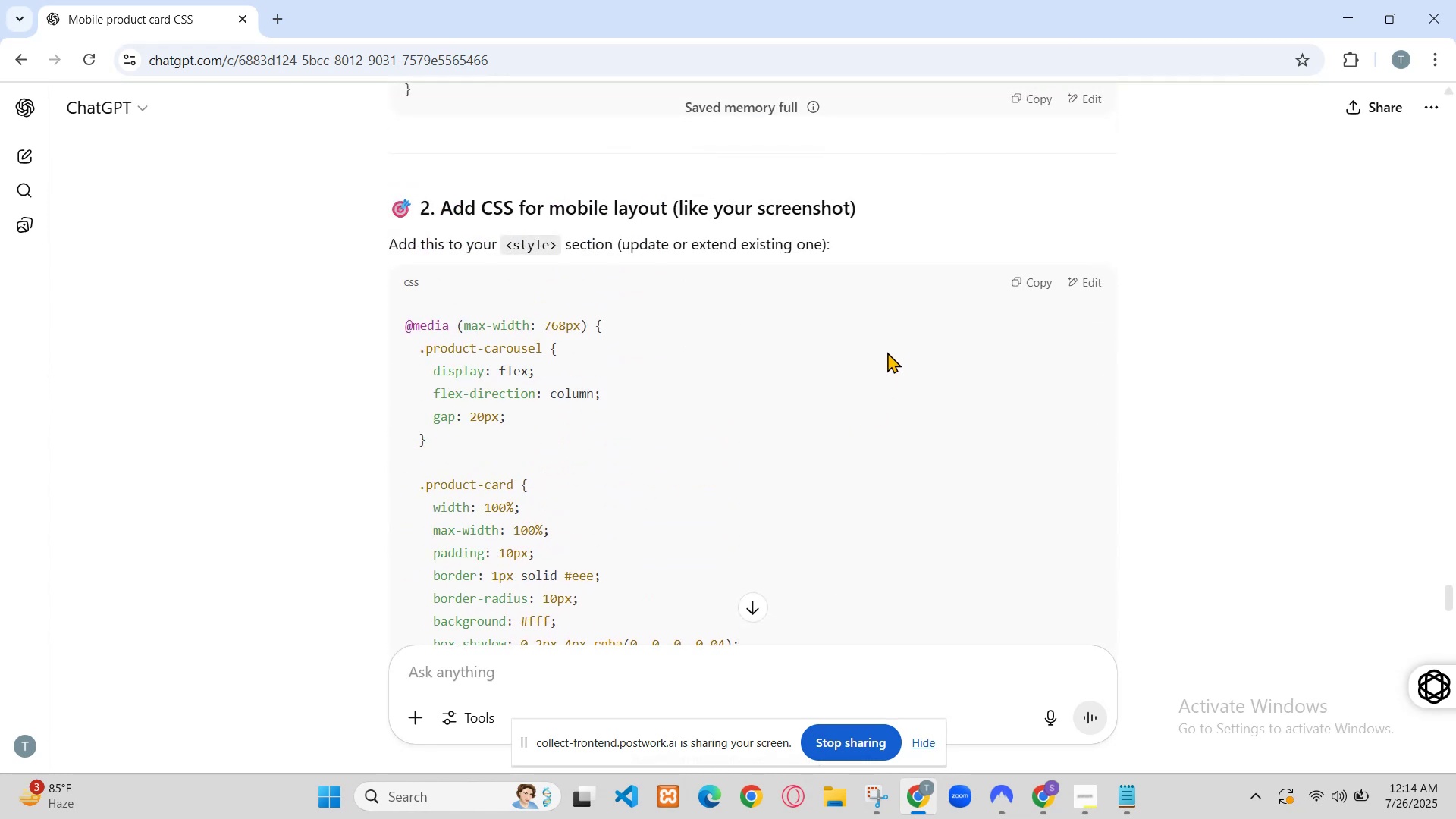 
key(Backspace)
 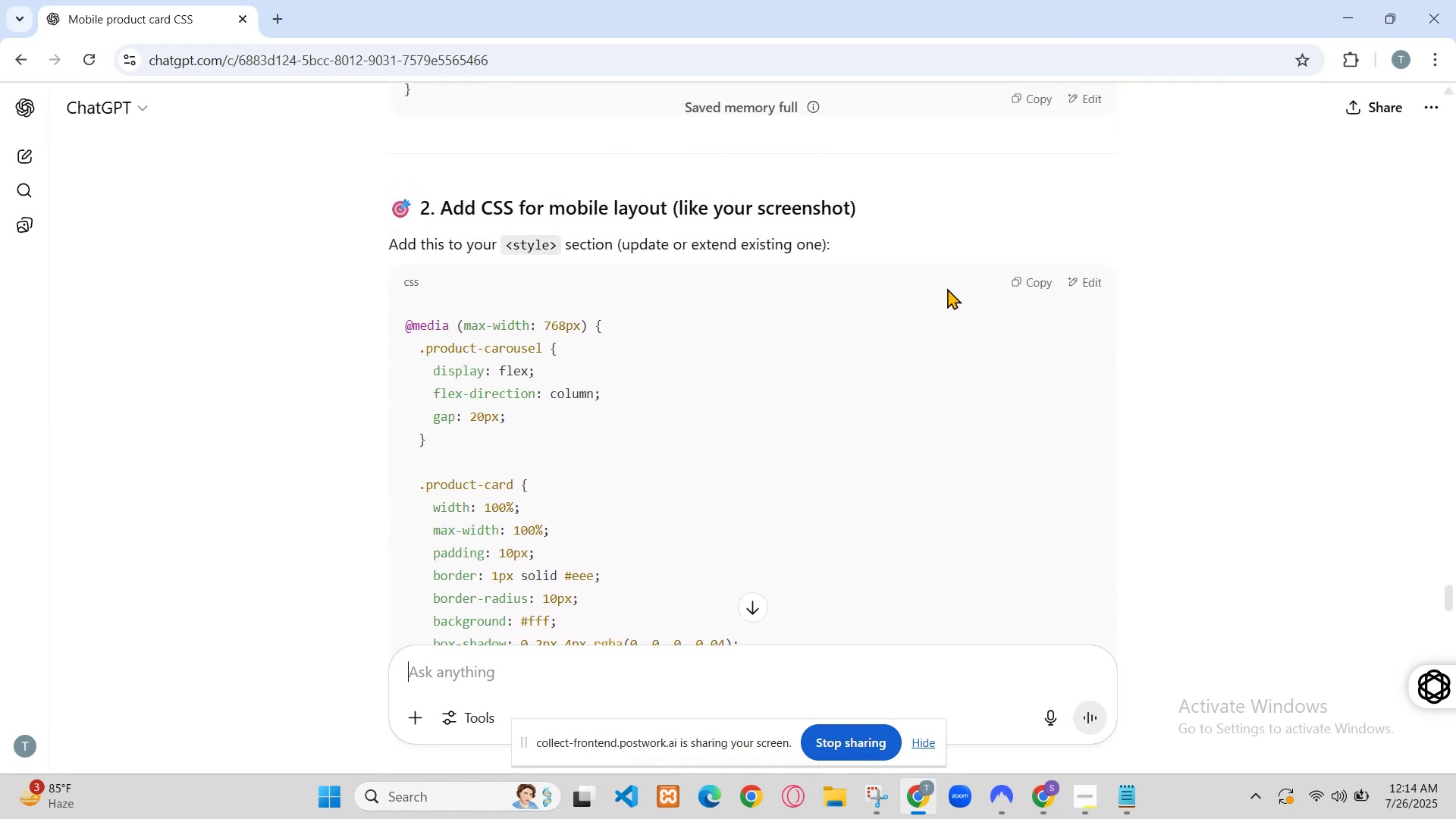 
key(3)
 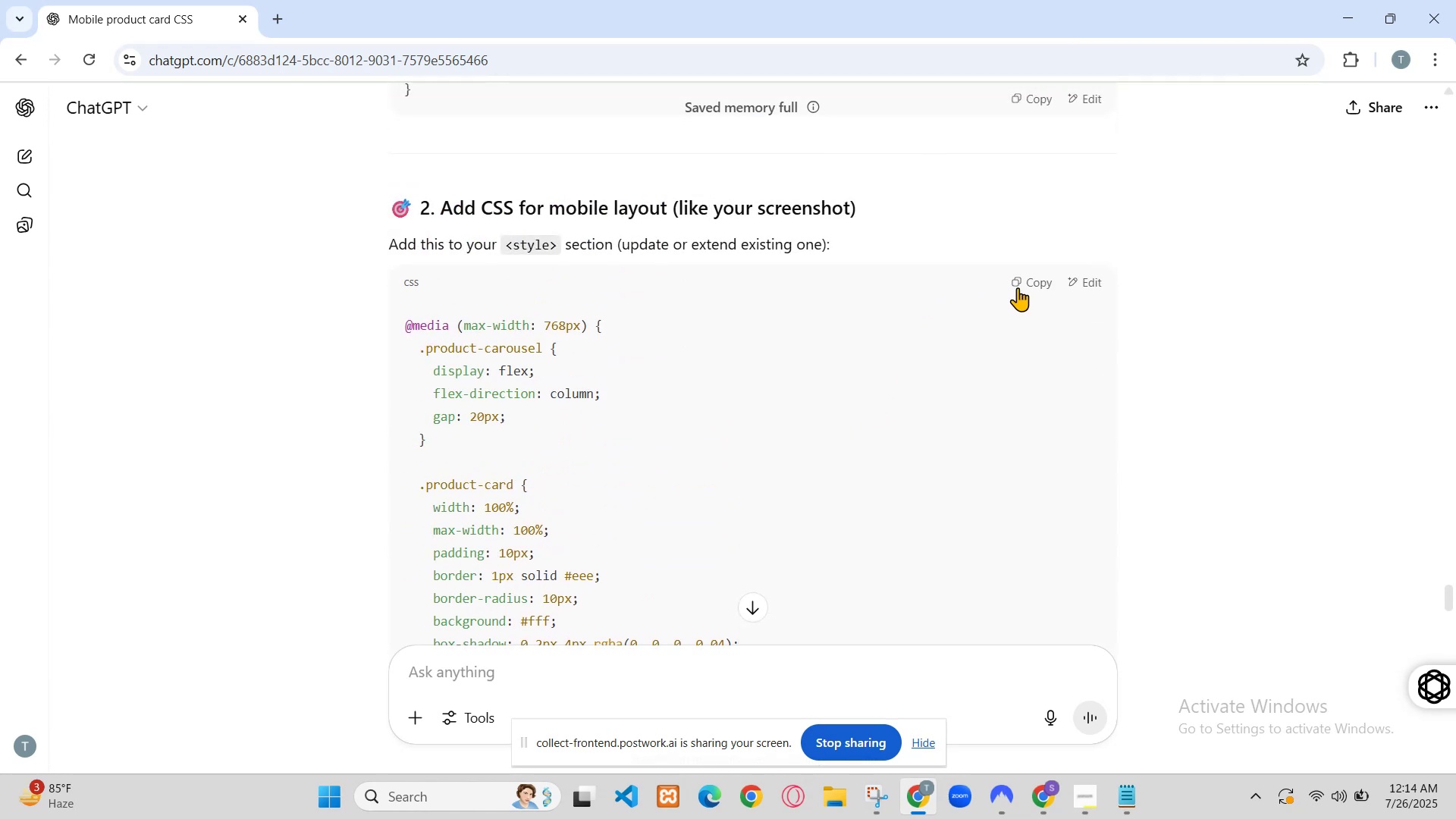 
key(Backspace)
 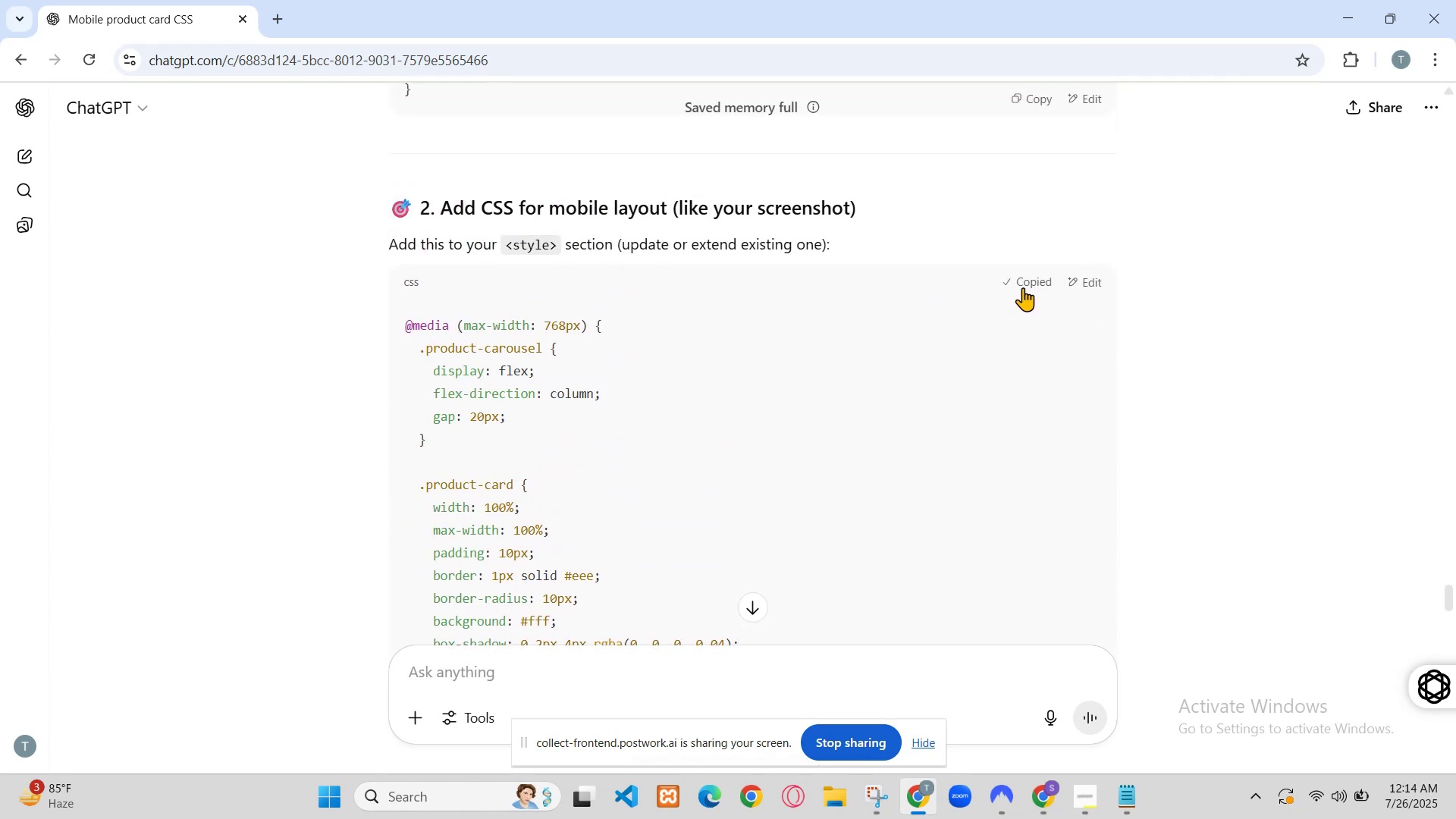 
key(4)
 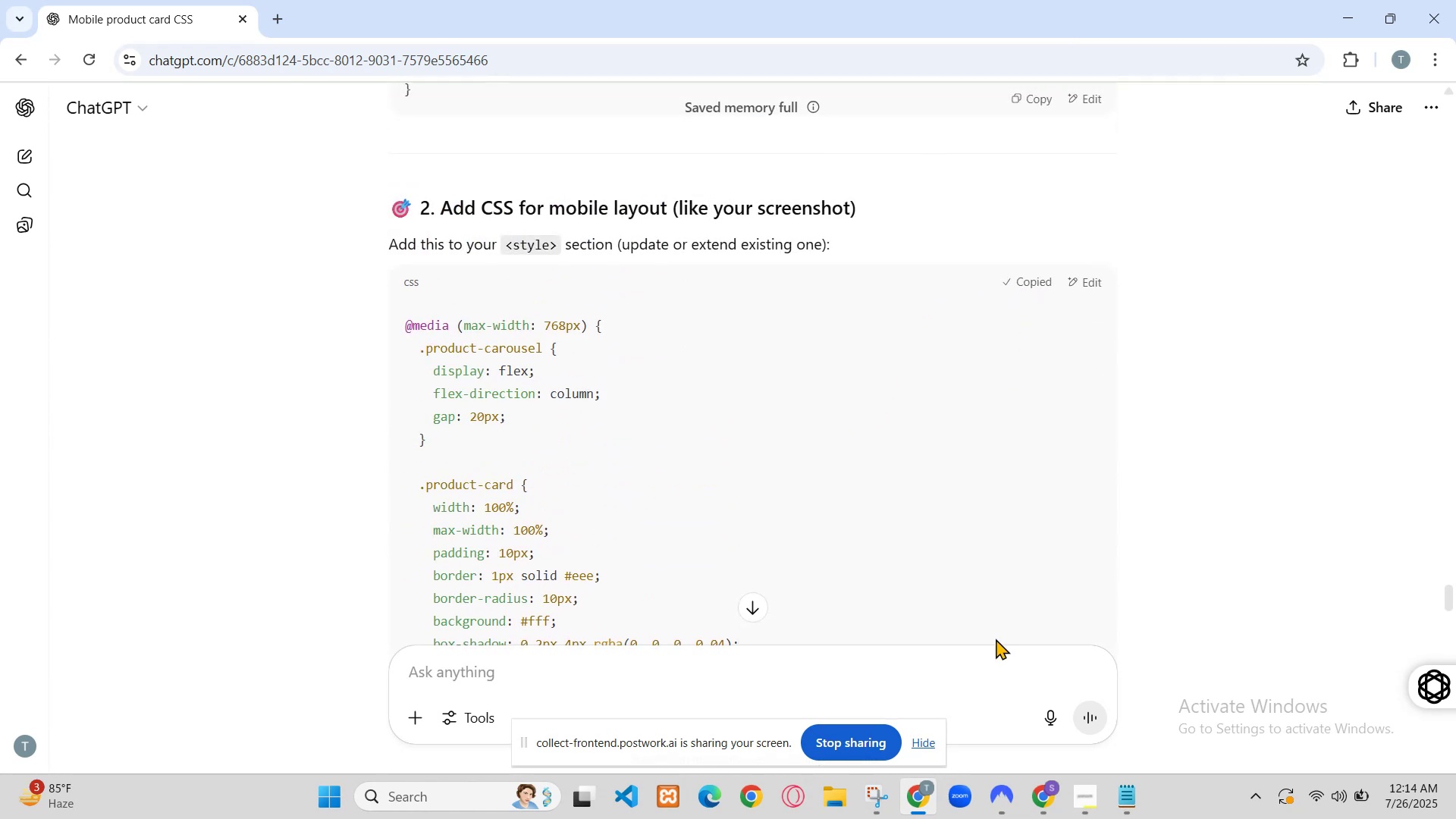 
key(Backspace)
 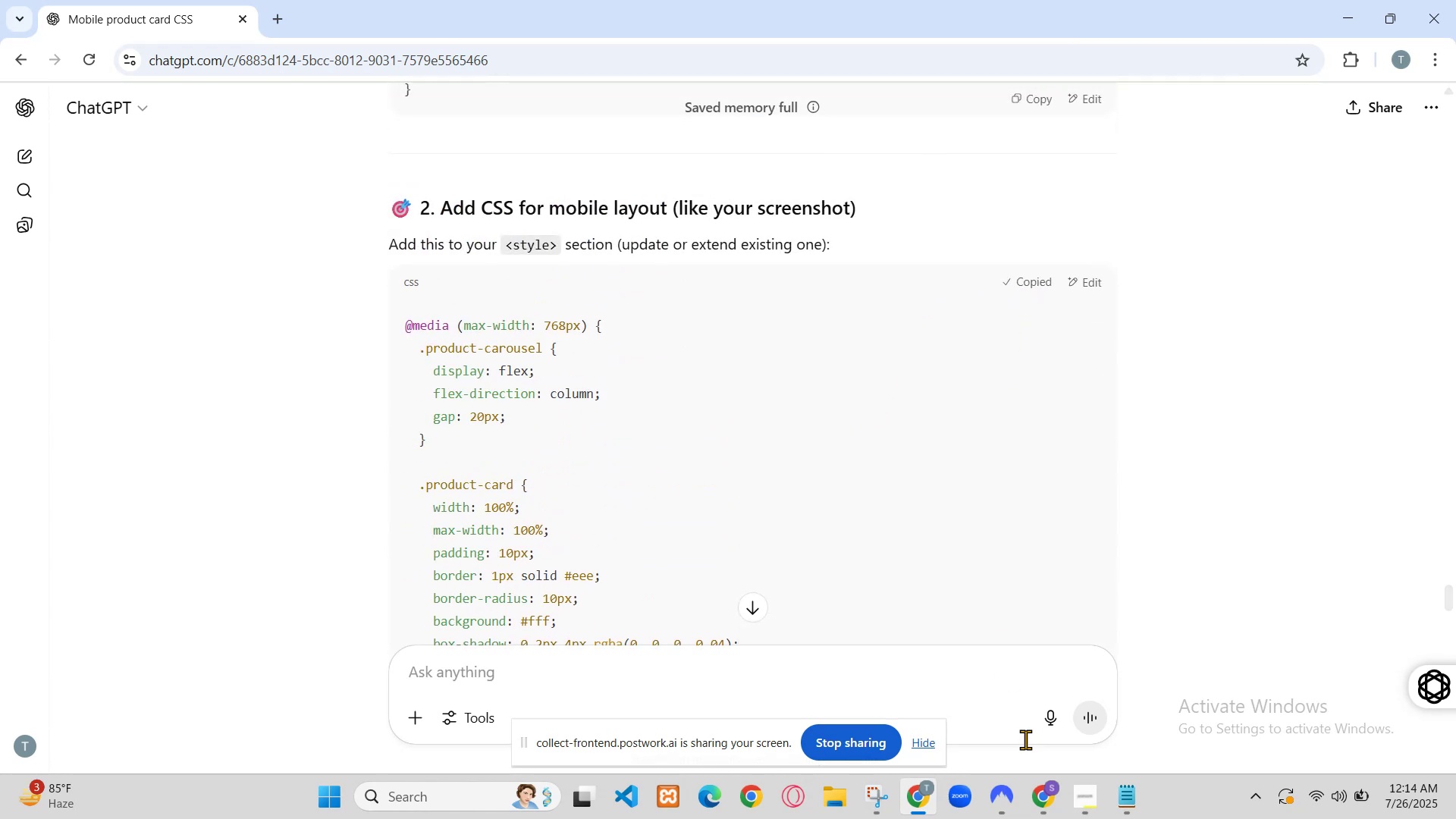 
key(5)
 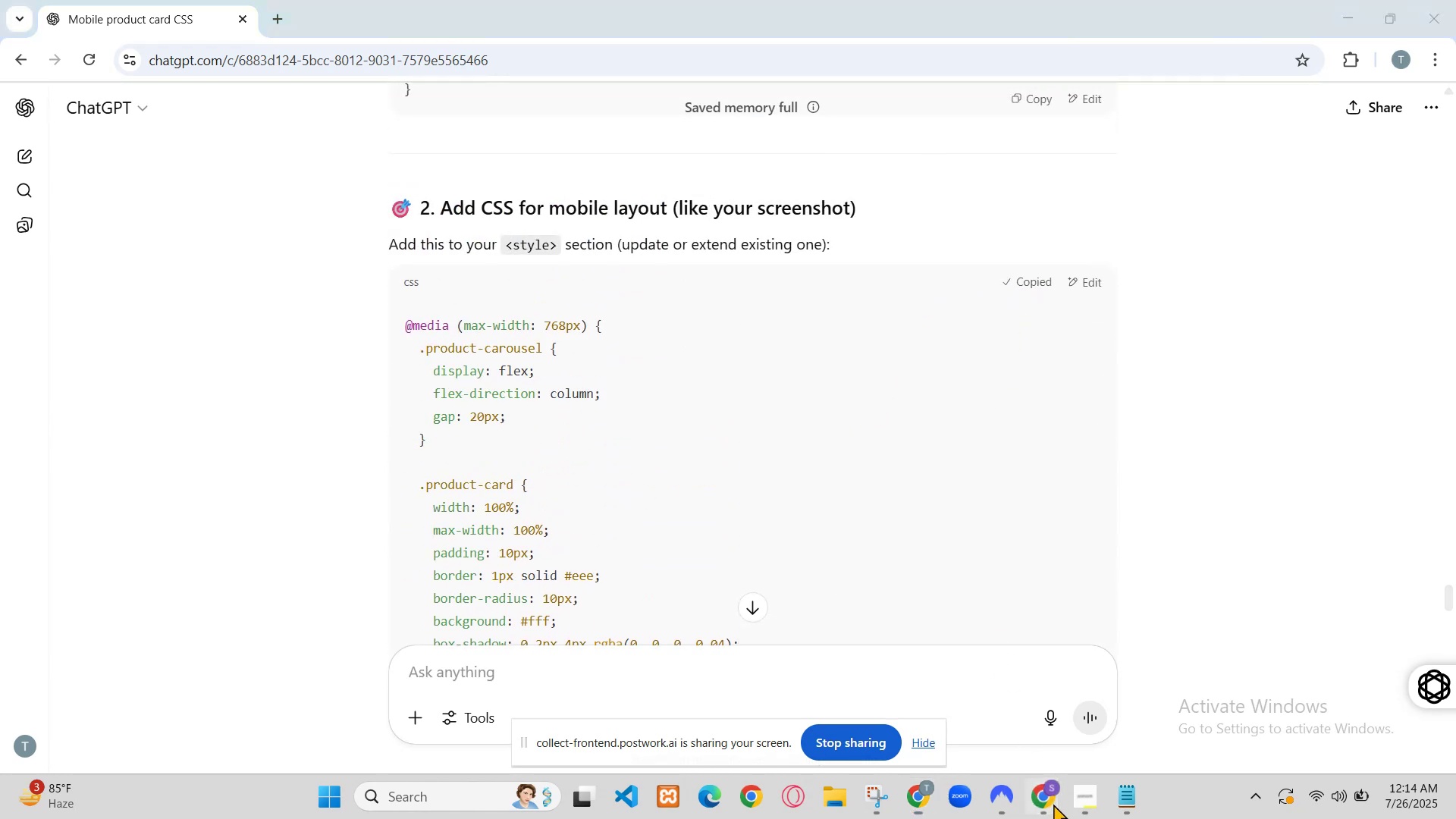 
key(Backspace)
 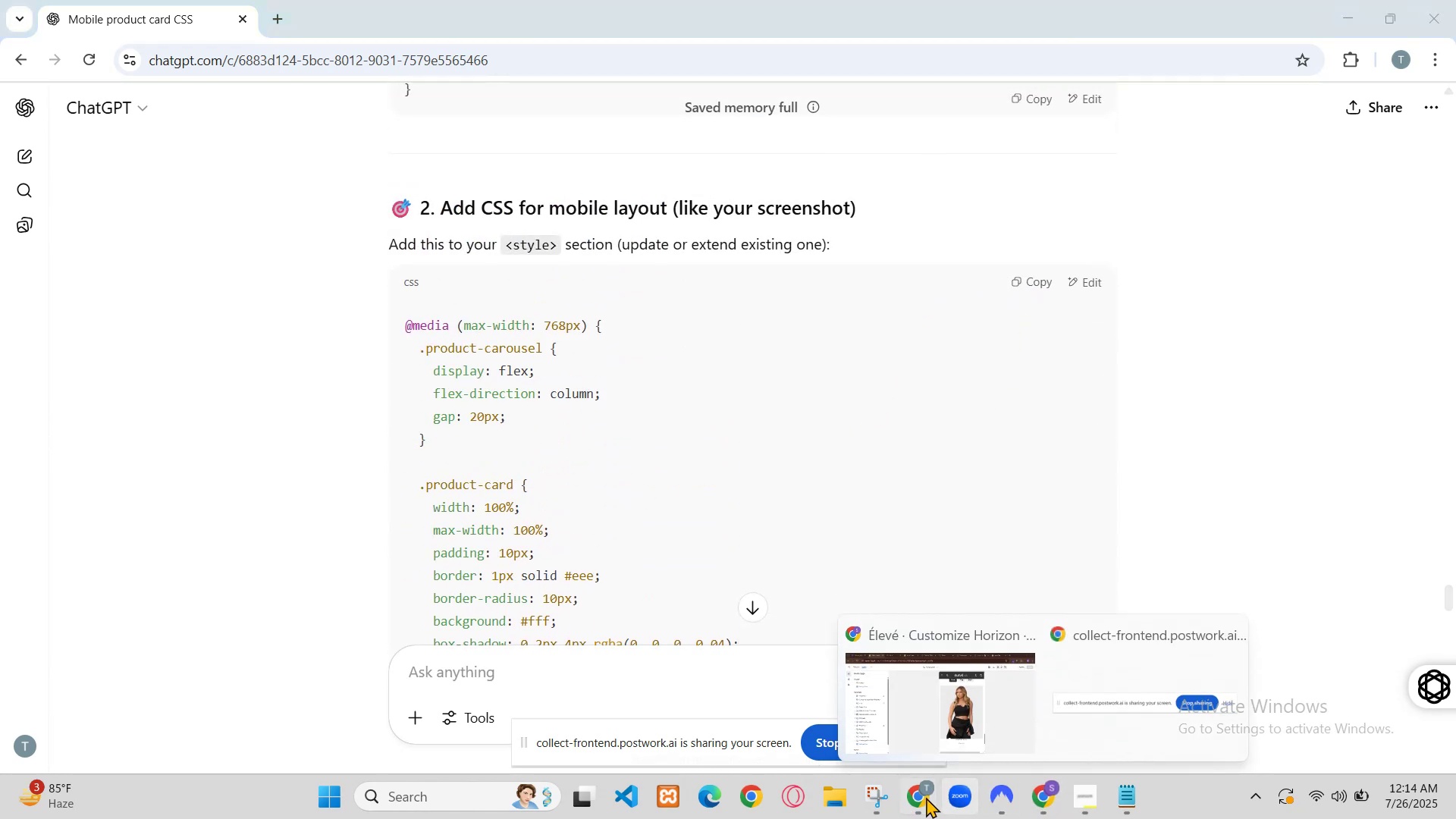 
key(Backspace)
 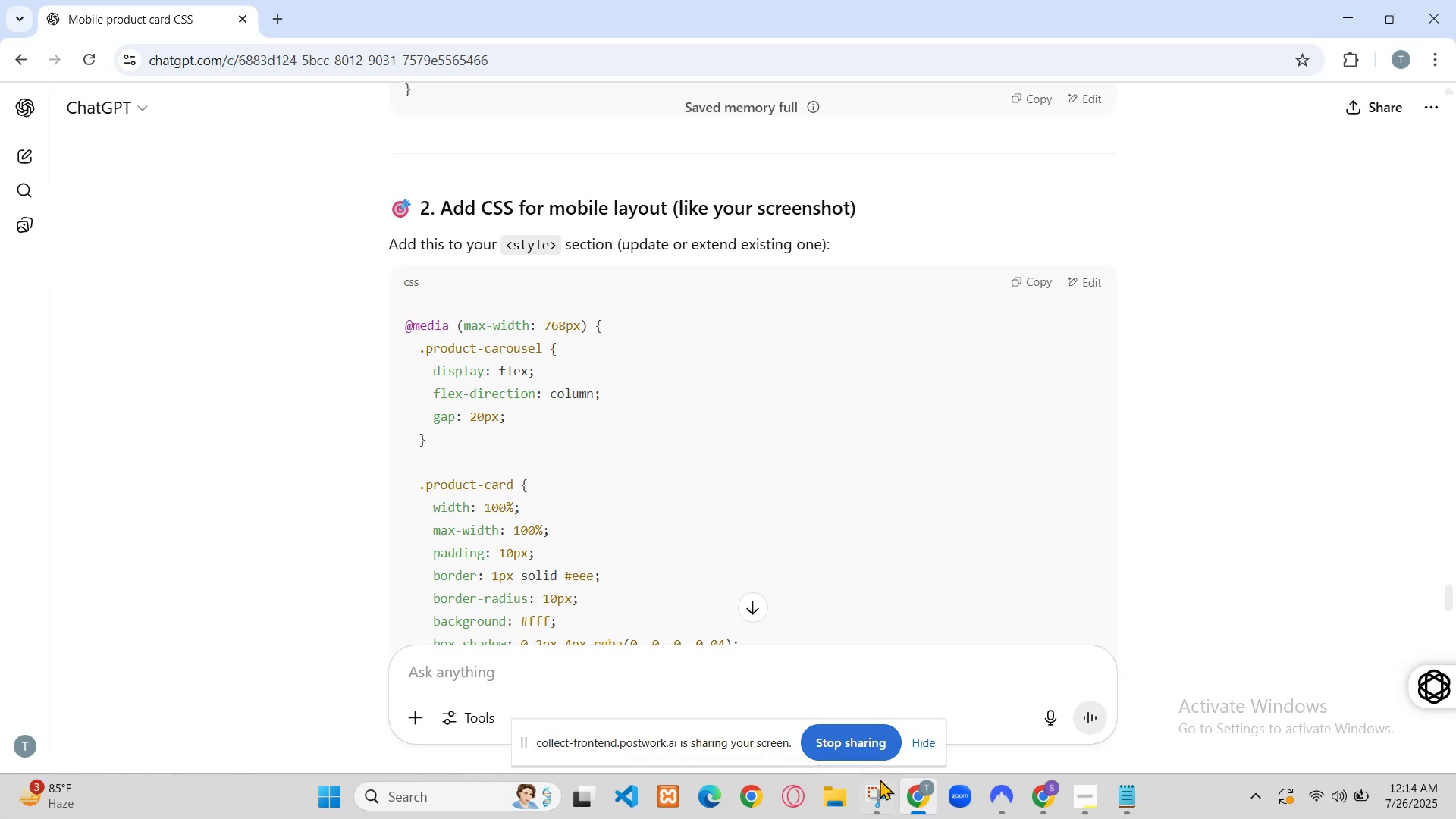 
key(5)
 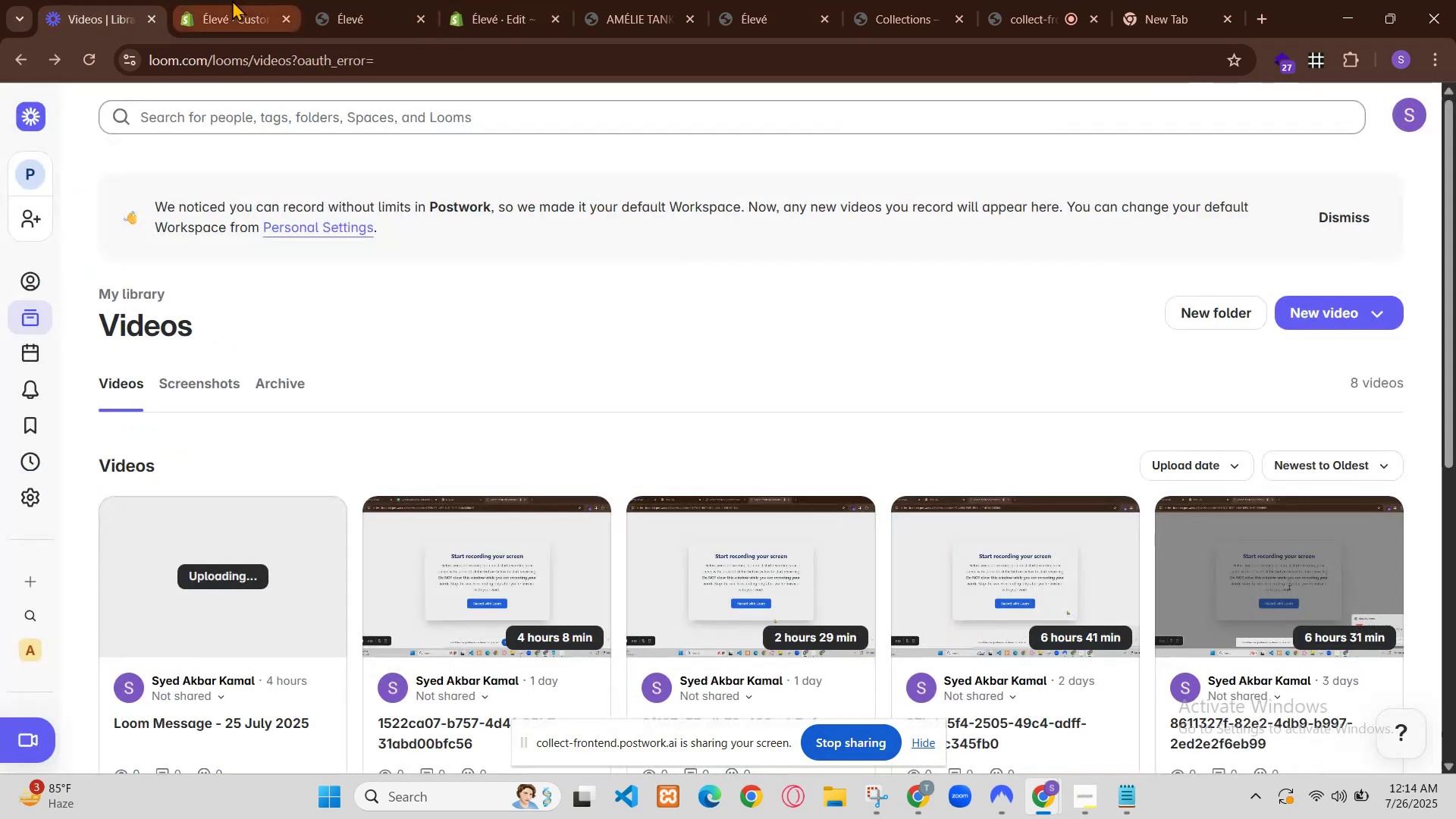 
wait(16.77)
 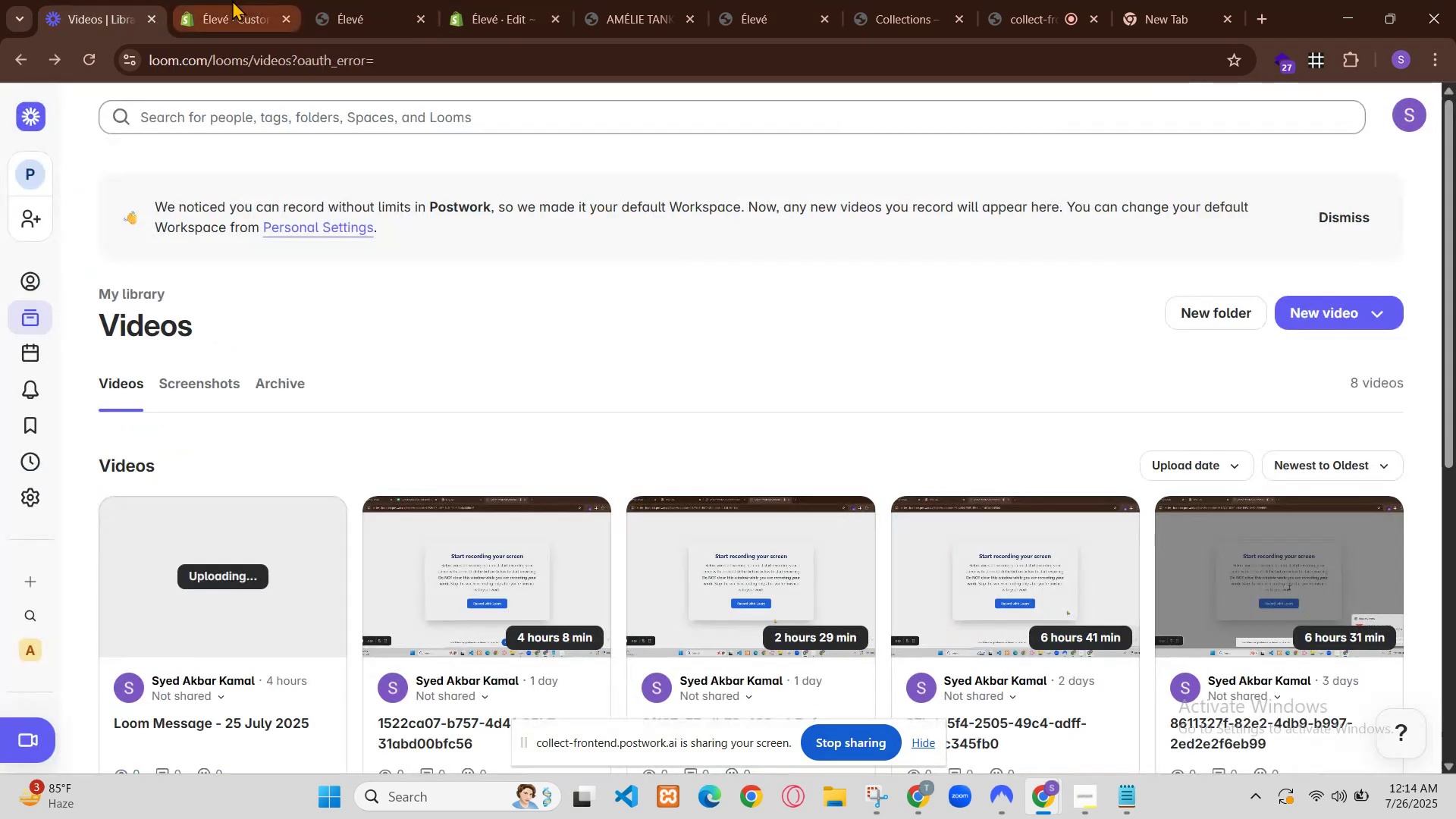 
hold_key(key=ControlLeft, duration=6.81)
scroll: coordinate [1003, 172], scroll_direction: up, amount: 4.0
 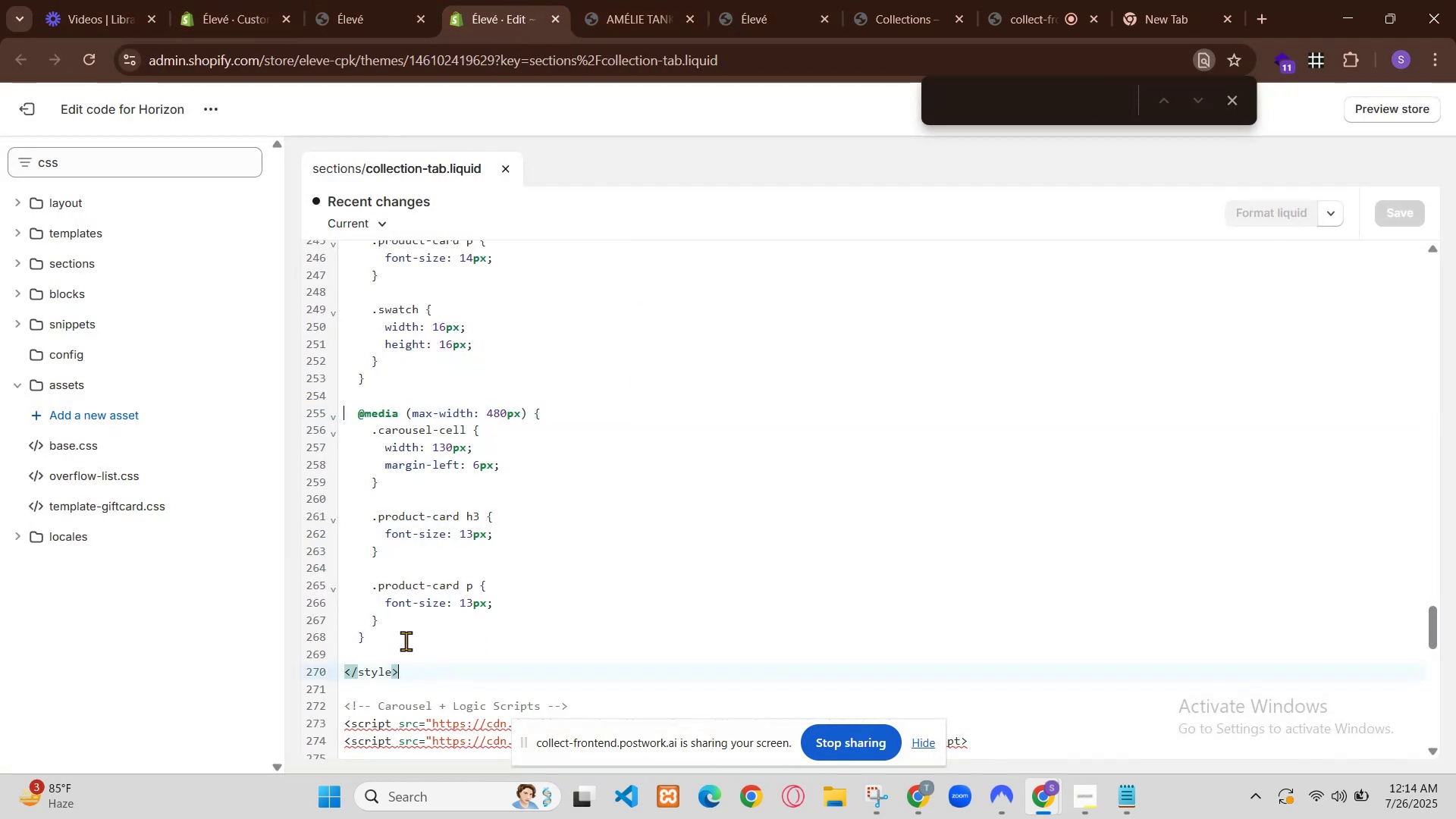 
scroll: coordinate [998, 186], scroll_direction: down, amount: 2.0
 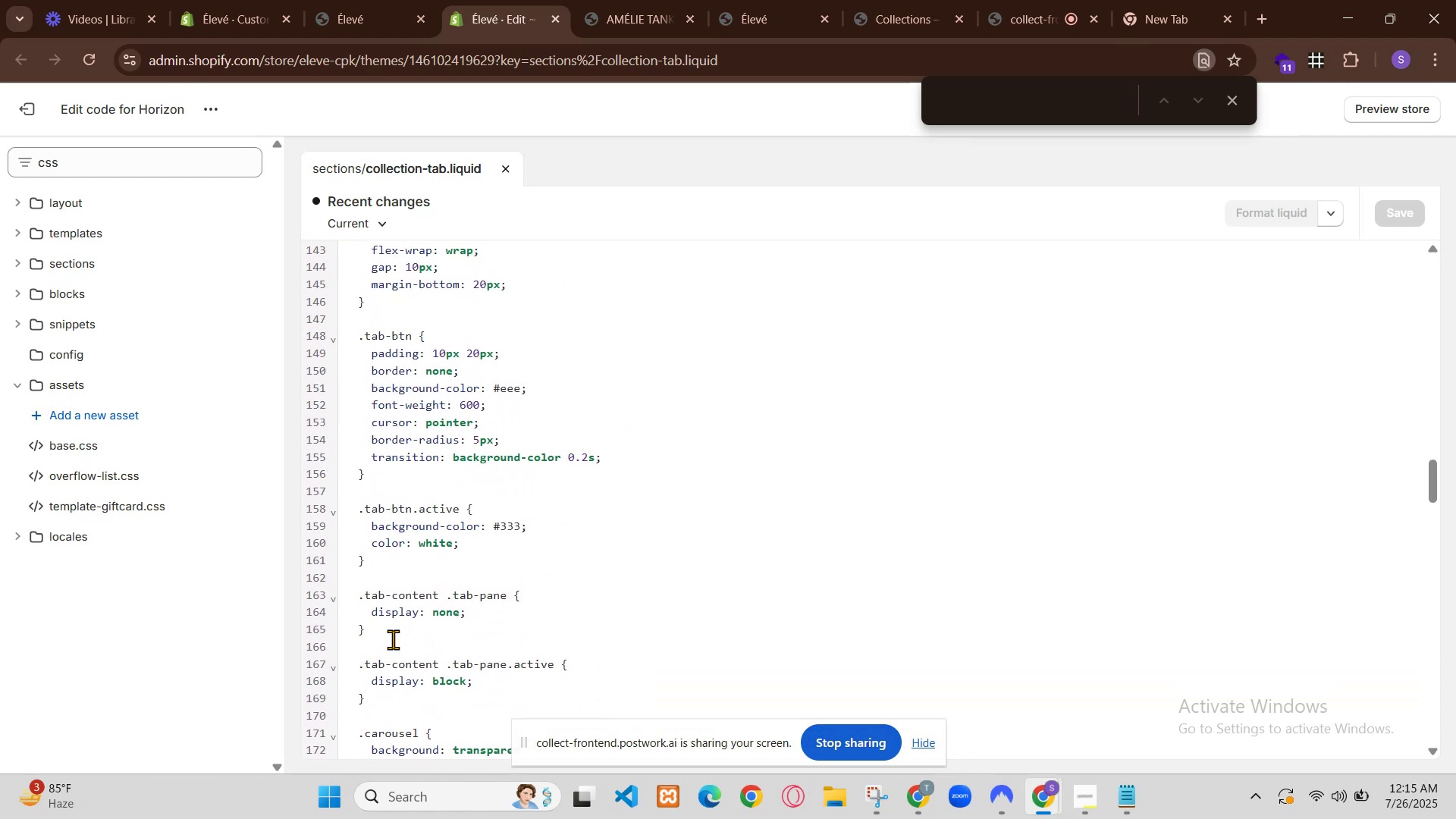 
left_click([1436, 58])
 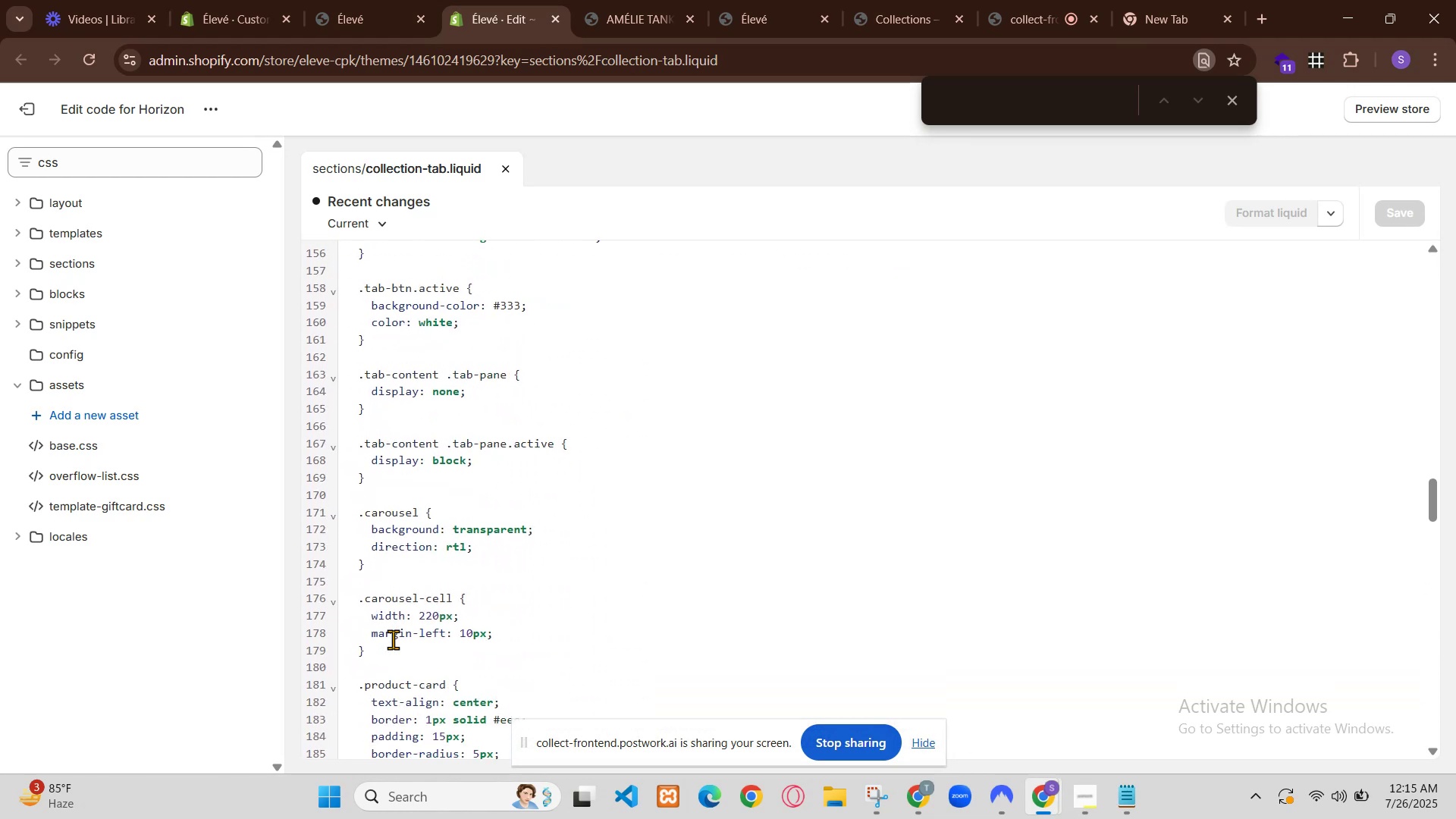 
left_click([1319, 446])
 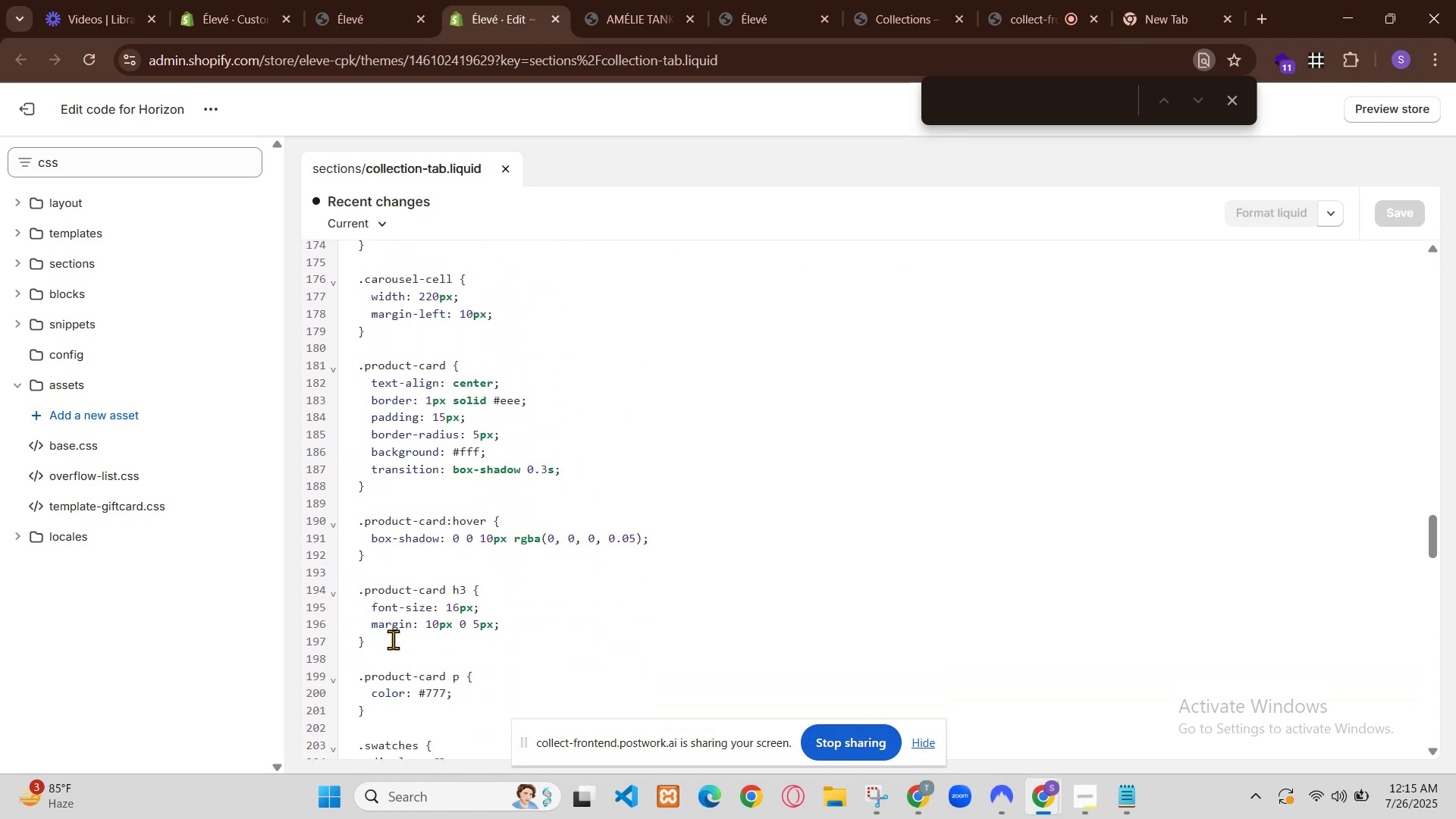 
left_click([1319, 447])
 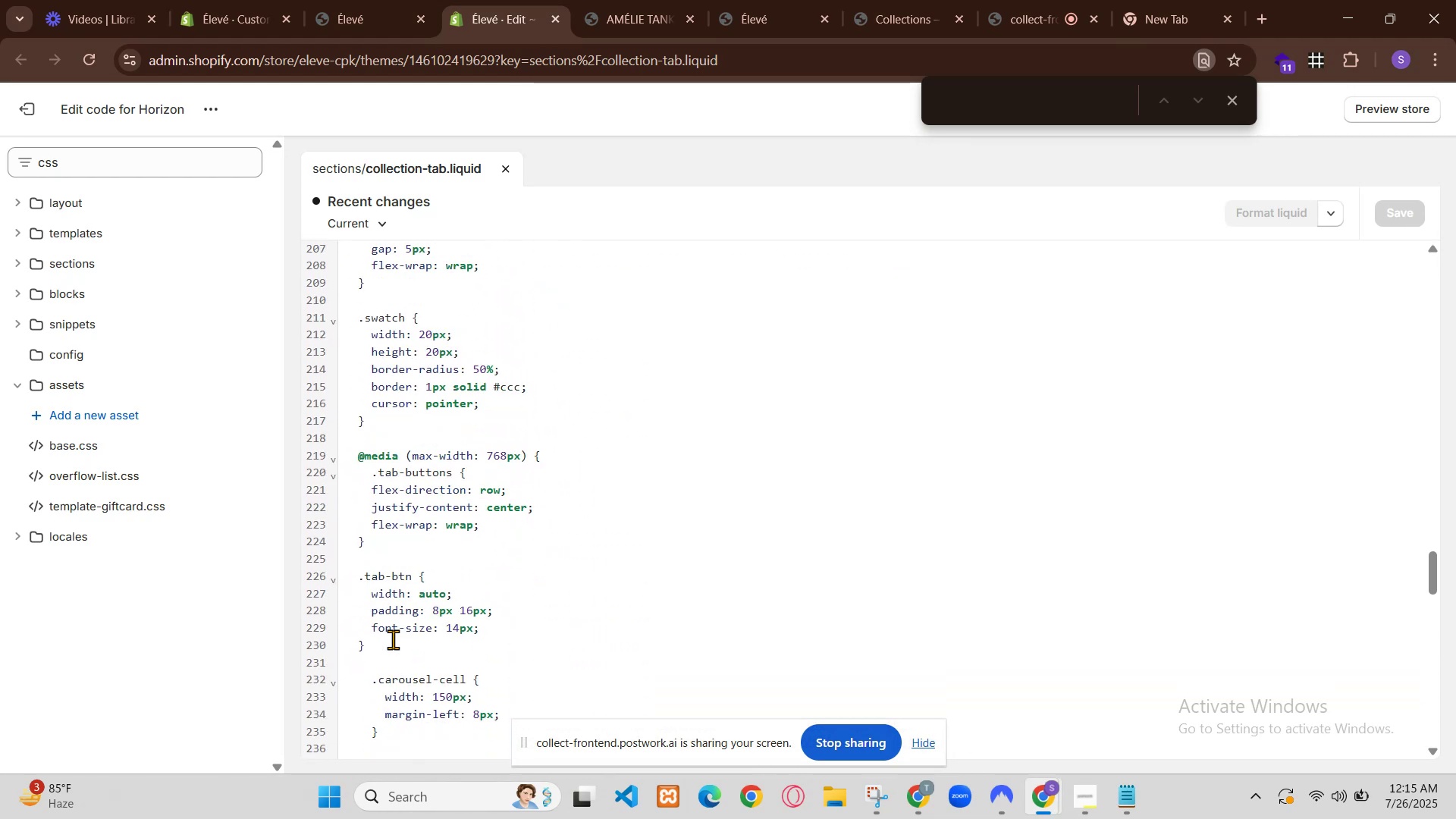 
left_click([803, 87])
 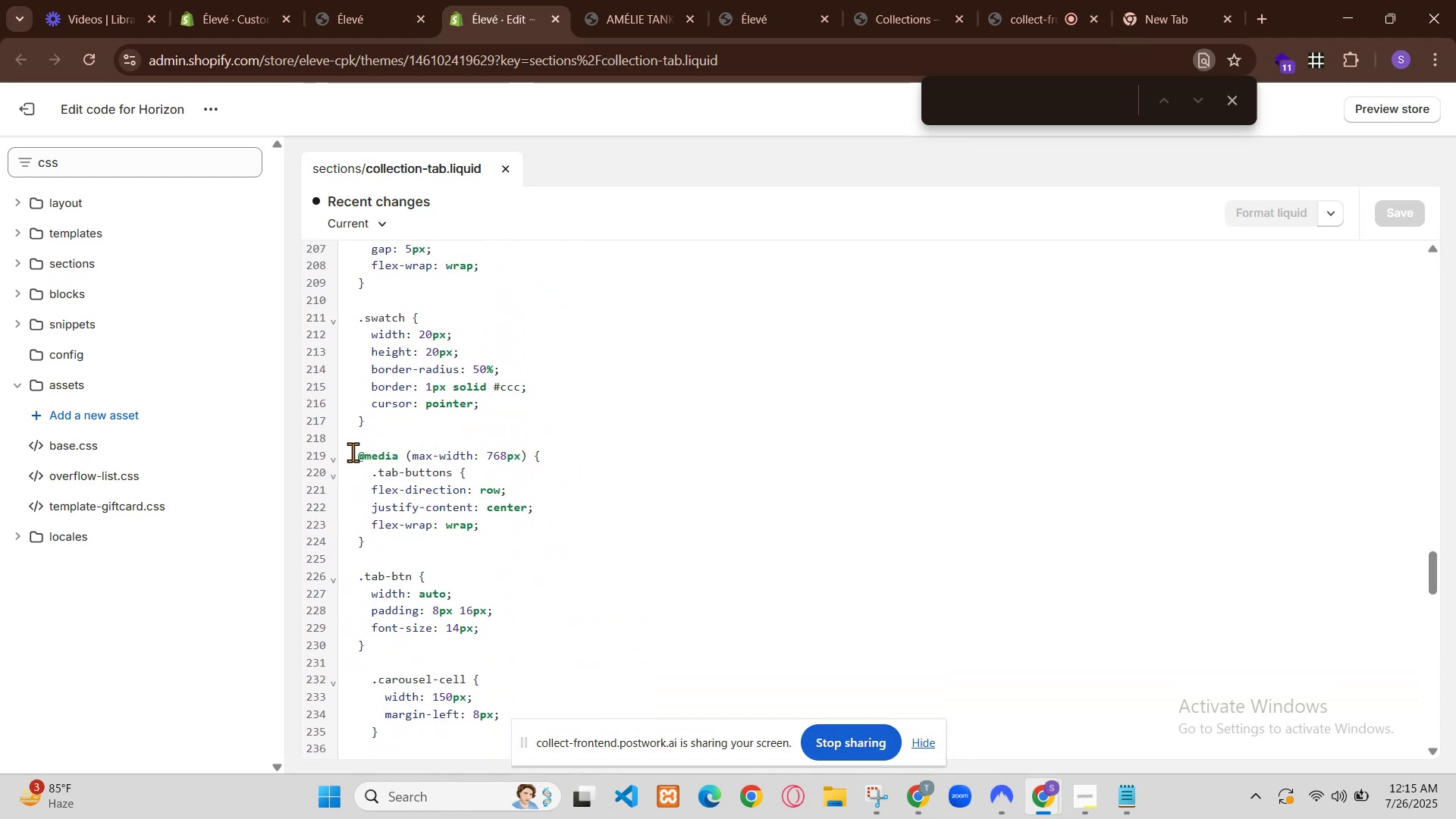 
left_click([865, 233])
 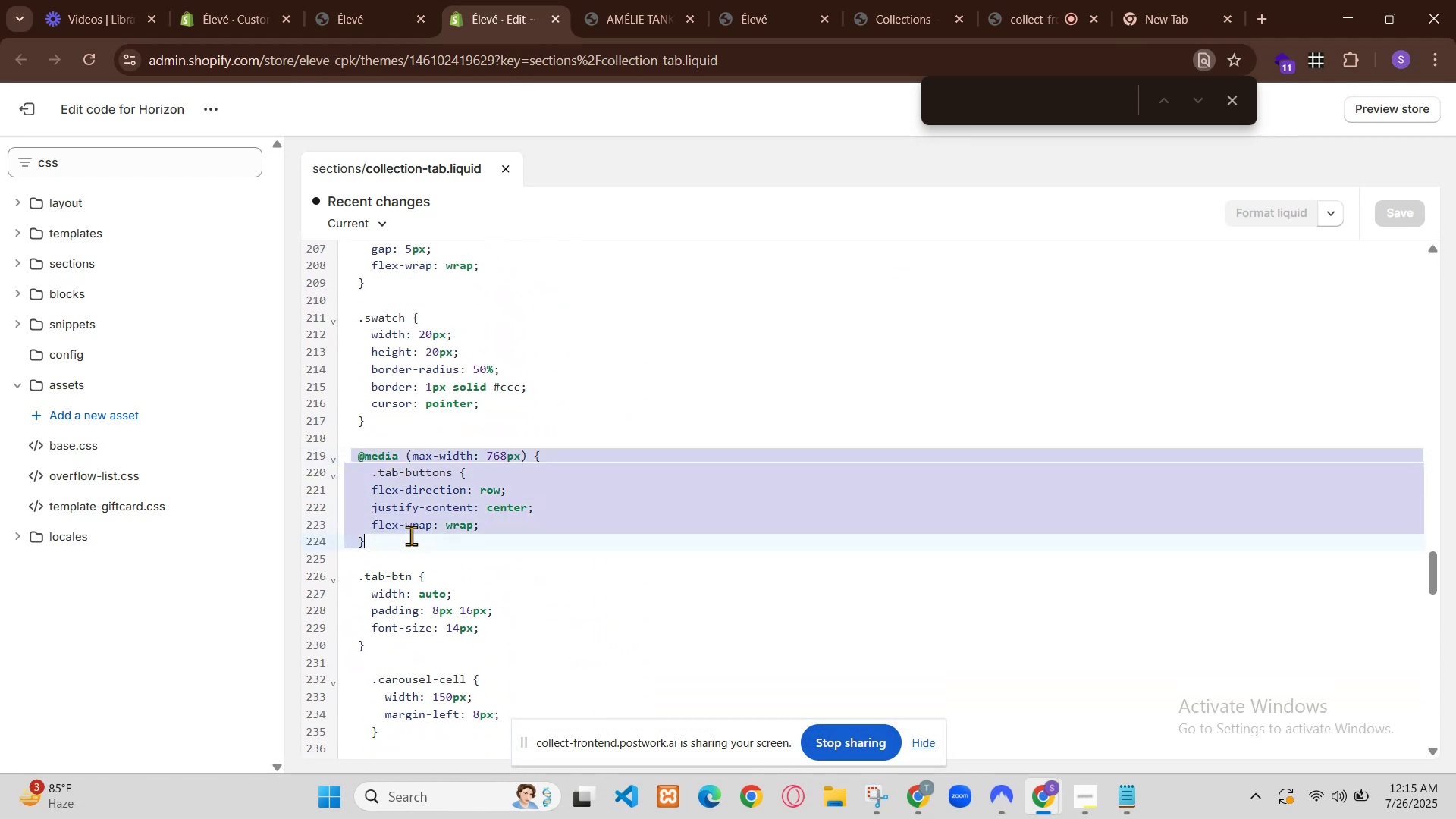 
scroll: coordinate [778, 313], scroll_direction: down, amount: 2.0
 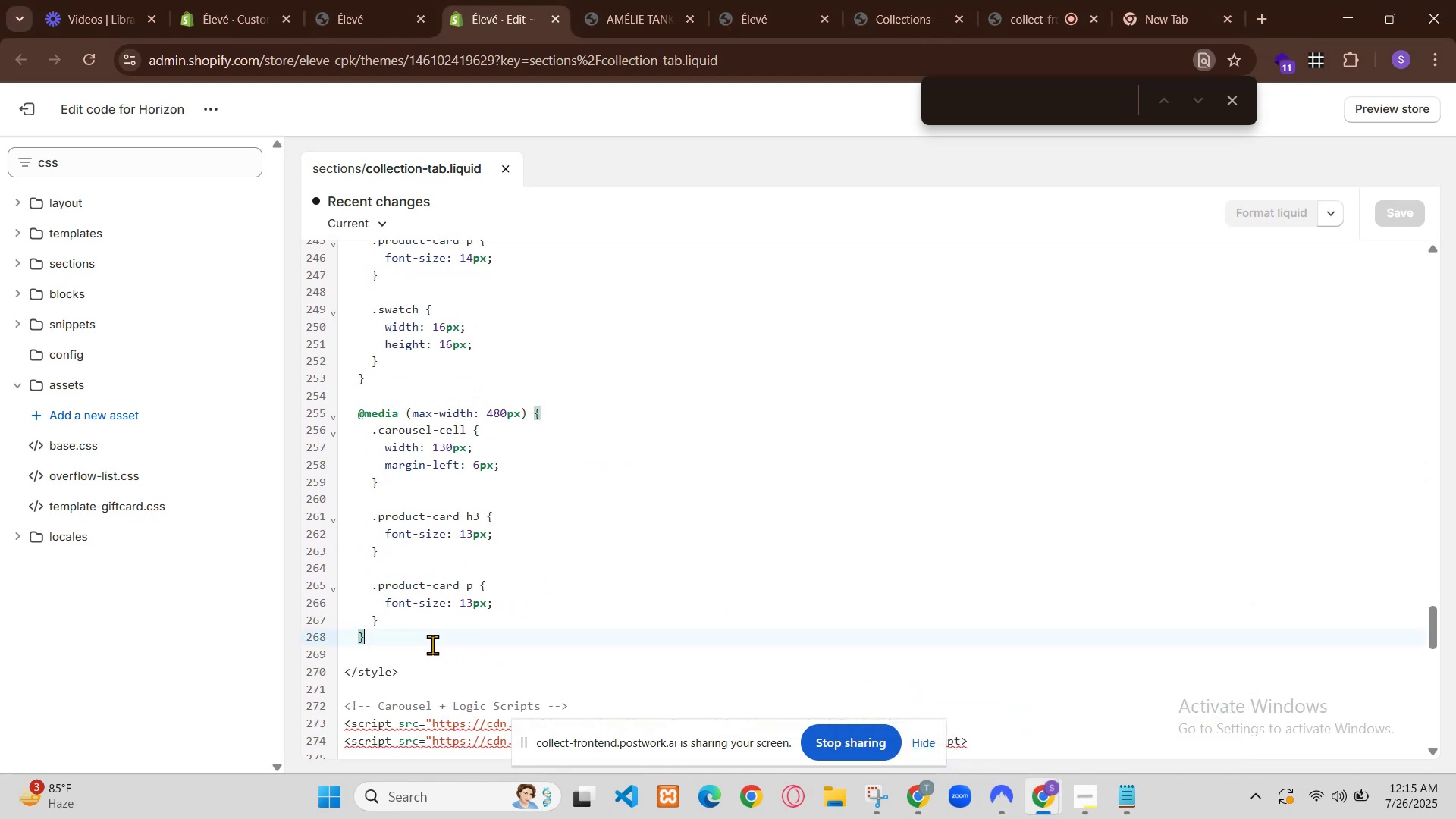 
scroll: coordinate [795, 316], scroll_direction: up, amount: 1.0
 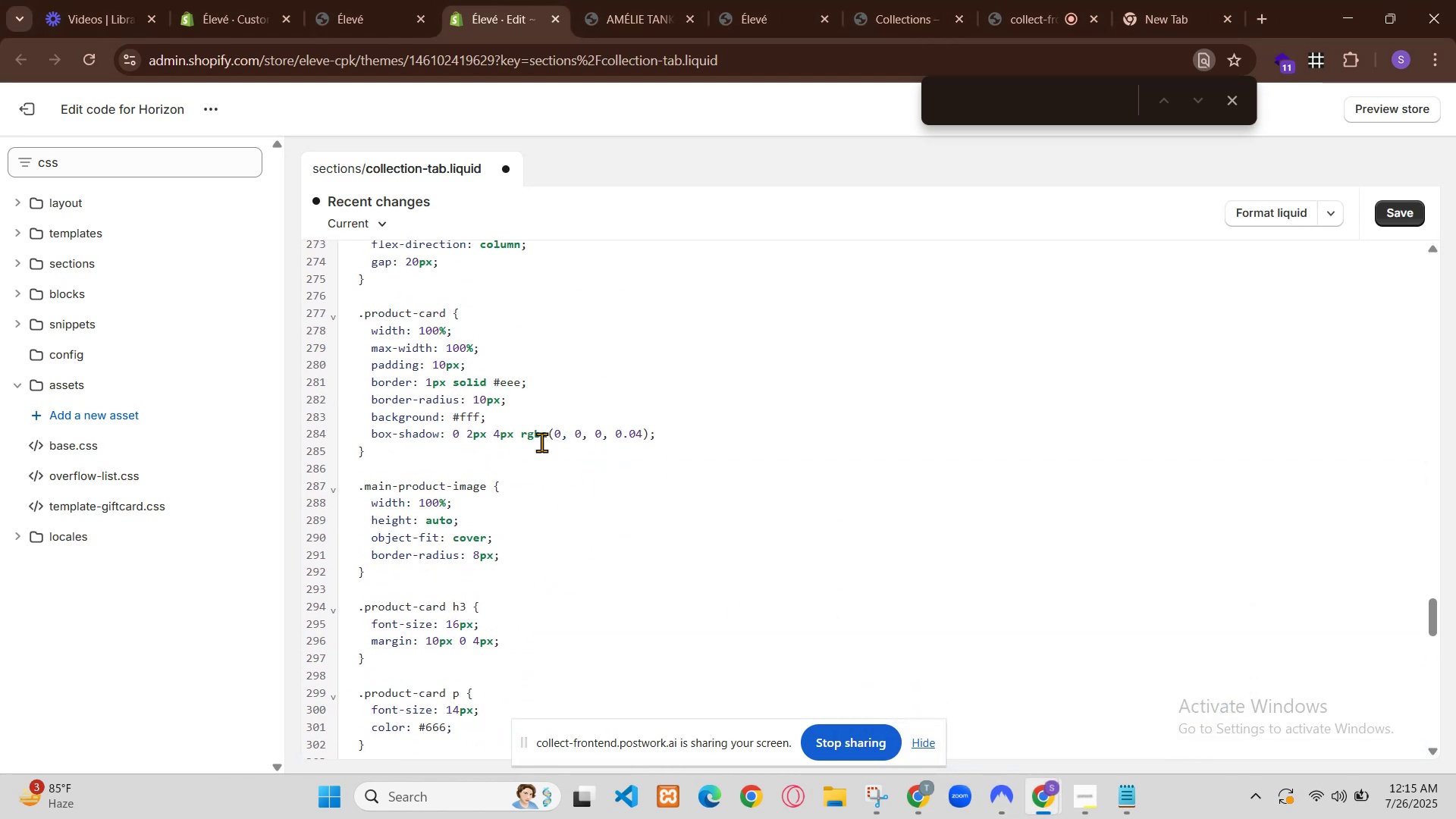 
key(Backspace)
type(100px)
key(Backspace)
key(Backspace)
type(%)
 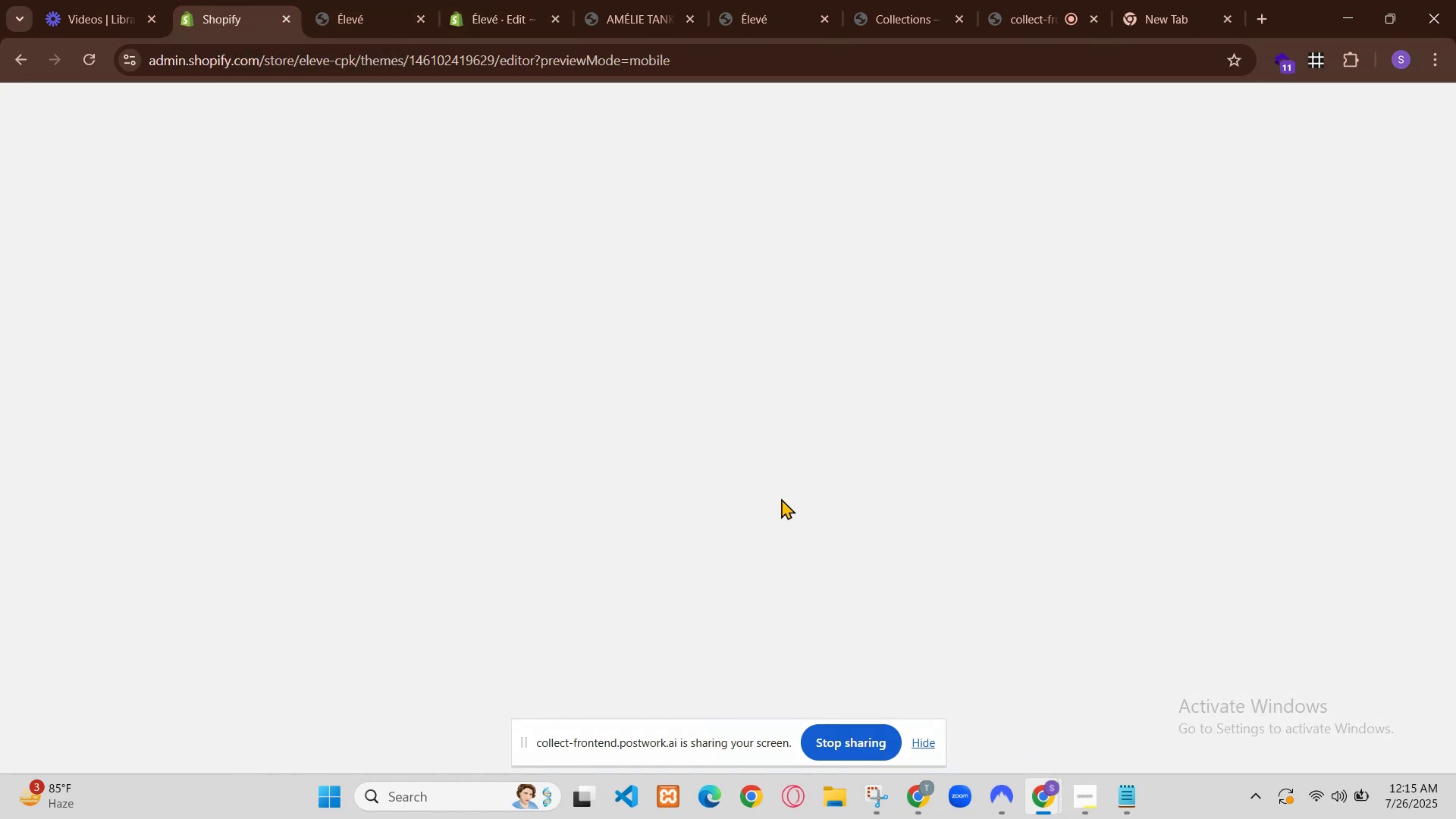 
hold_key(key=ControlLeft, duration=1.59)
scroll: coordinate [1185, 303], scroll_direction: up, amount: 1.0
 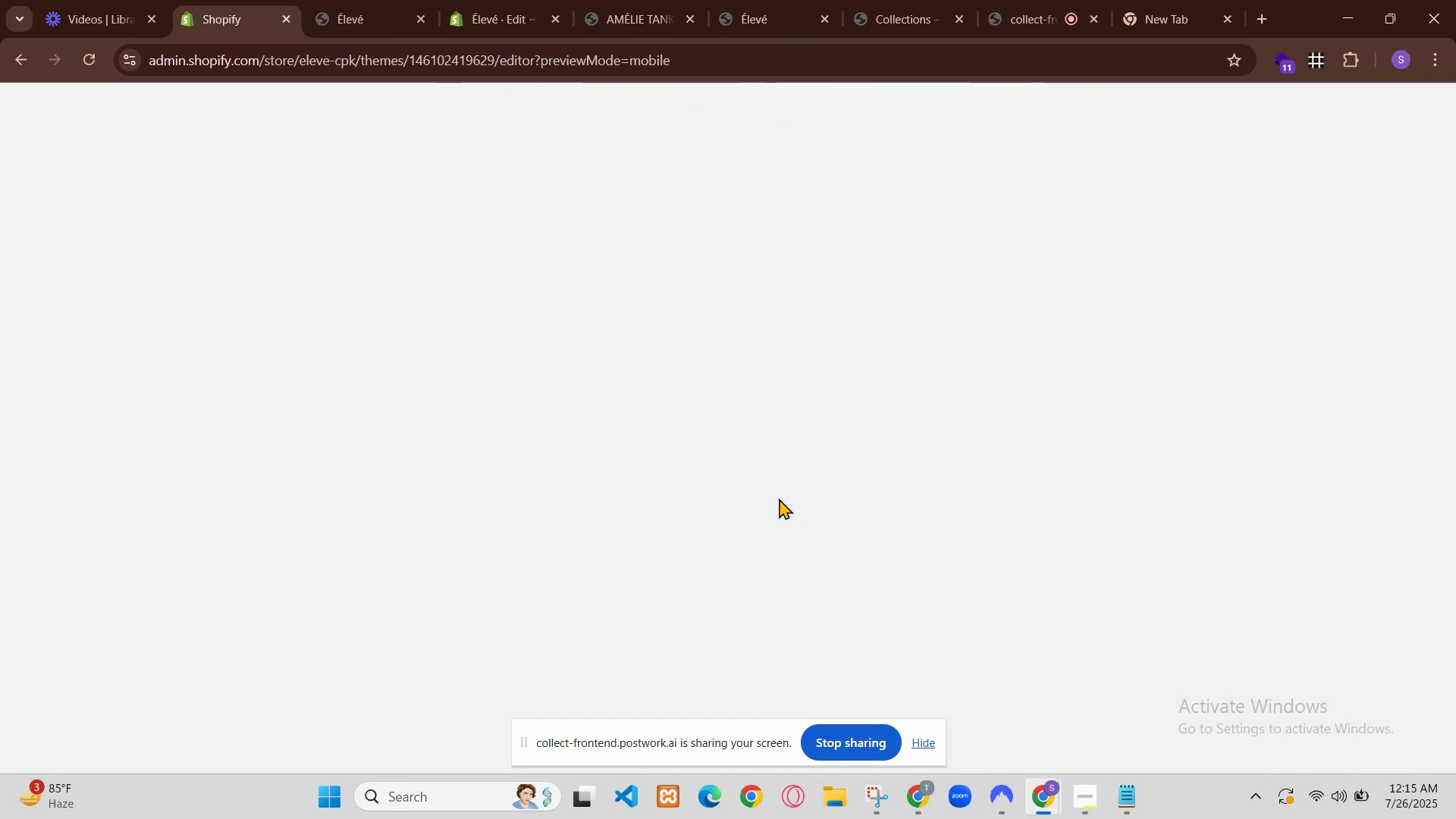 
left_click([830, 89])
 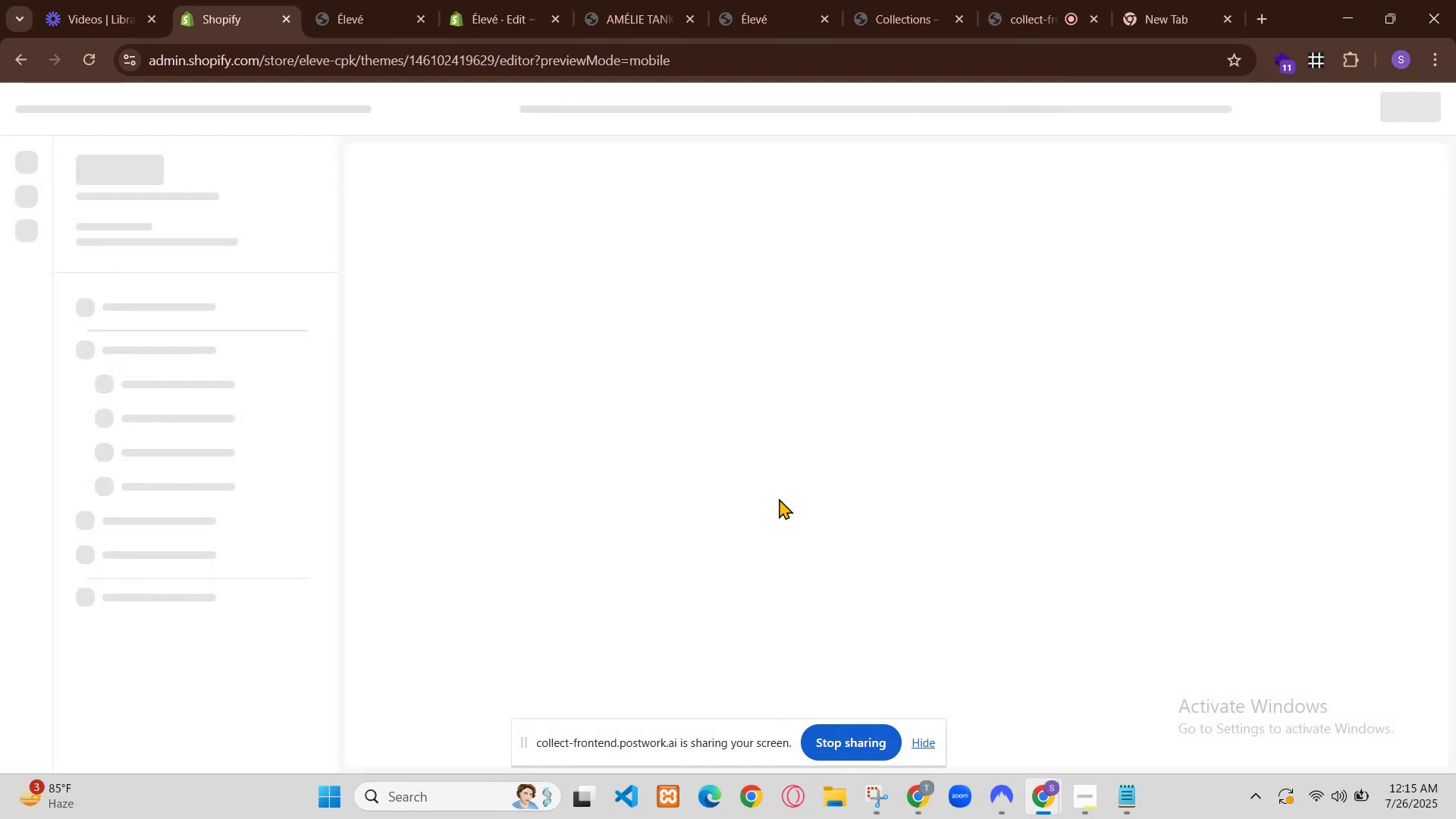 
left_click([884, 194])
 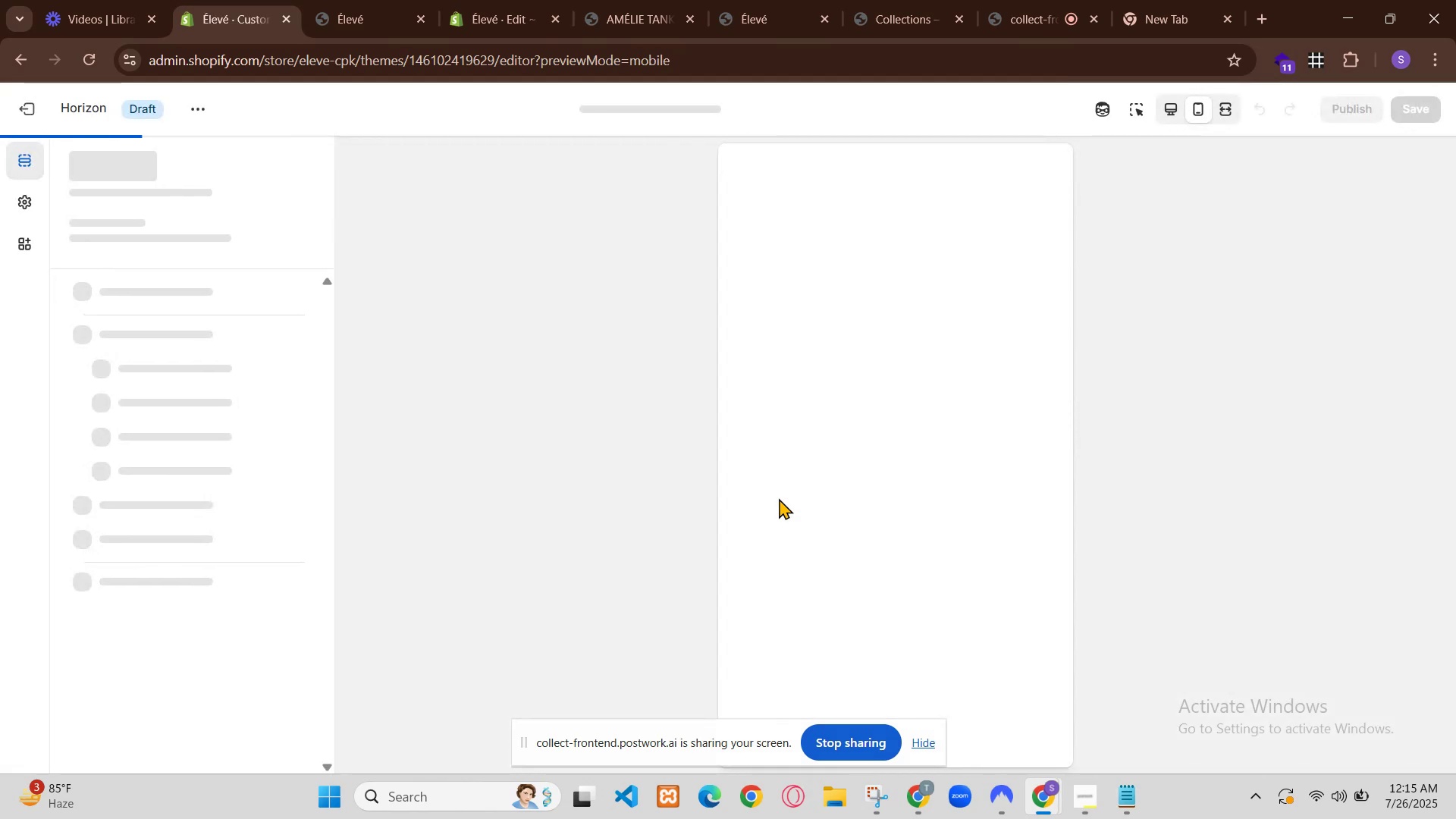 
scroll: coordinate [780, 372], scroll_direction: up, amount: 1.0
 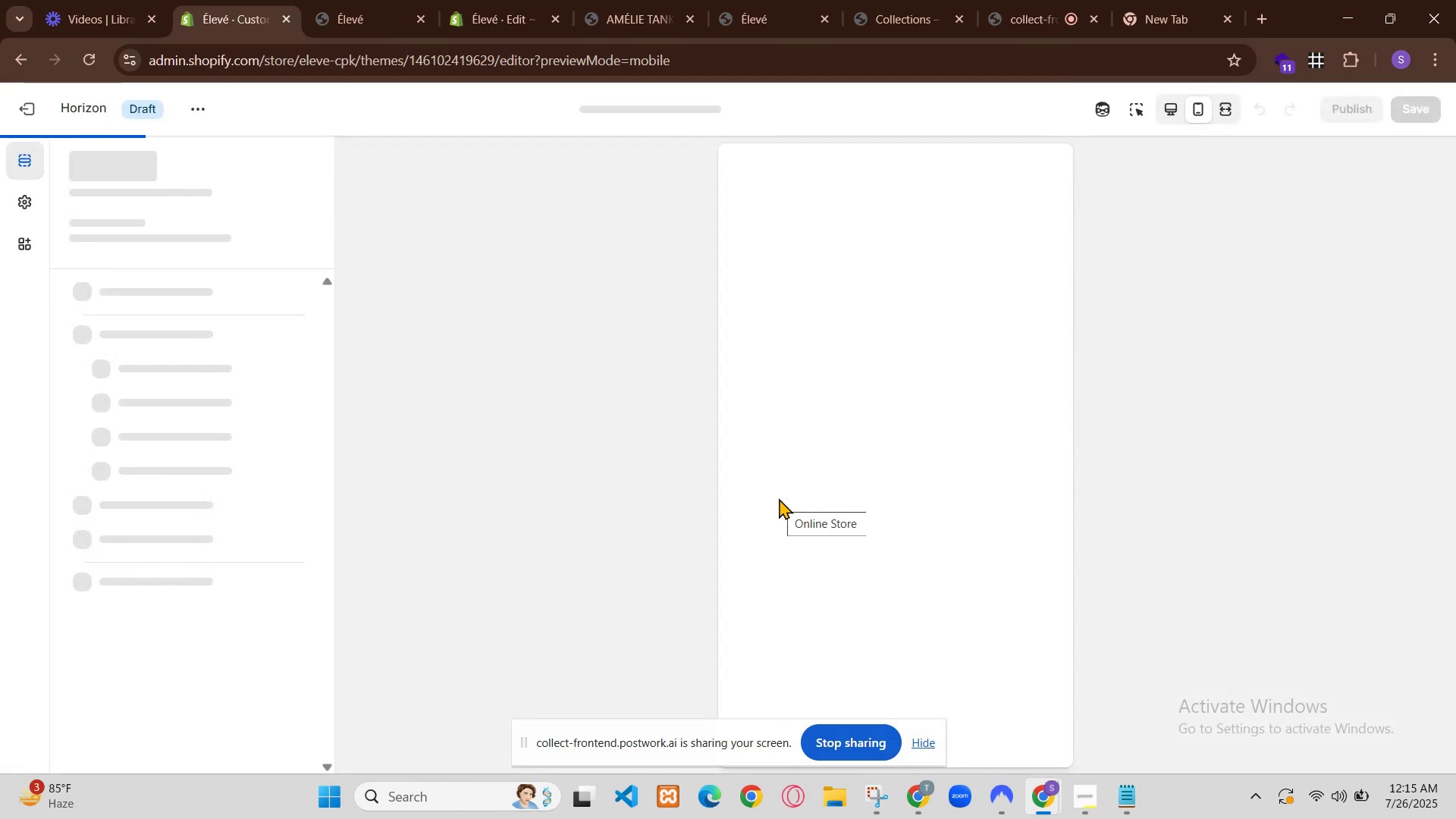 
left_click([1426, 68])
 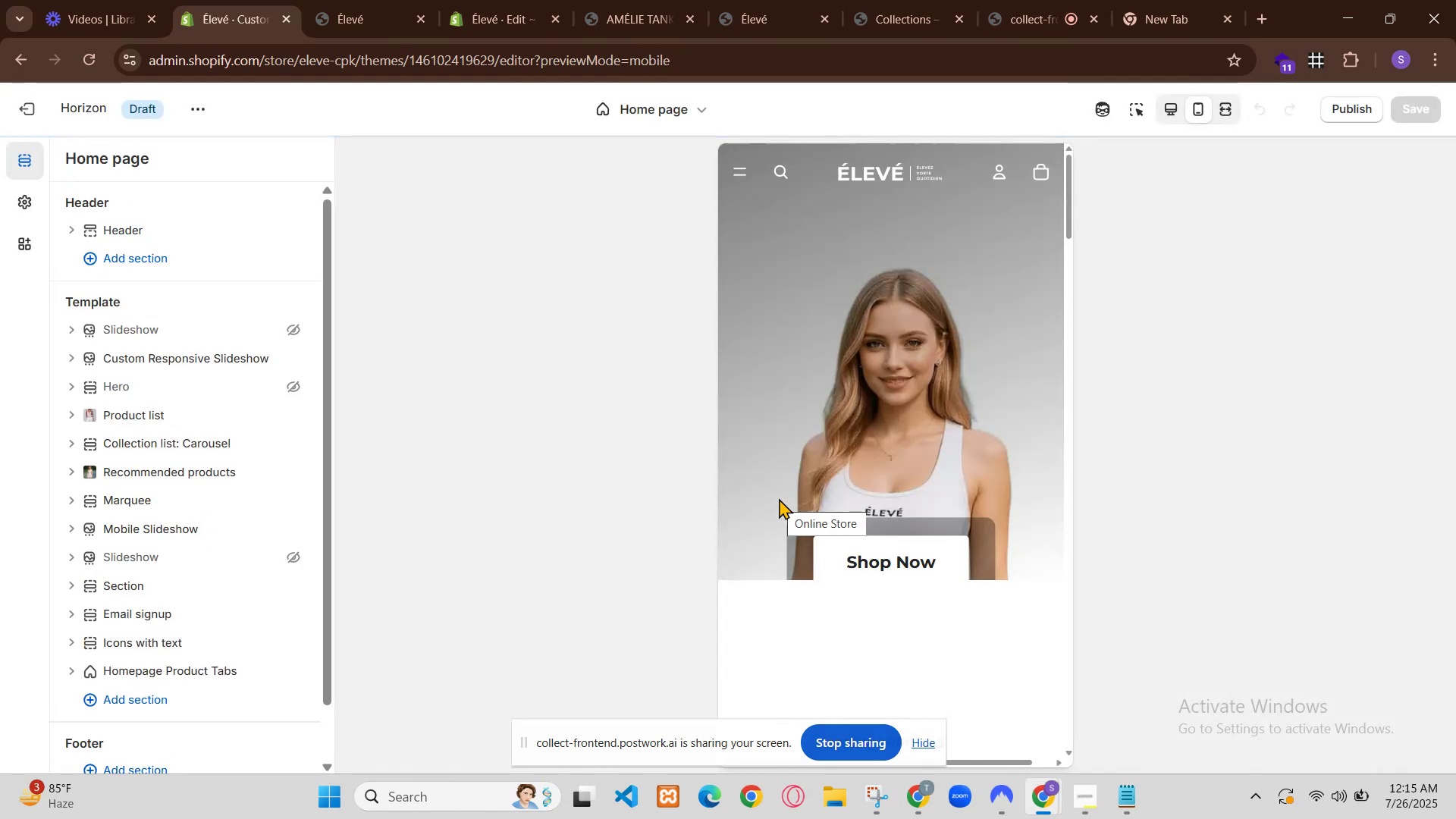 
scroll: coordinate [1188, 708], scroll_direction: down, amount: 5.0
 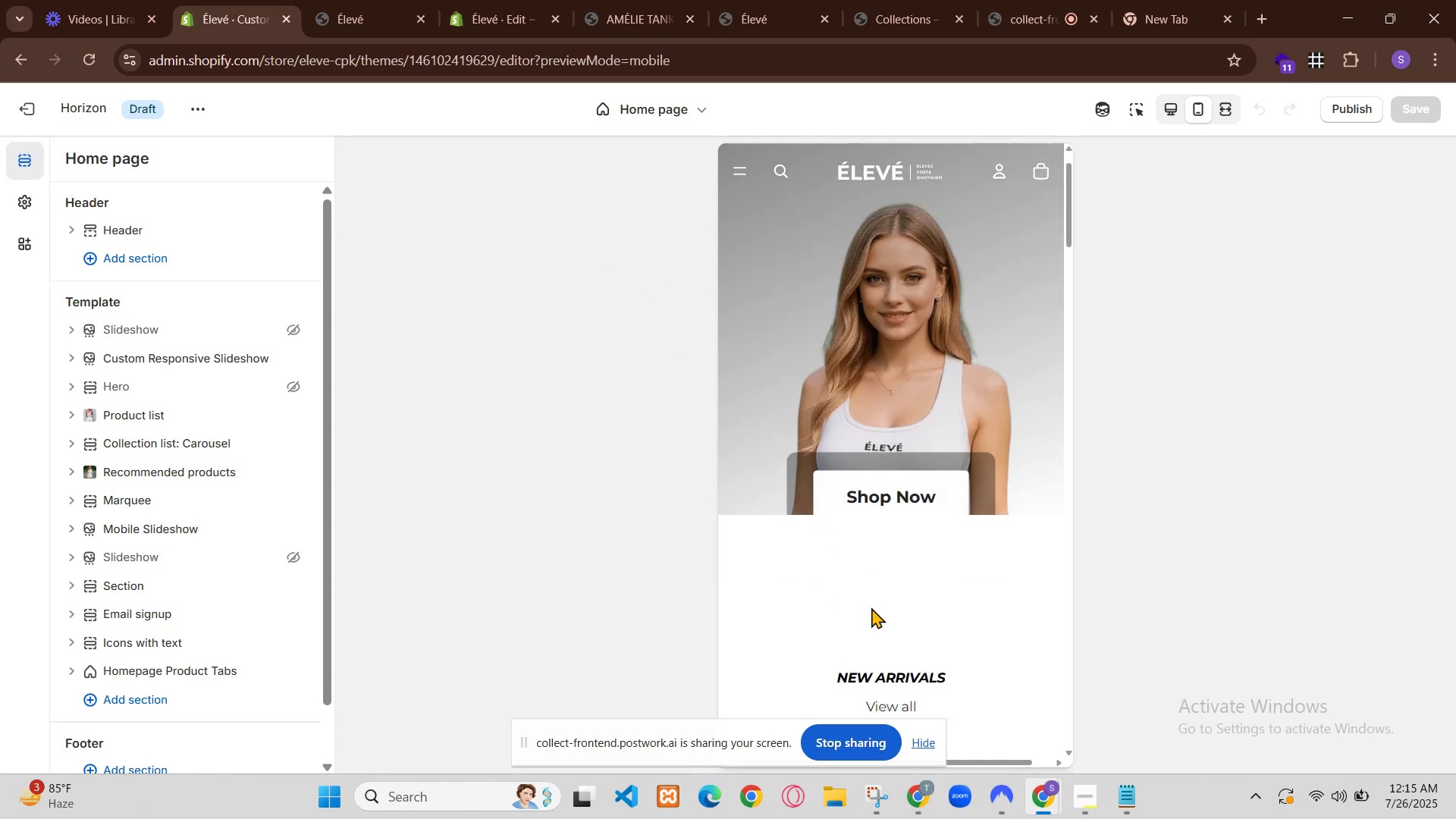 
left_click([1160, 661])
 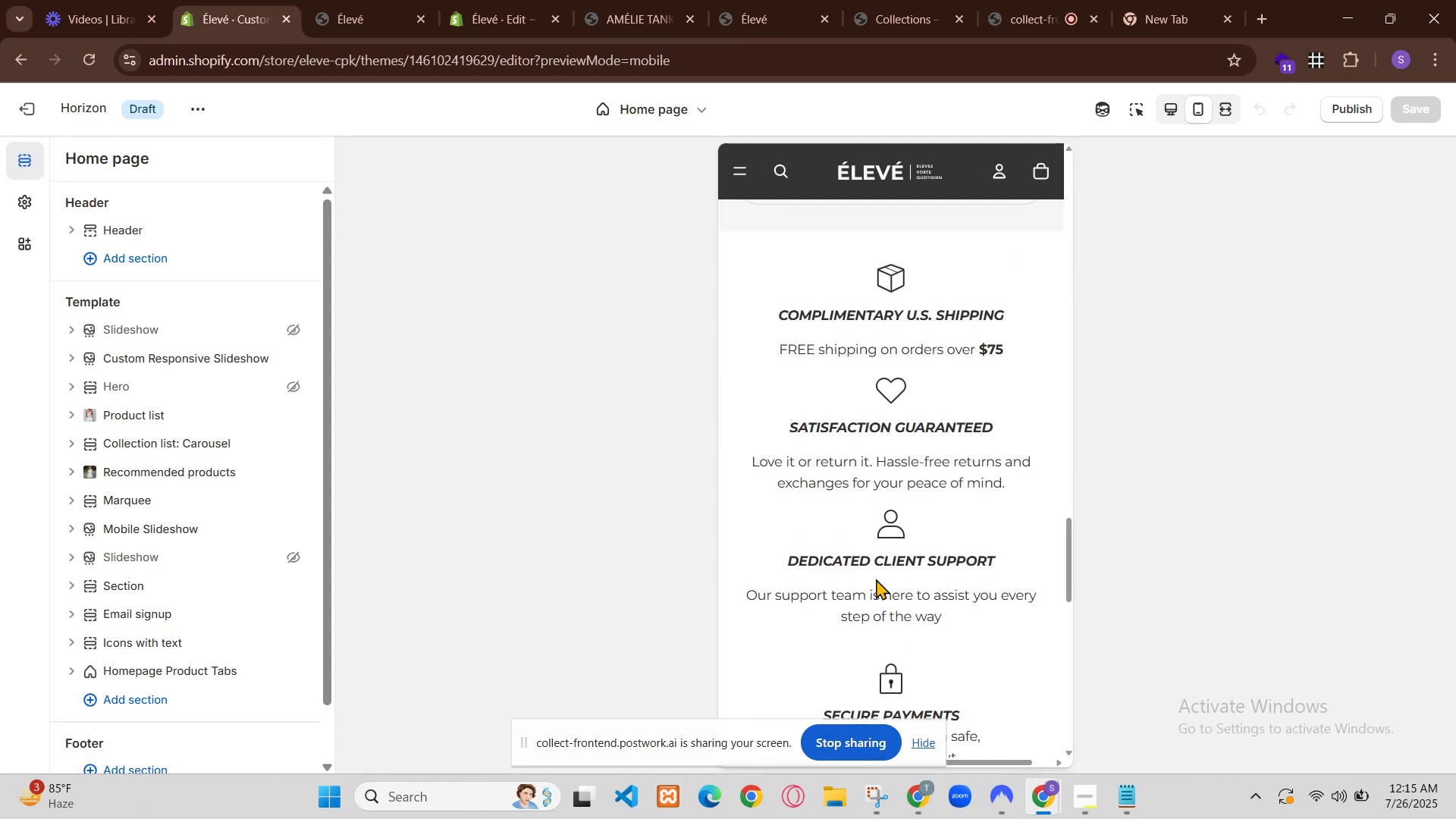 
left_click([1160, 661])
 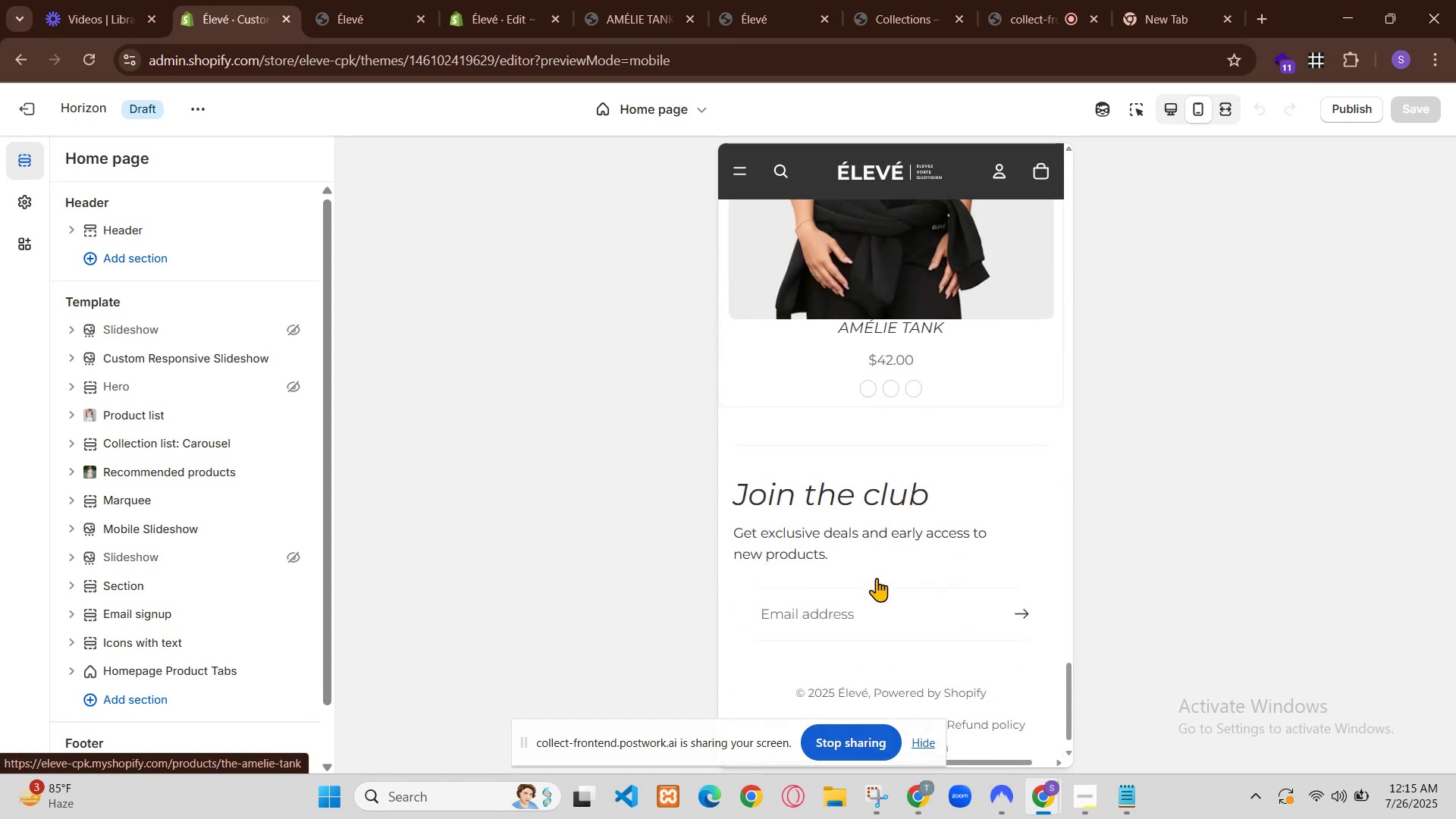 
scroll: coordinate [1203, 708], scroll_direction: down, amount: 8.0
 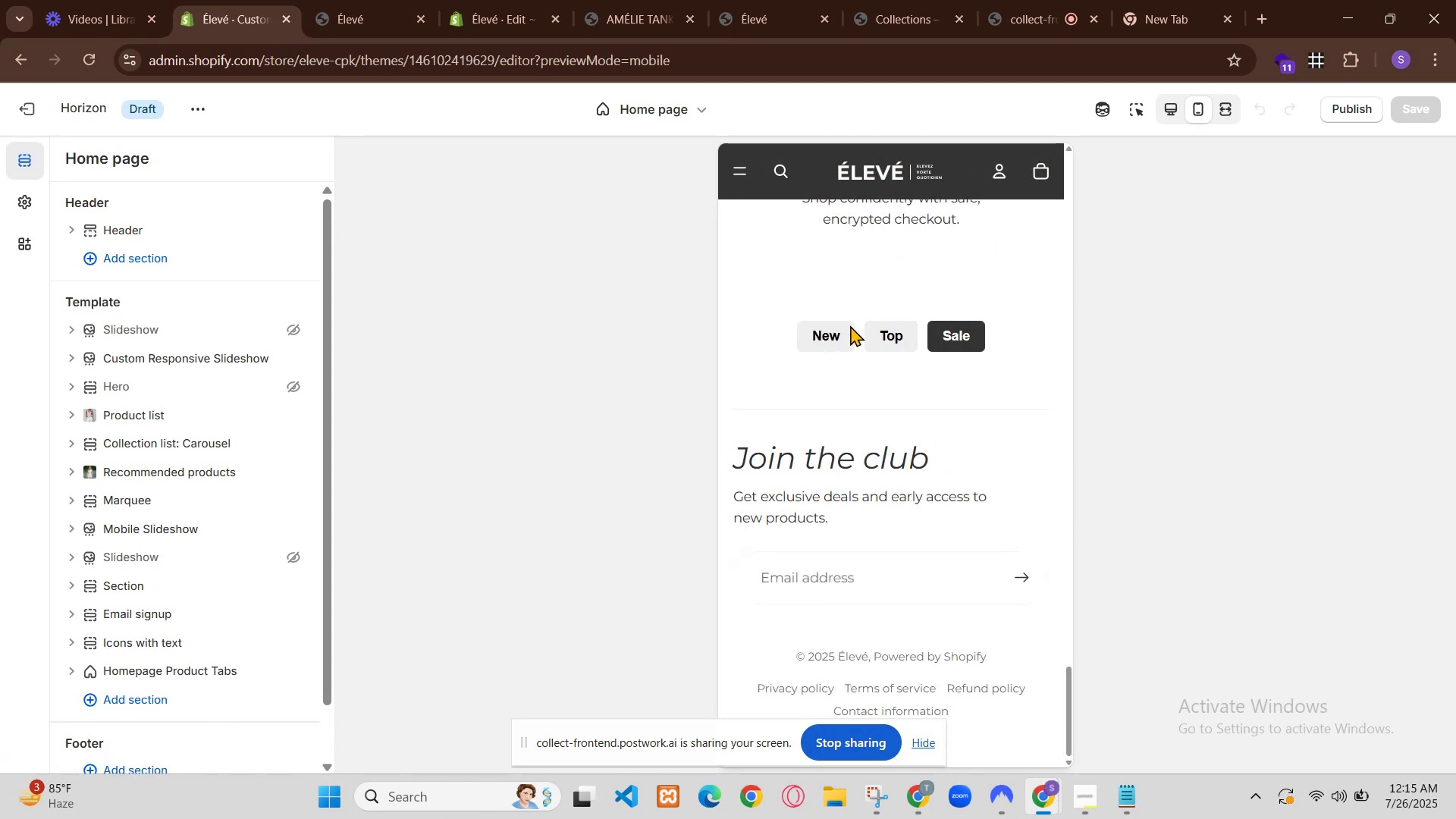 
scroll: coordinate [1316, 693], scroll_direction: up, amount: 11.0
 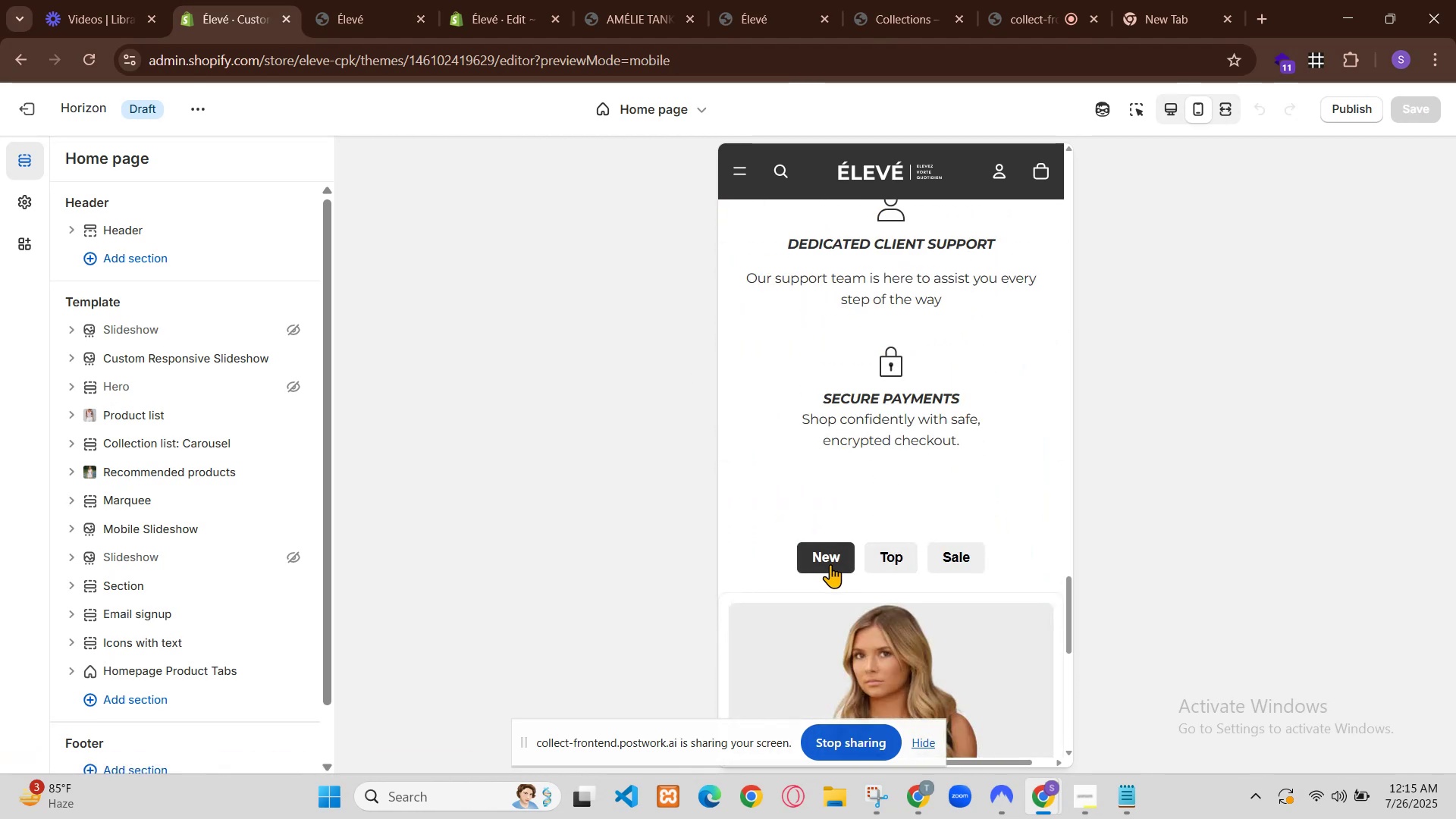 
left_click([1279, 623])
 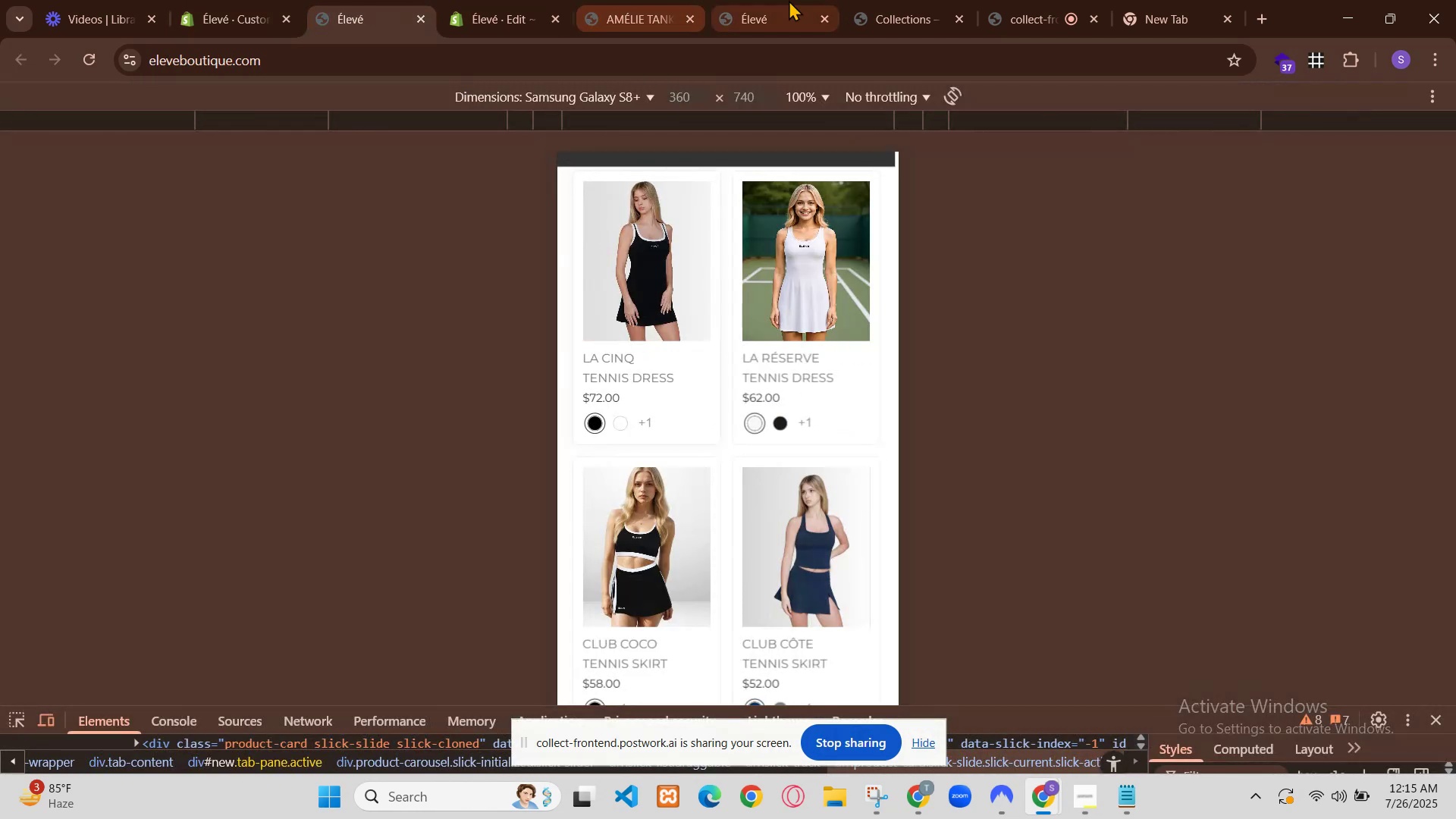 
type(ma)
 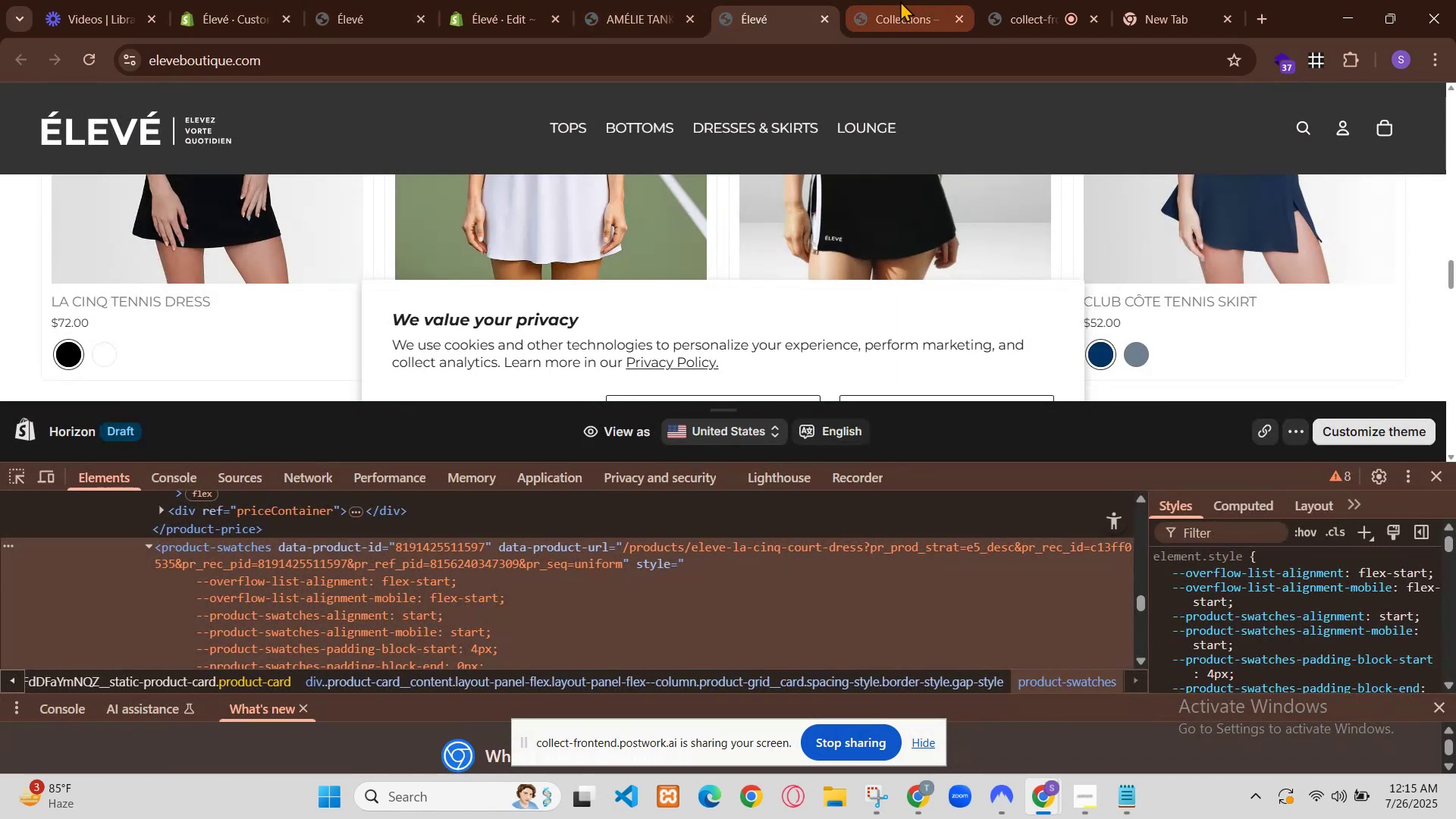 
key(ArrowDown)
 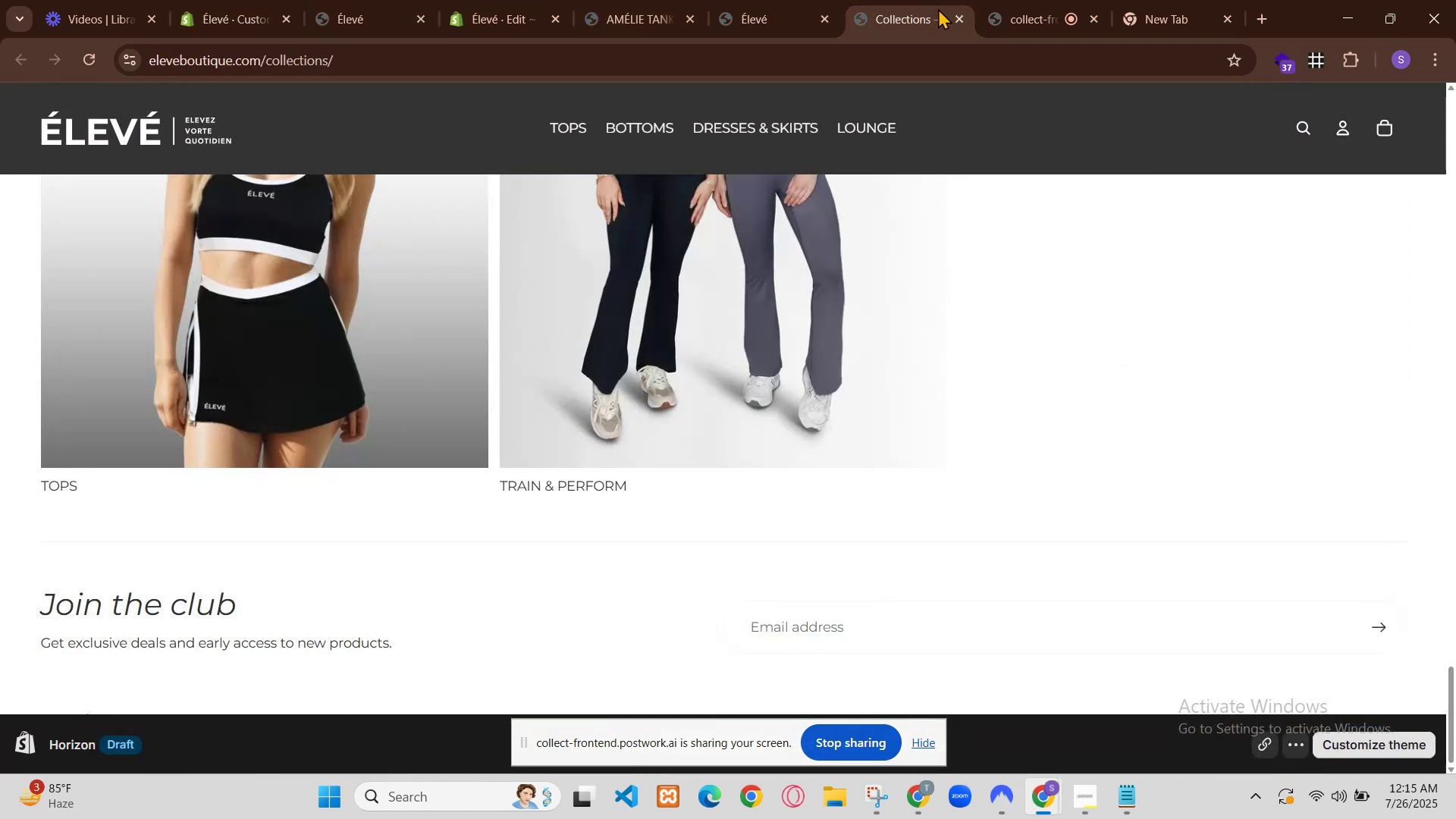 
key(ArrowDown)
 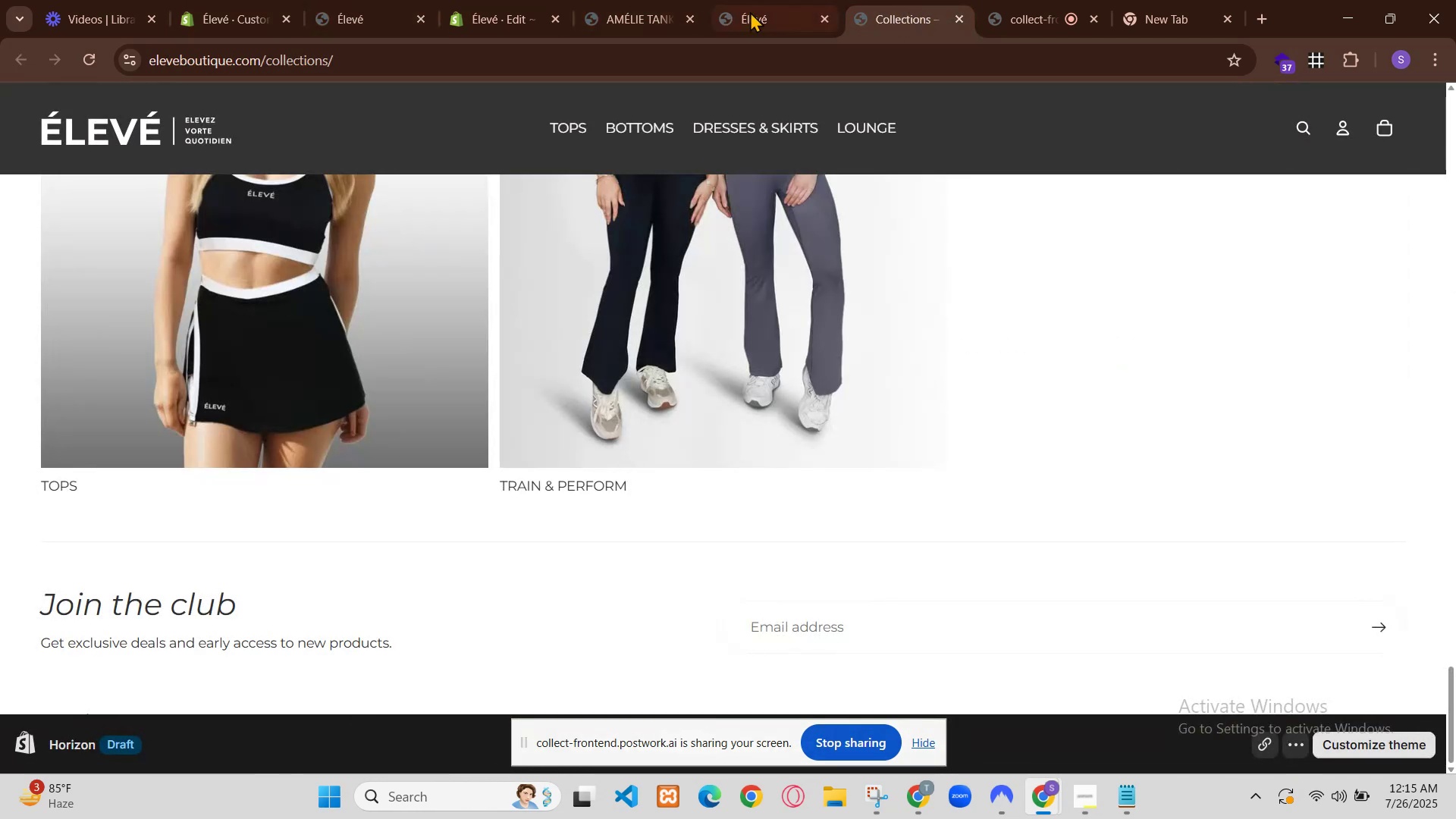 
key(ArrowDown)
 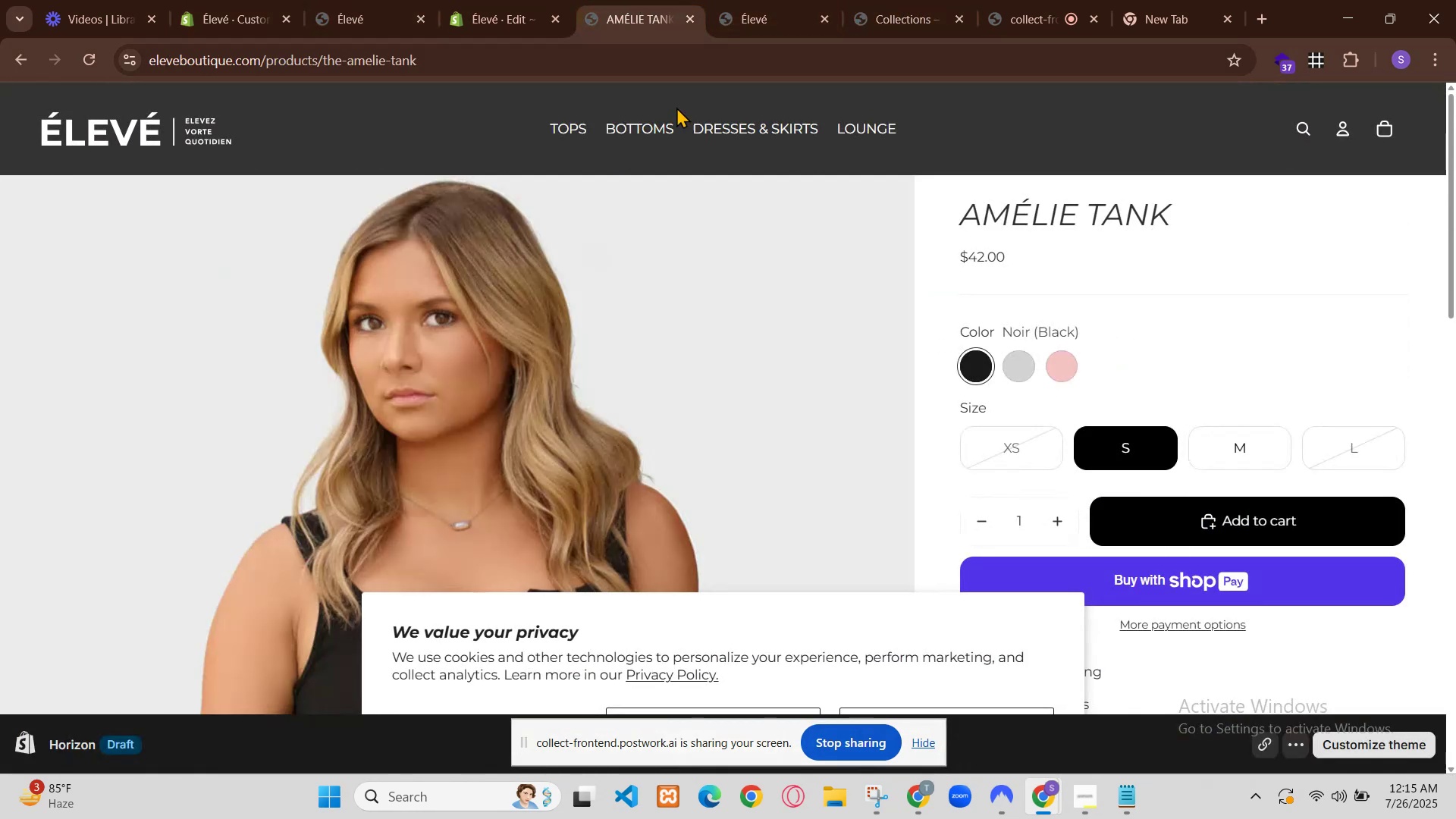 
key(X)
 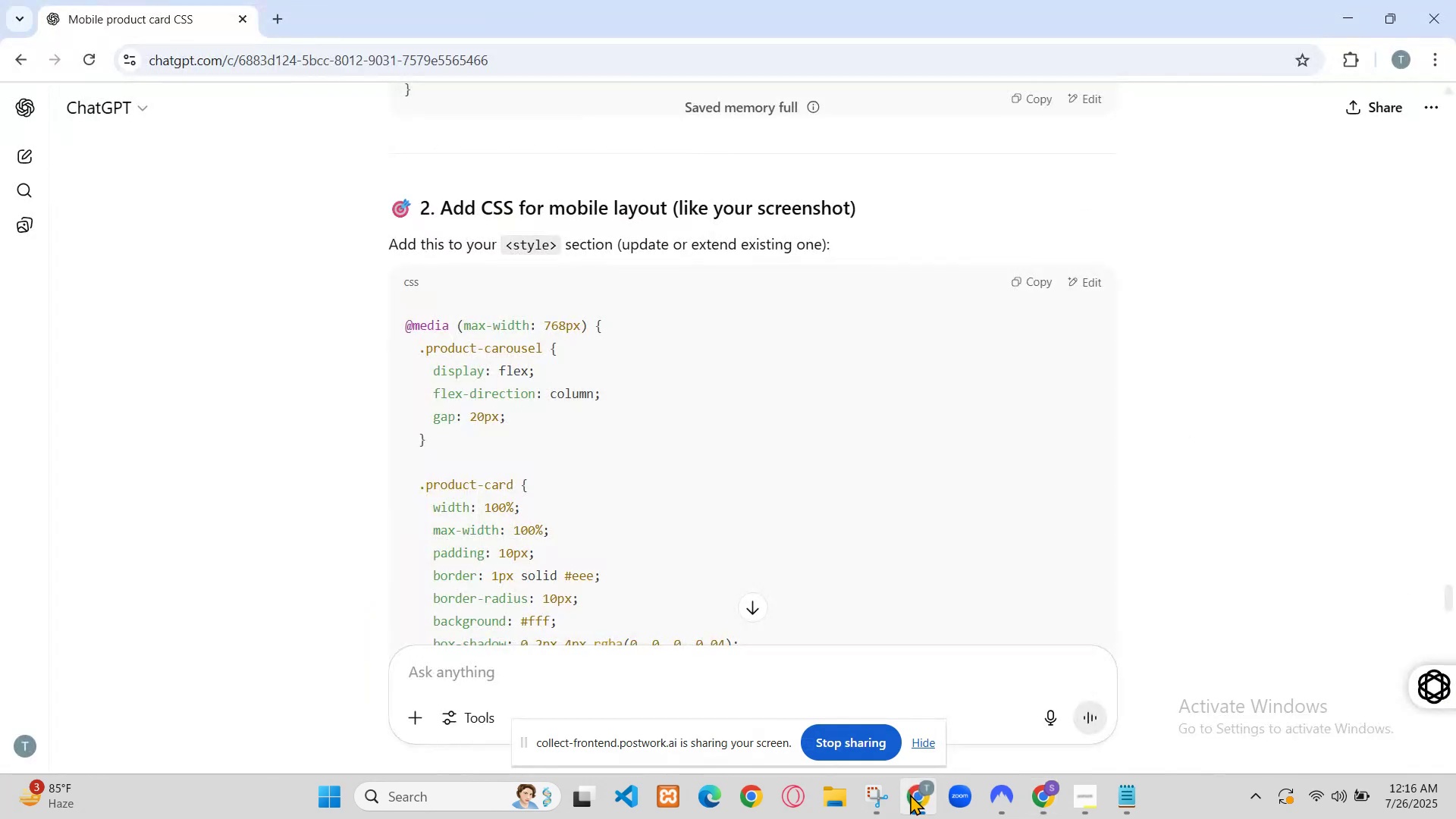 
key(ArrowUp)
 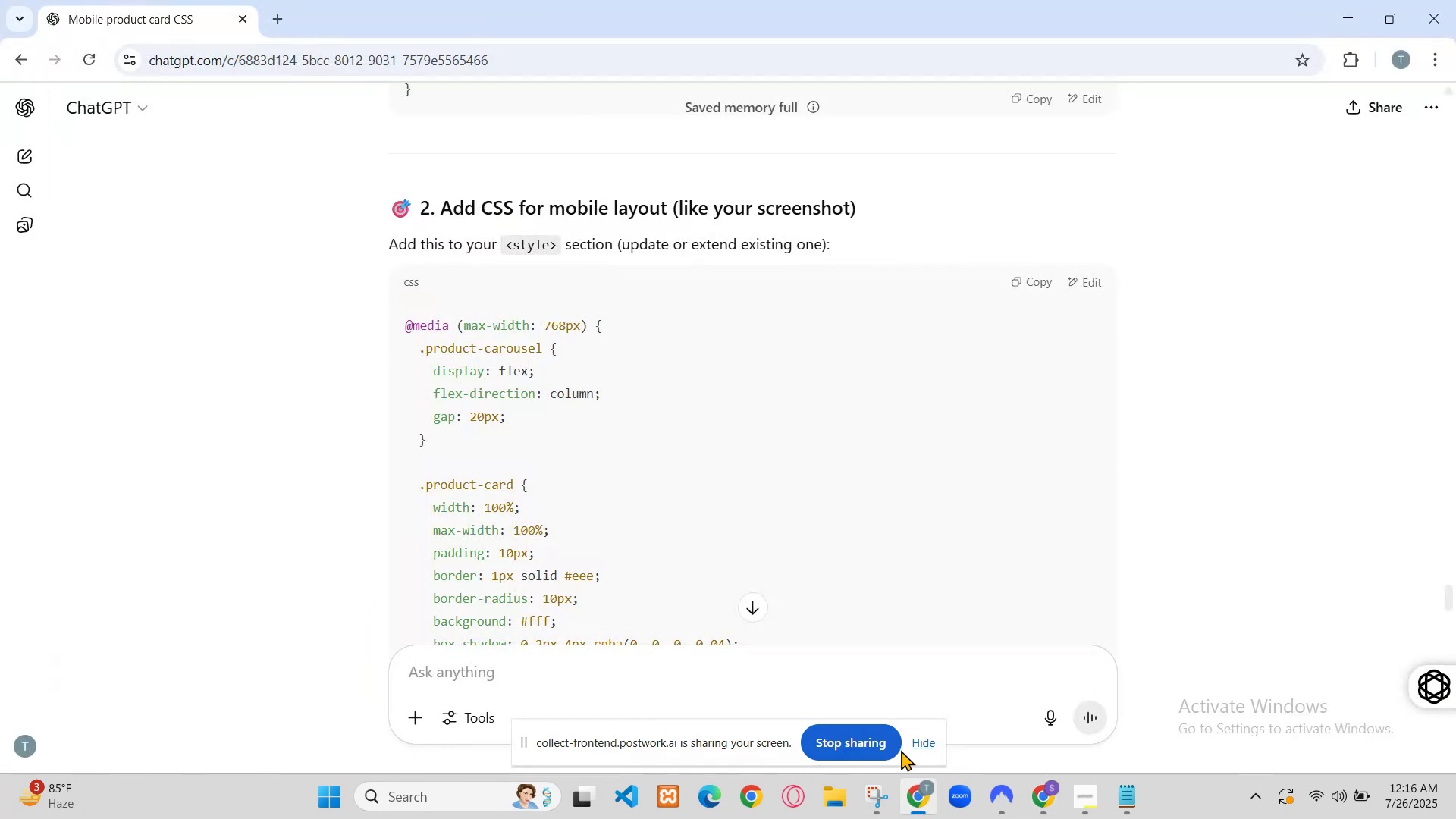 
key(ArrowUp)
 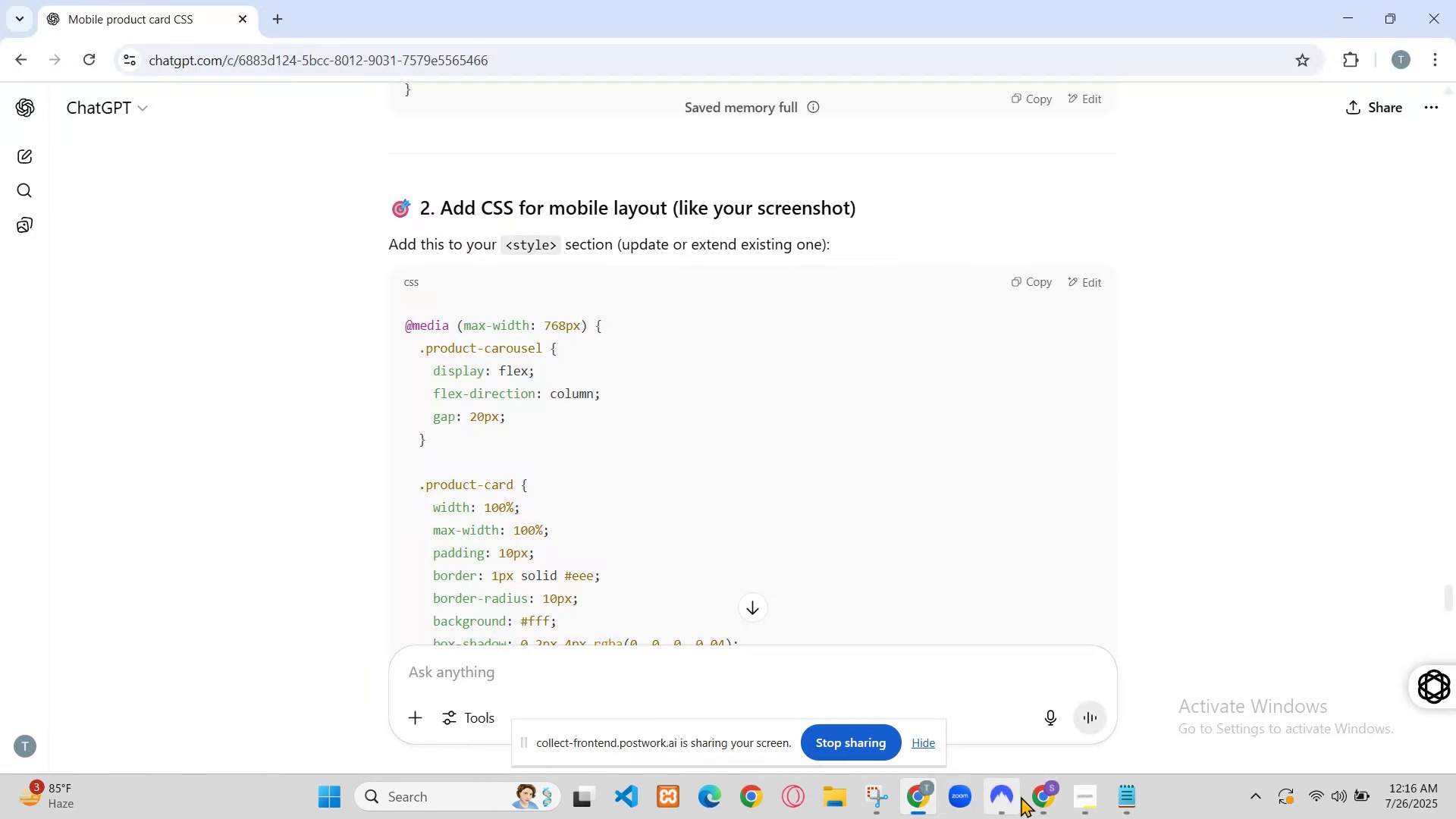 
key(Enter)
 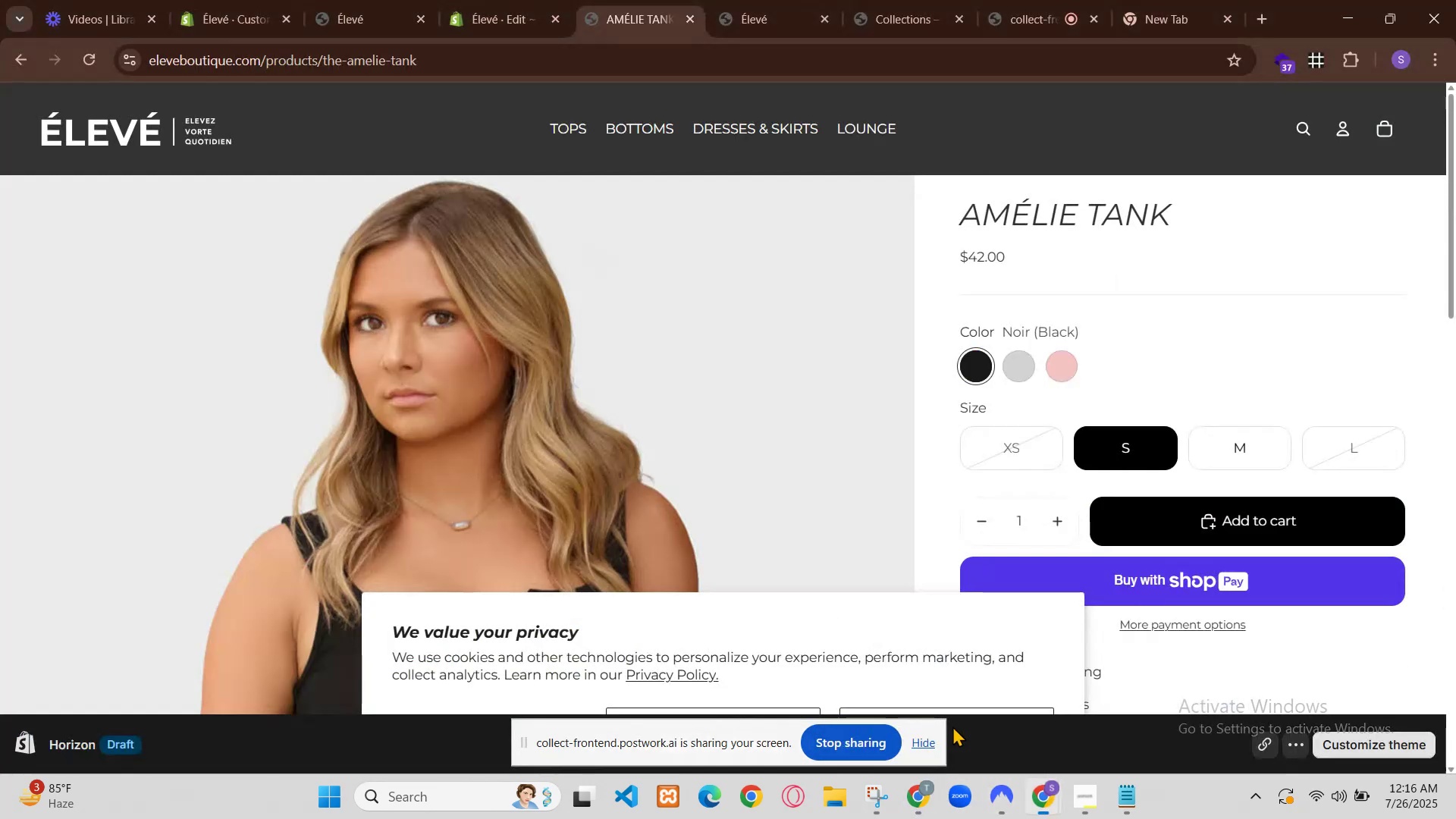 
type(100%;)
key(Backspace)
key(Backspace)
key(Backspace)
 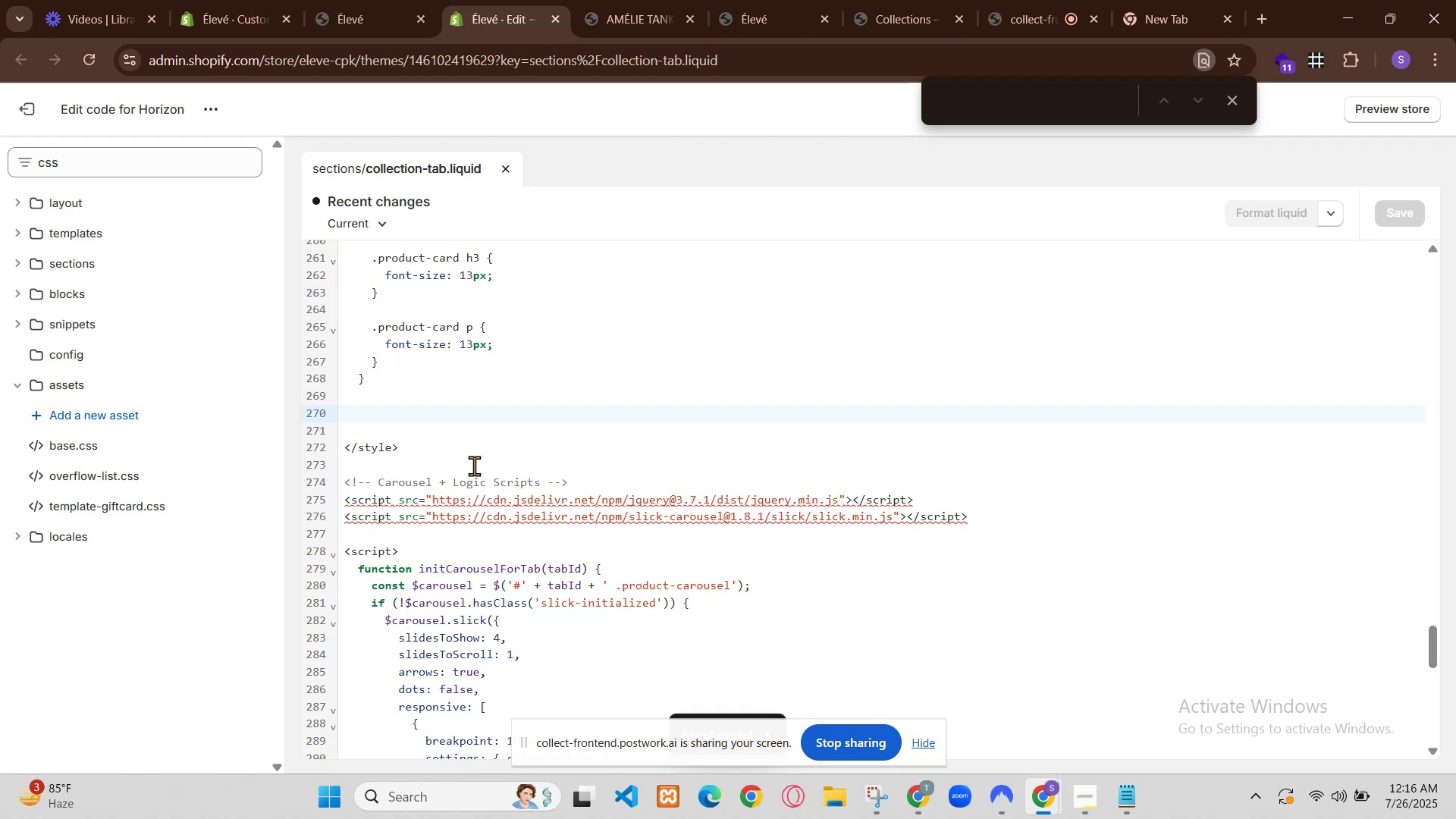 
wait(5.49)
 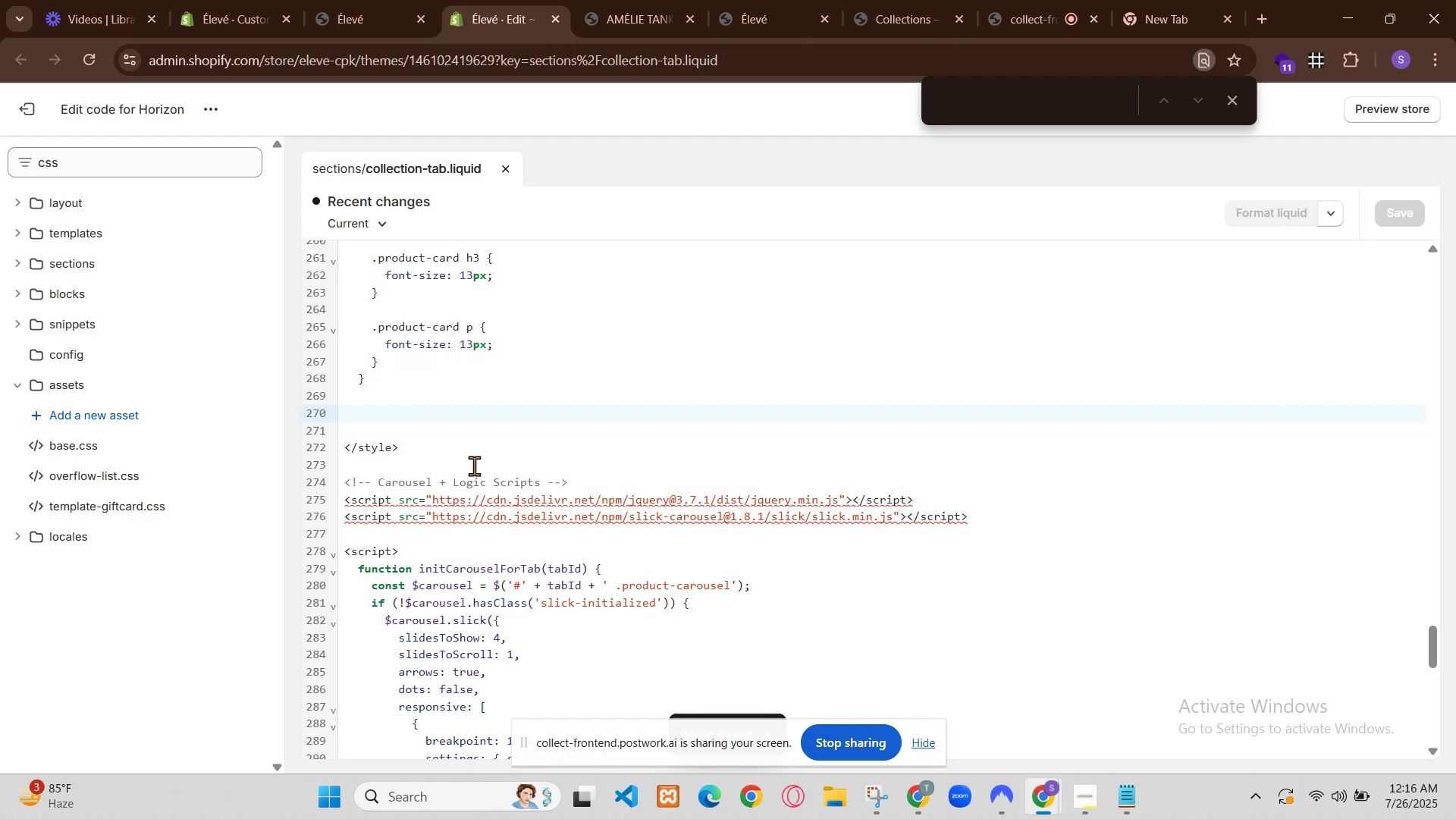 
left_click([1153, 690])
 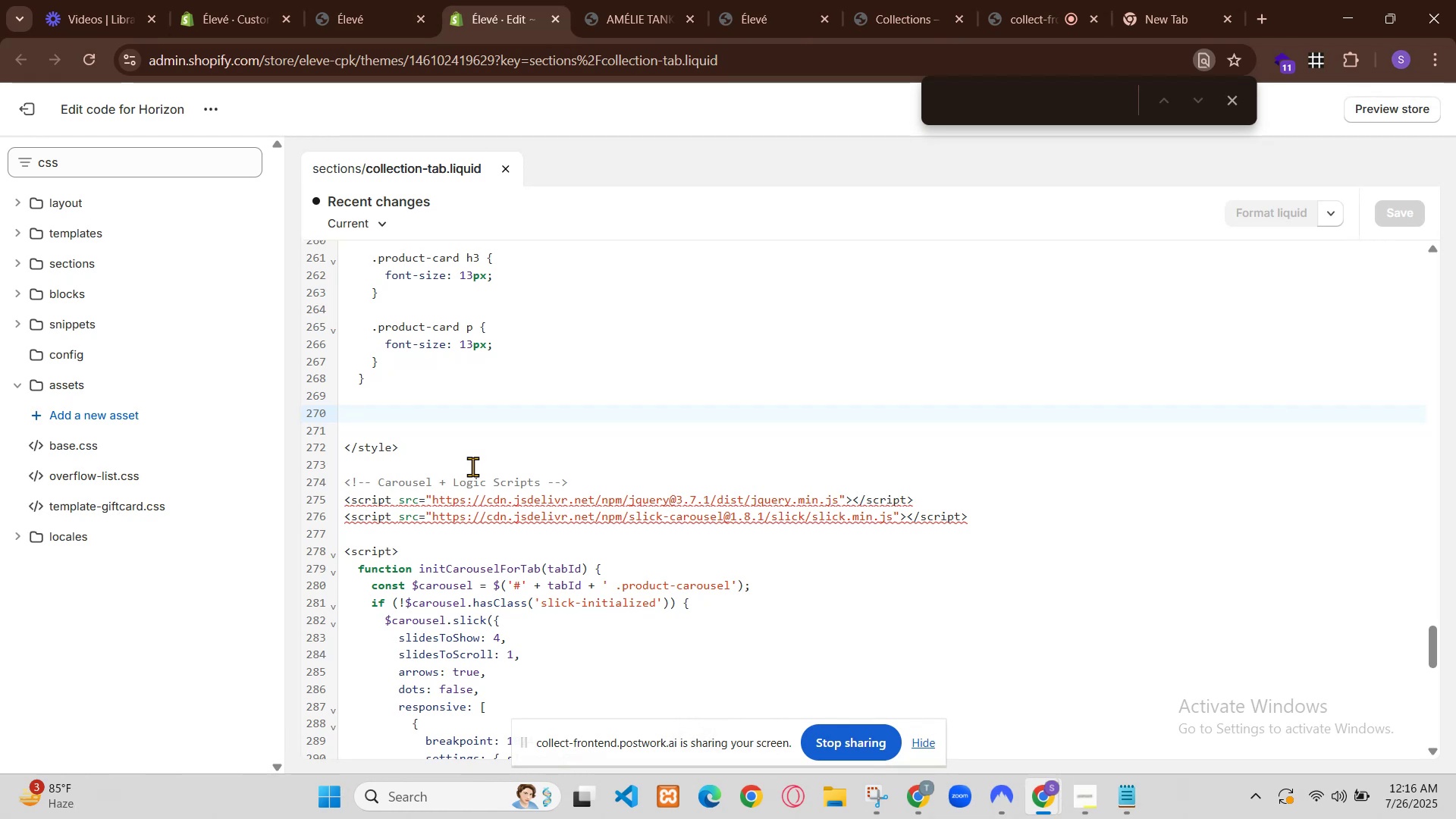 
scroll: coordinate [1195, 673], scroll_direction: down, amount: 1.0
 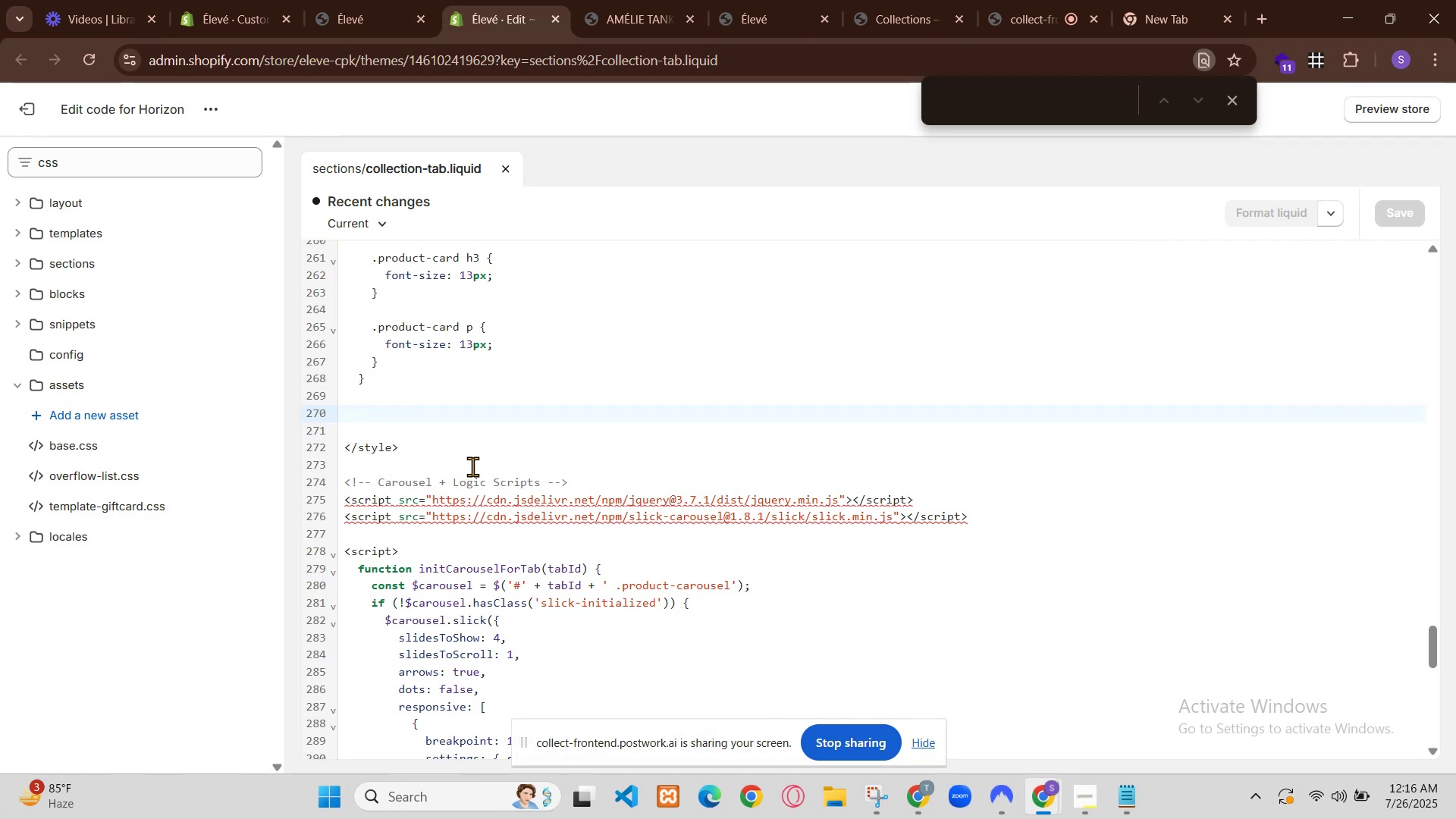 
scroll: coordinate [1166, 593], scroll_direction: up, amount: 1.0
 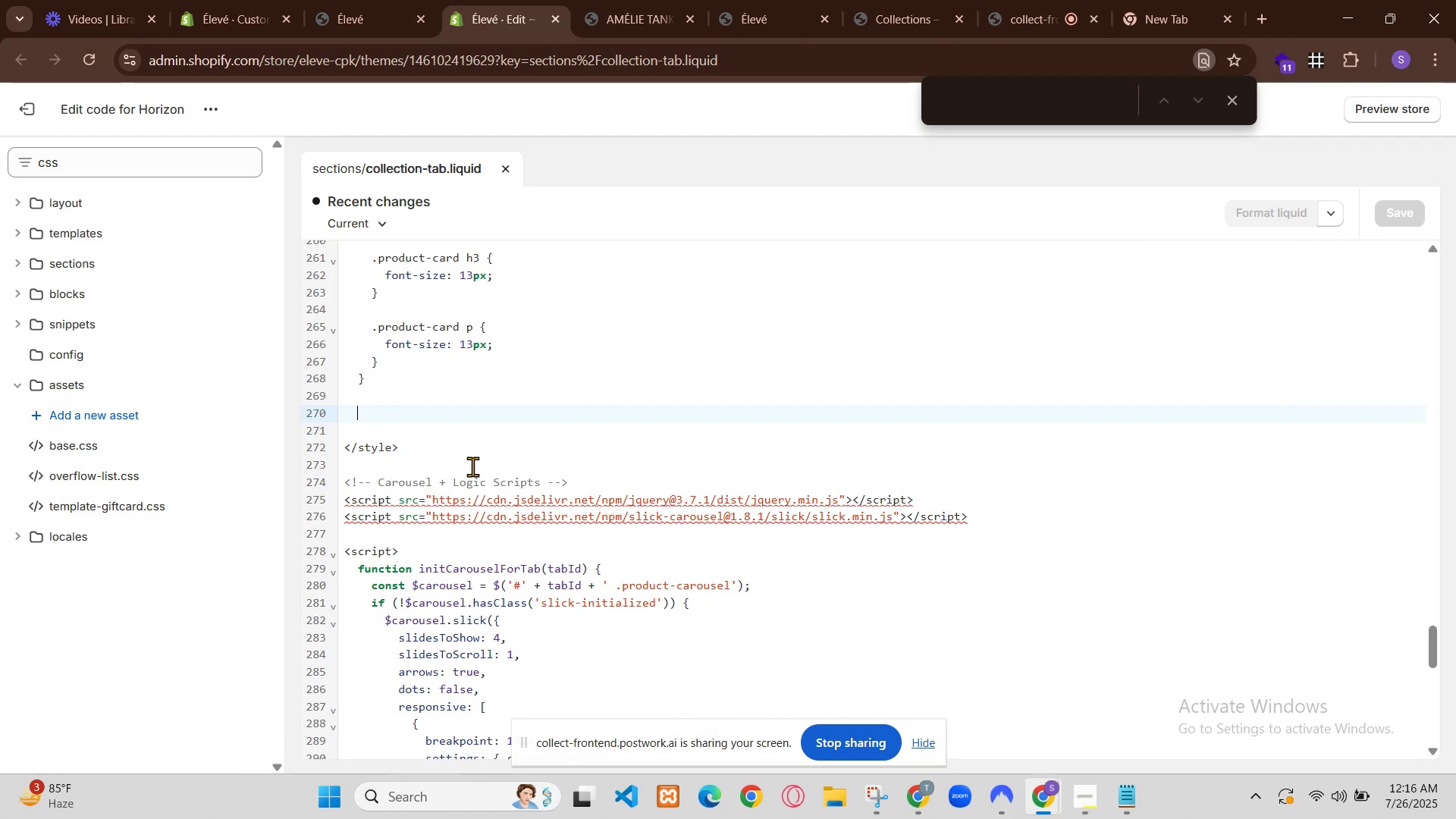 
left_click([1162, 600])
 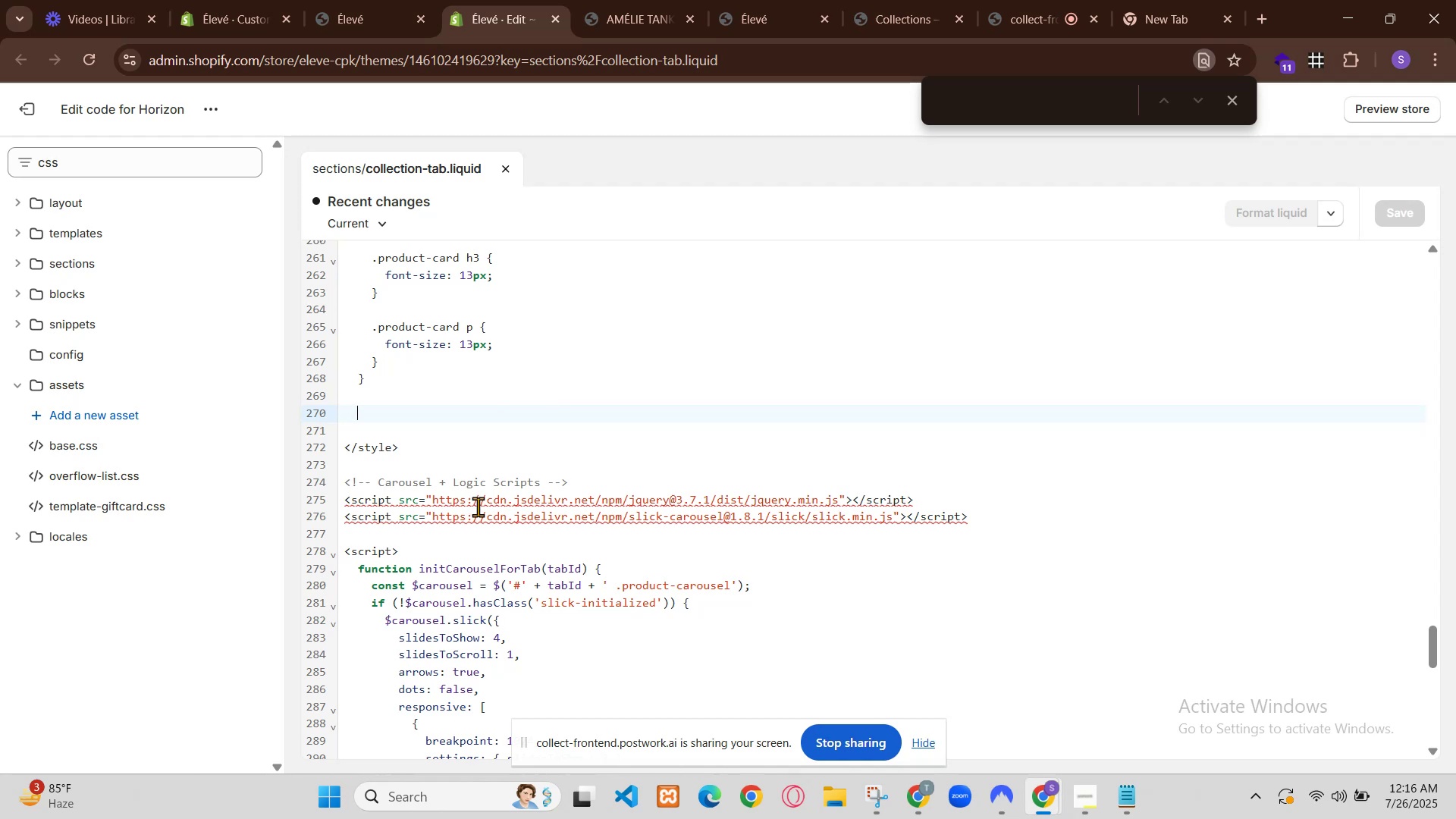 
left_click([1162, 600])
 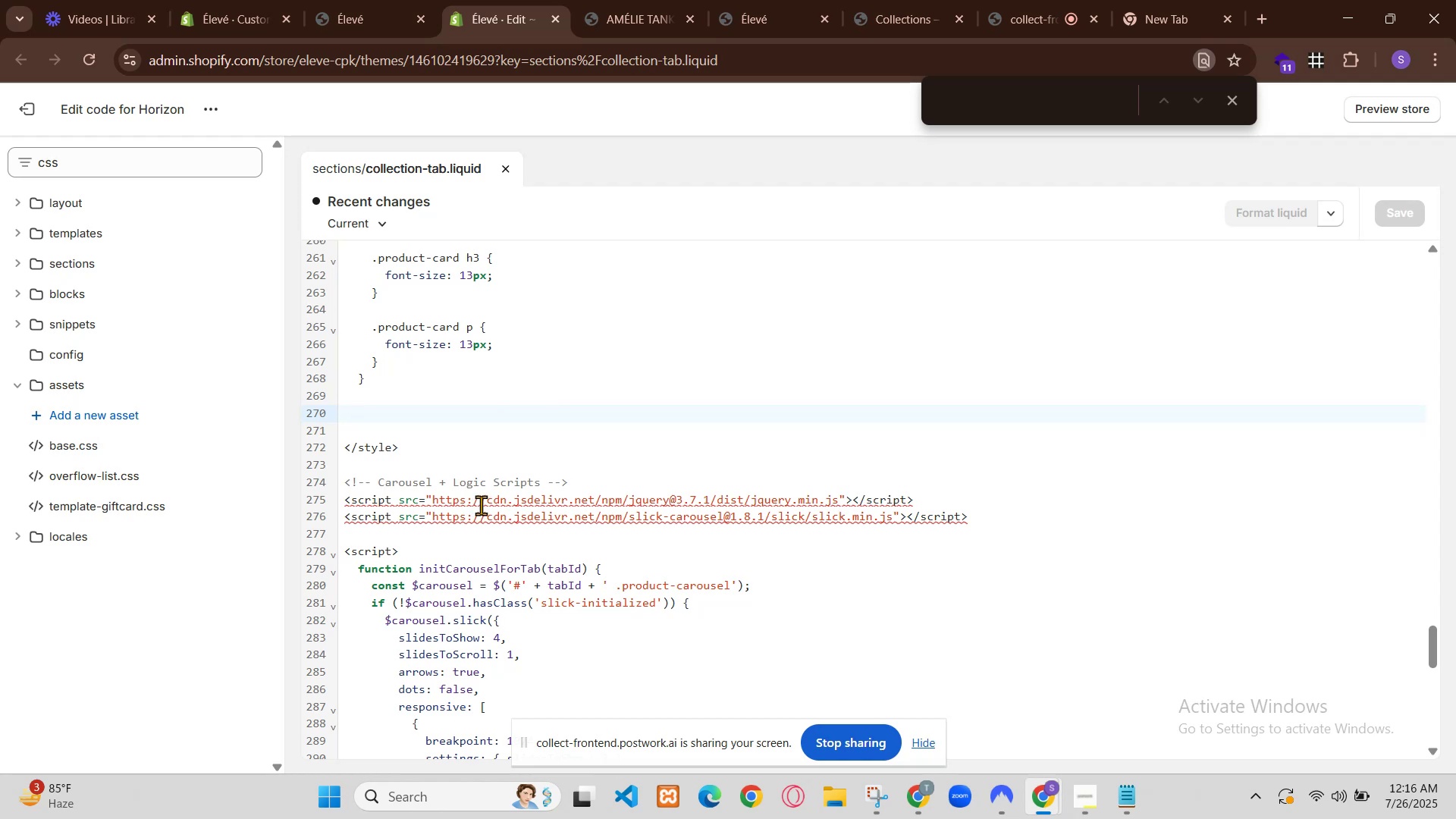 
left_click([1163, 613])
 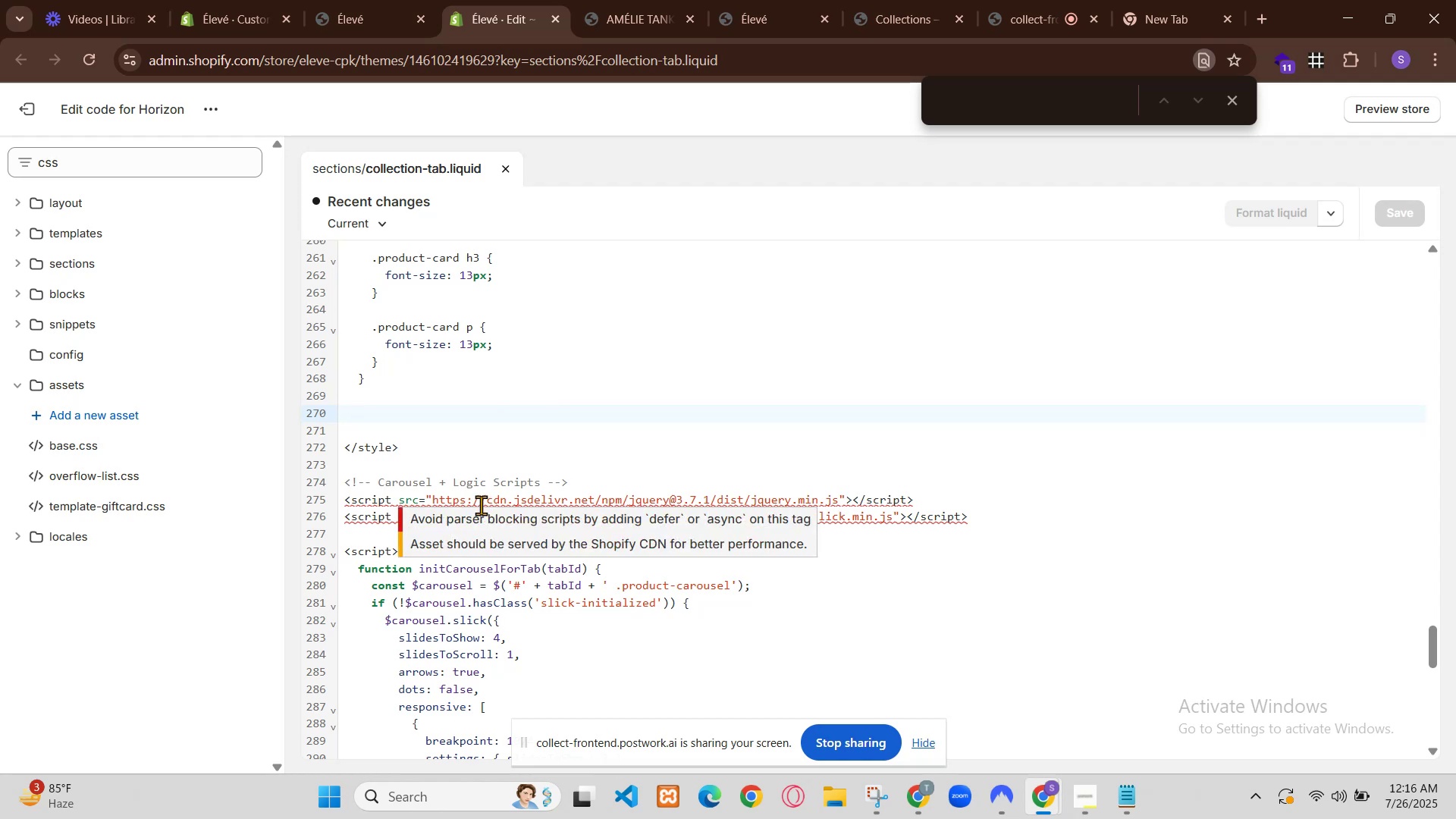 
left_click([1163, 613])
 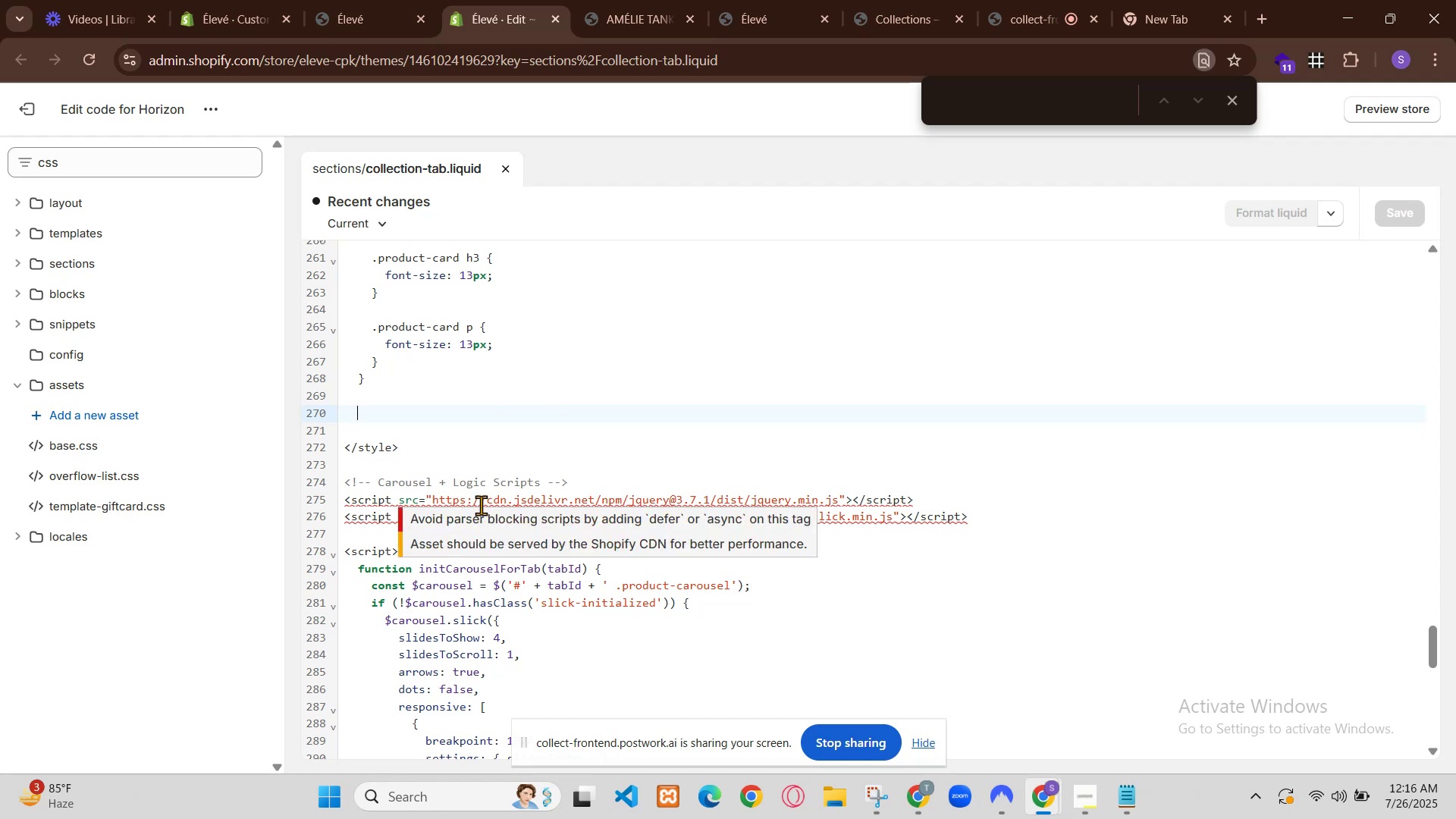 
scroll: coordinate [1169, 619], scroll_direction: up, amount: 1.0
 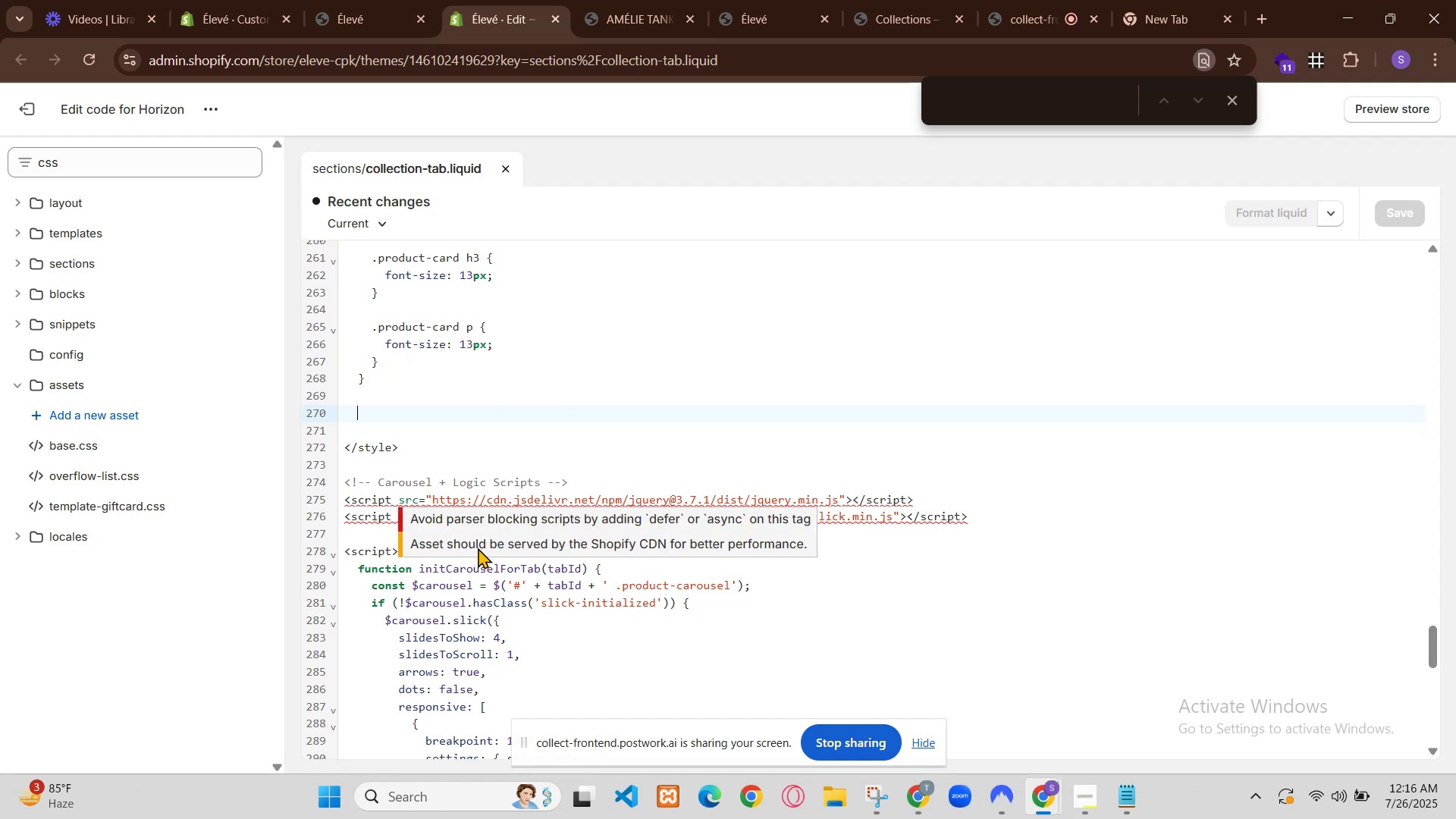 
left_click([1161, 623])
 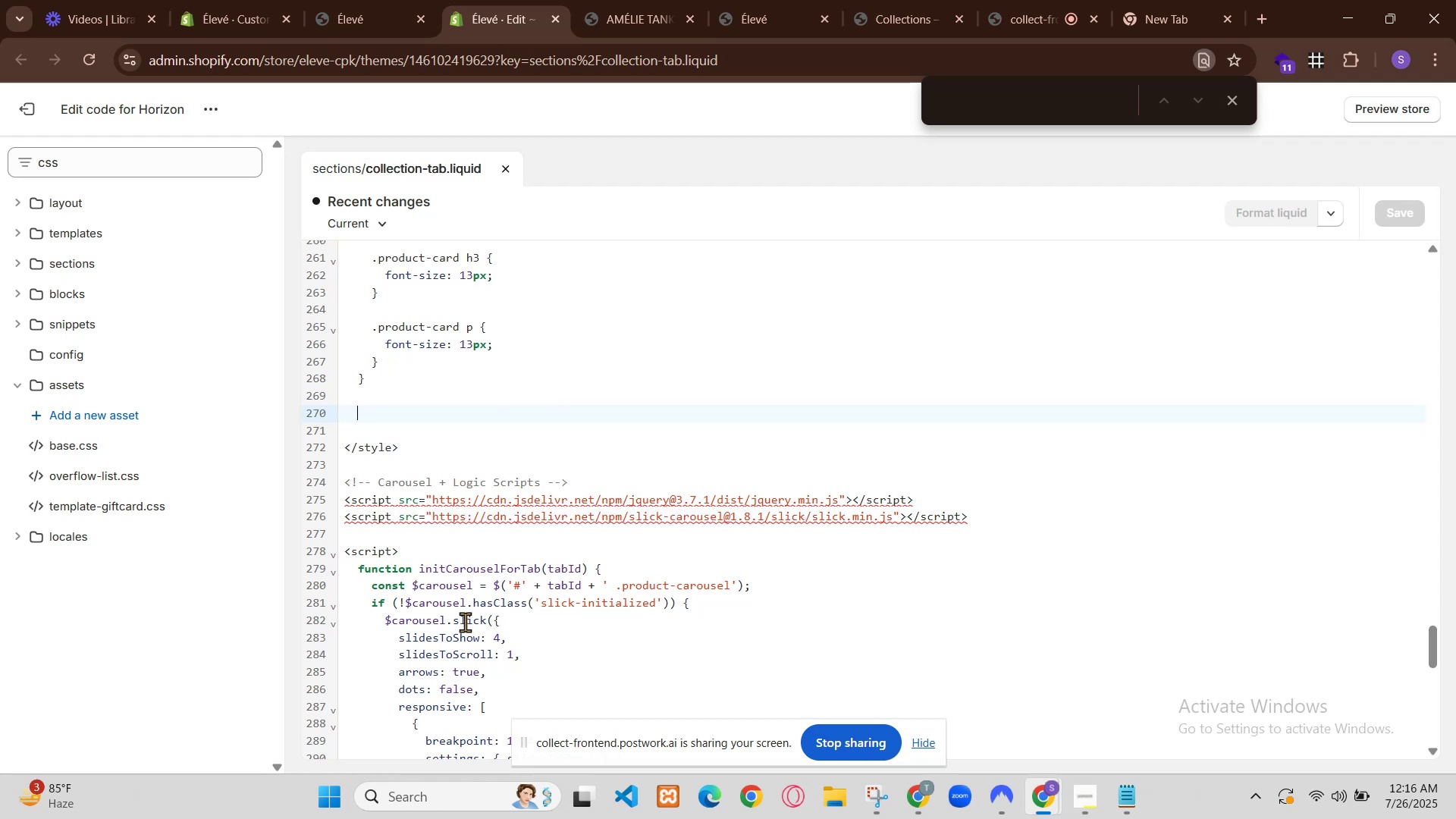 
left_click([1161, 623])
 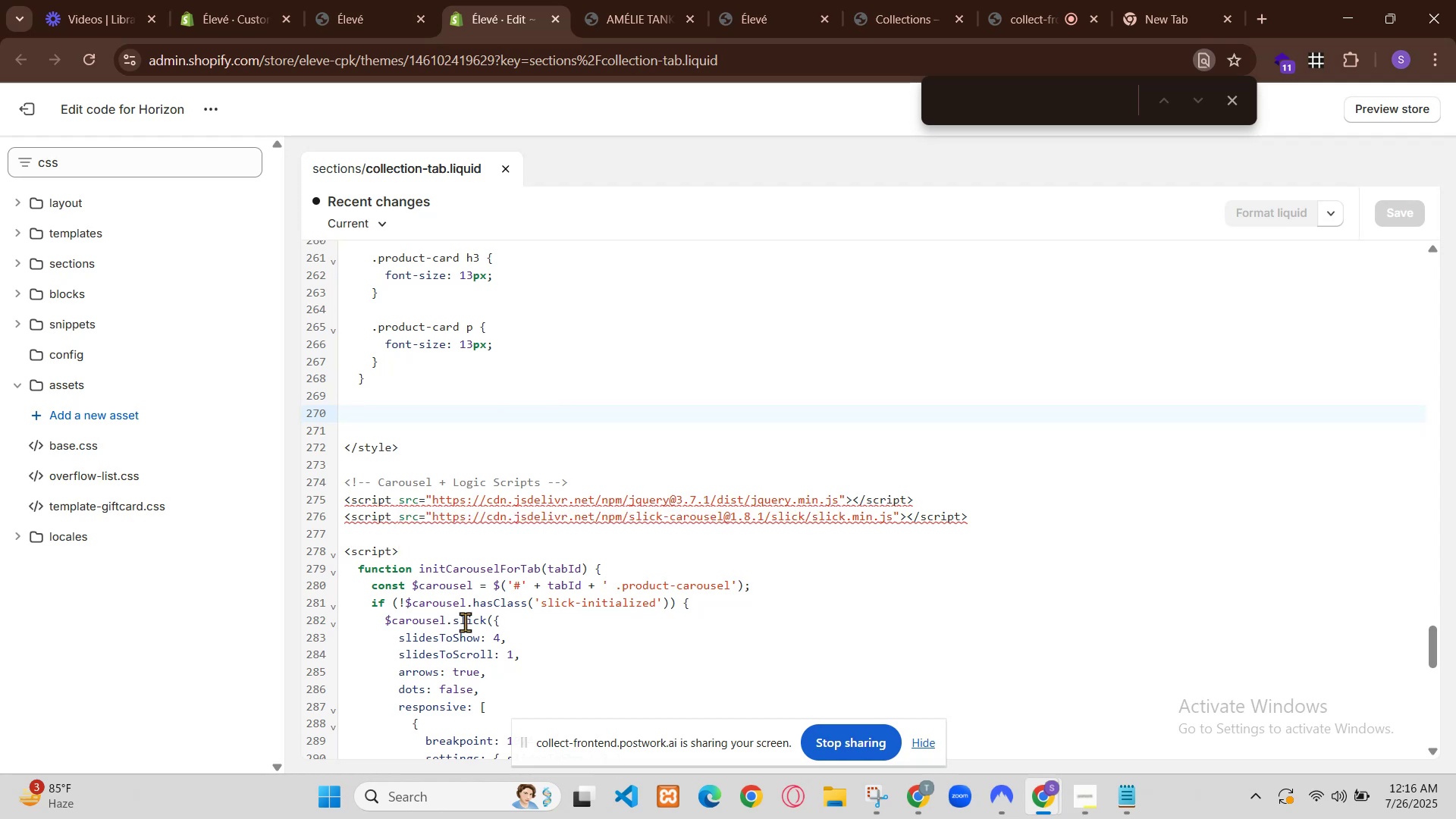 
left_click([1162, 630])
 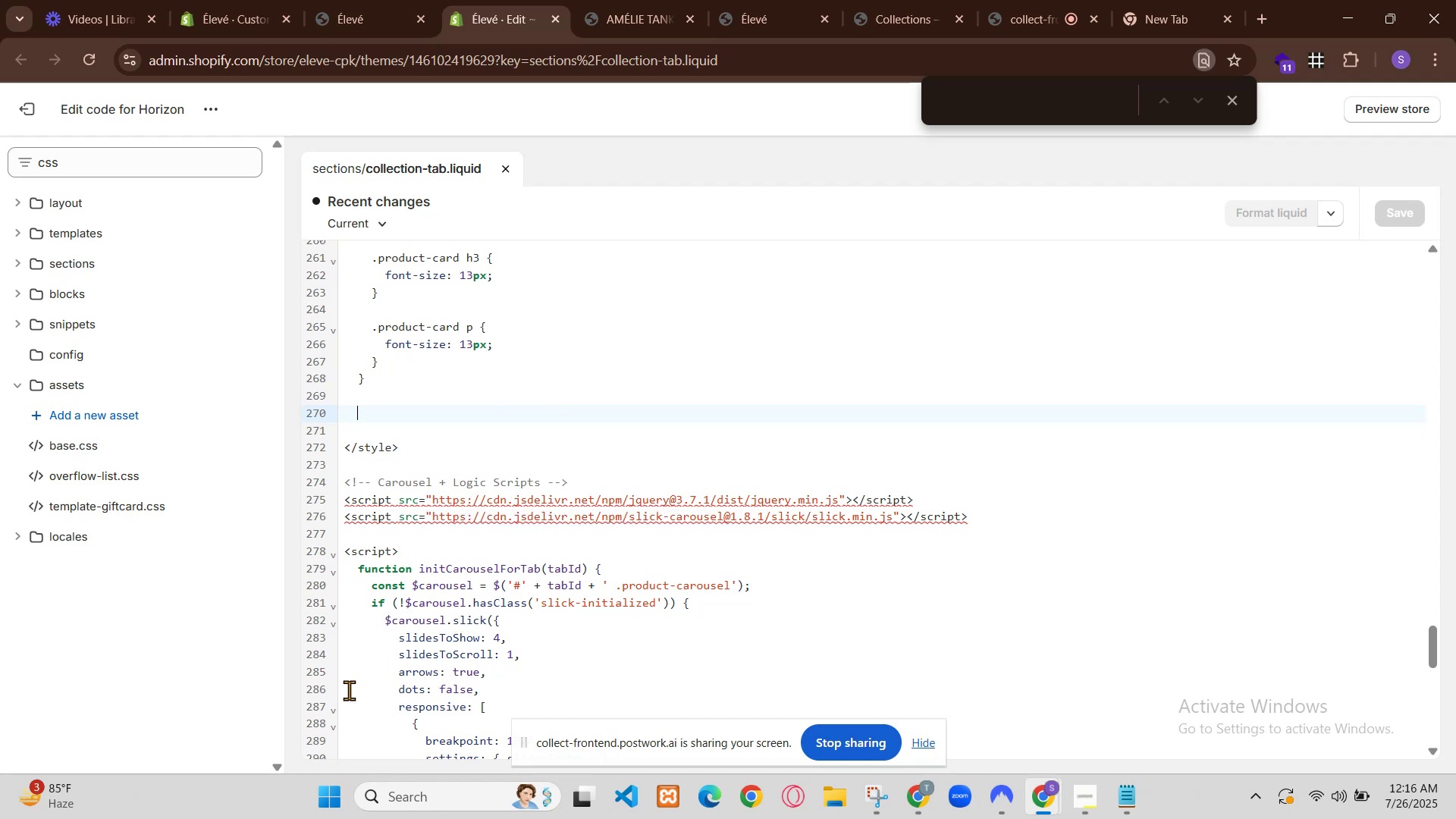 
left_click([1163, 623])
 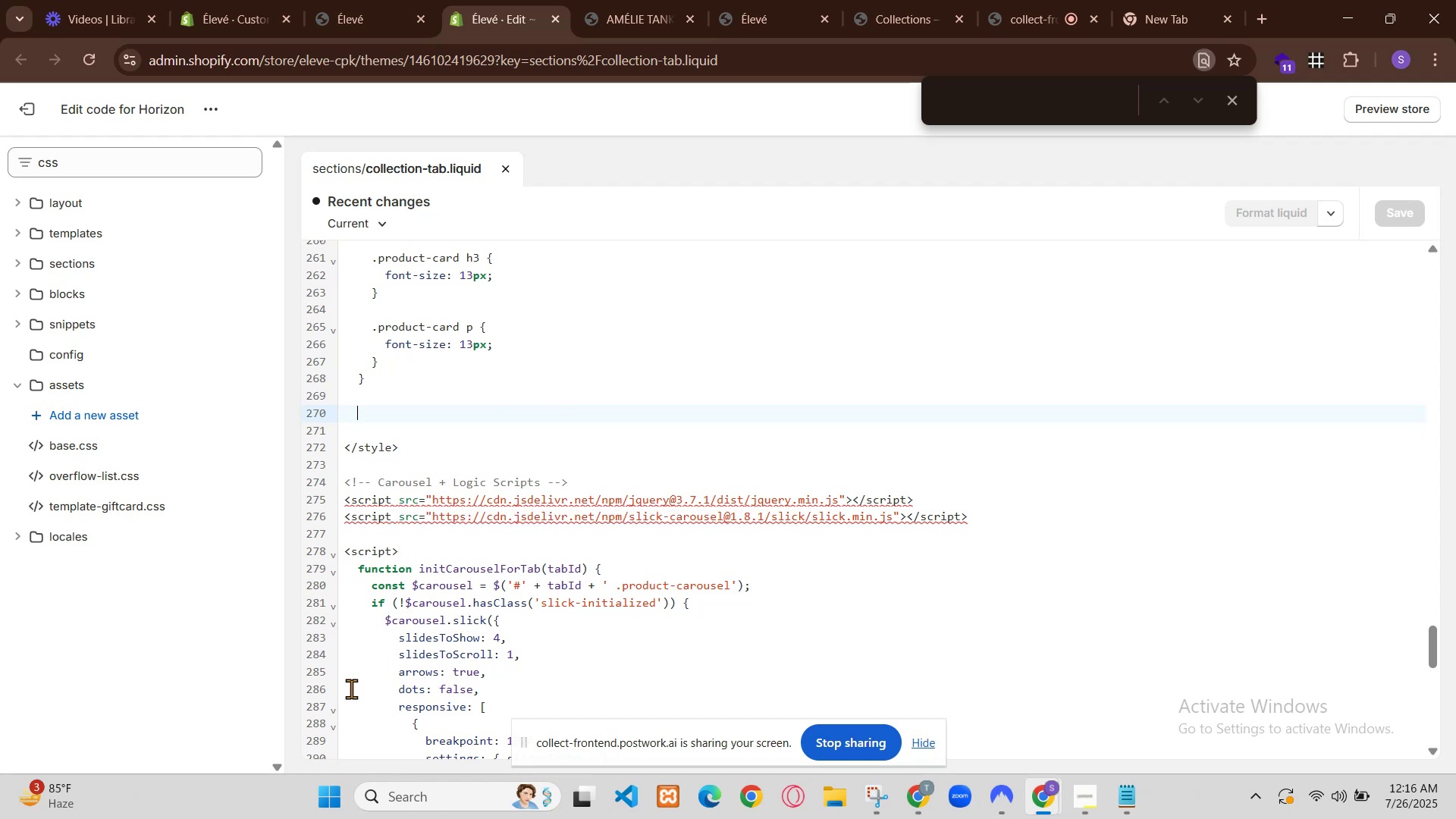 
scroll: coordinate [680, 402], scroll_direction: up, amount: 4.0
 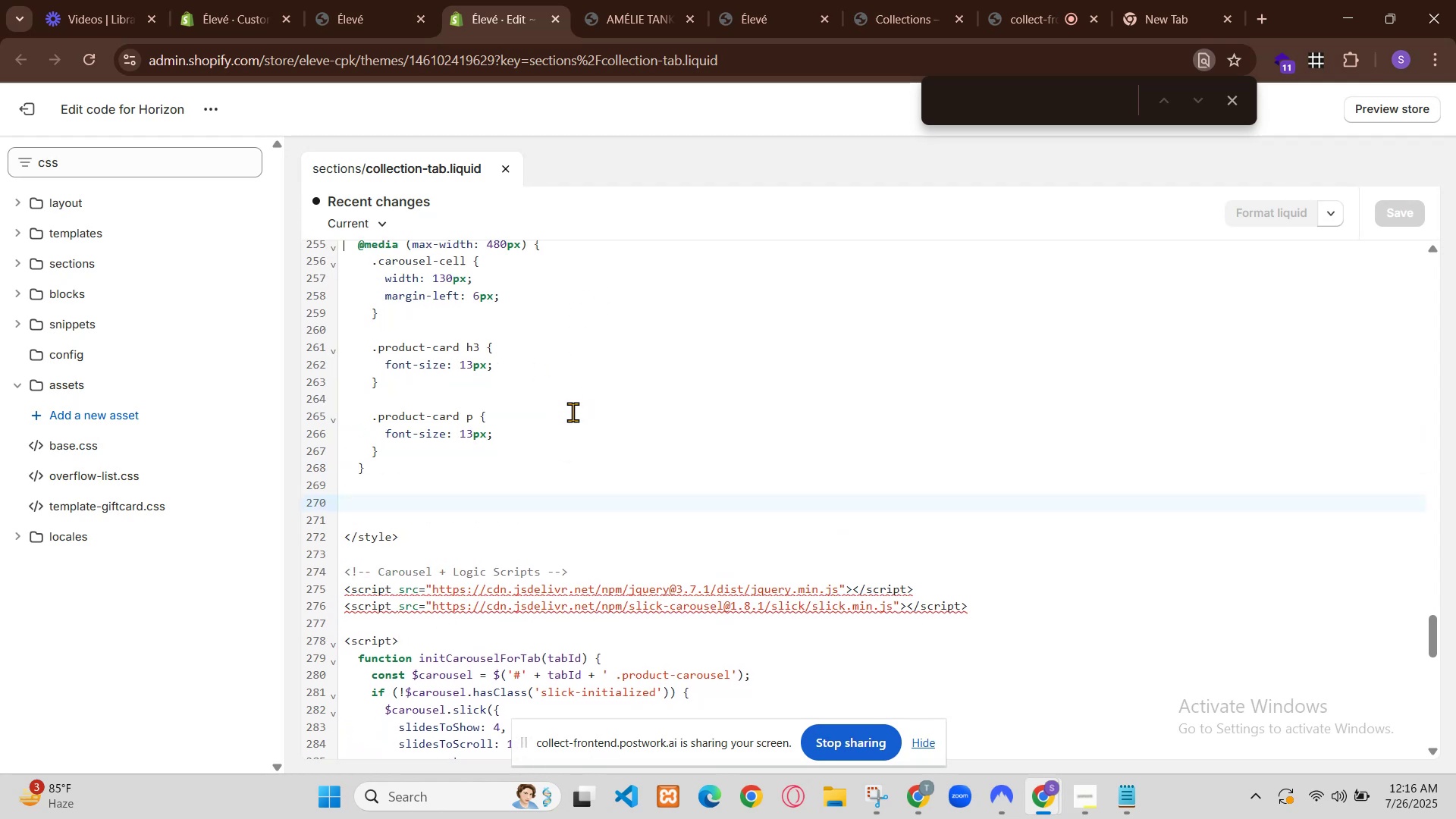 
scroll: coordinate [1264, 704], scroll_direction: down, amount: 10.0
 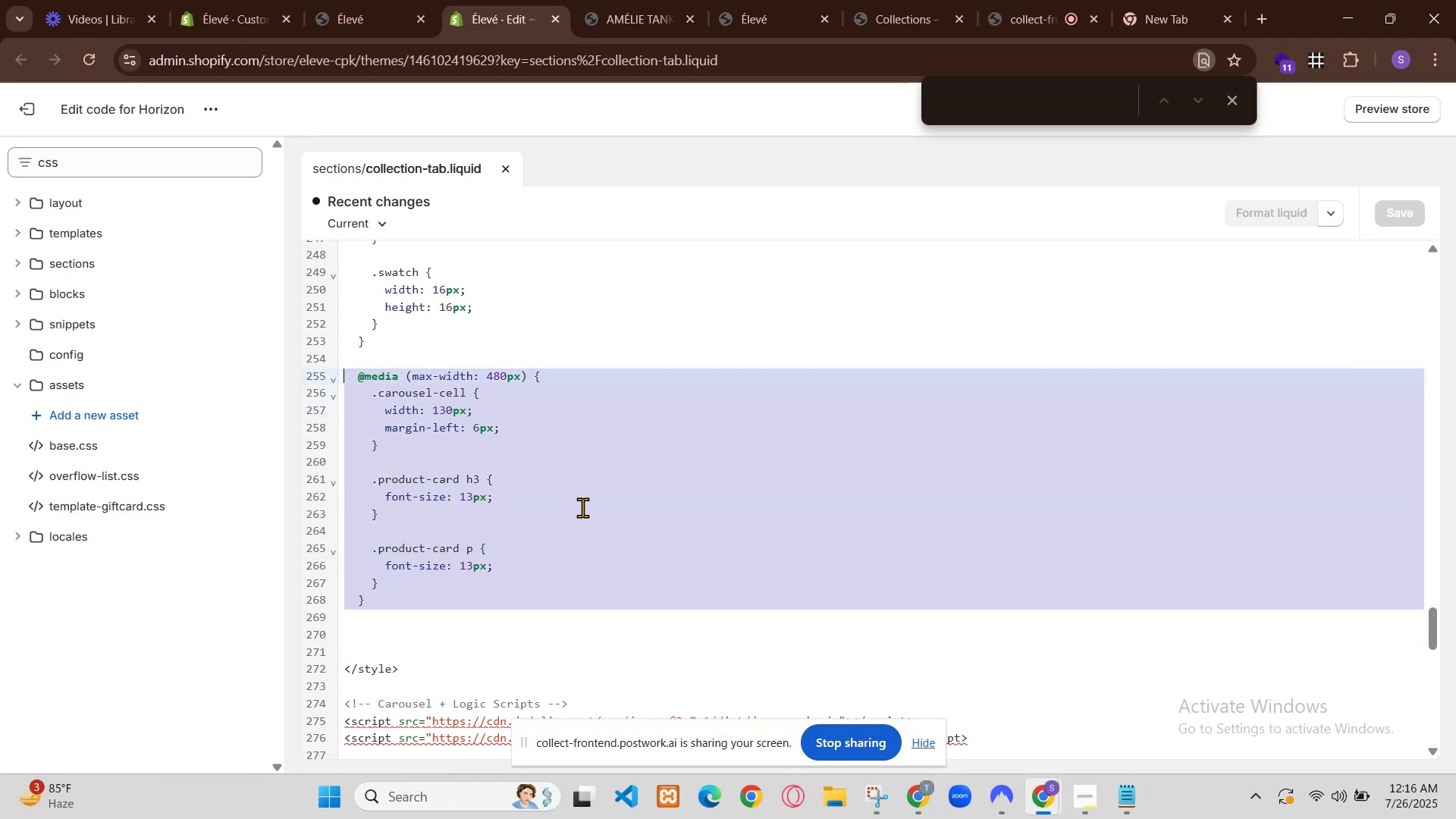 
left_click([623, 0])
 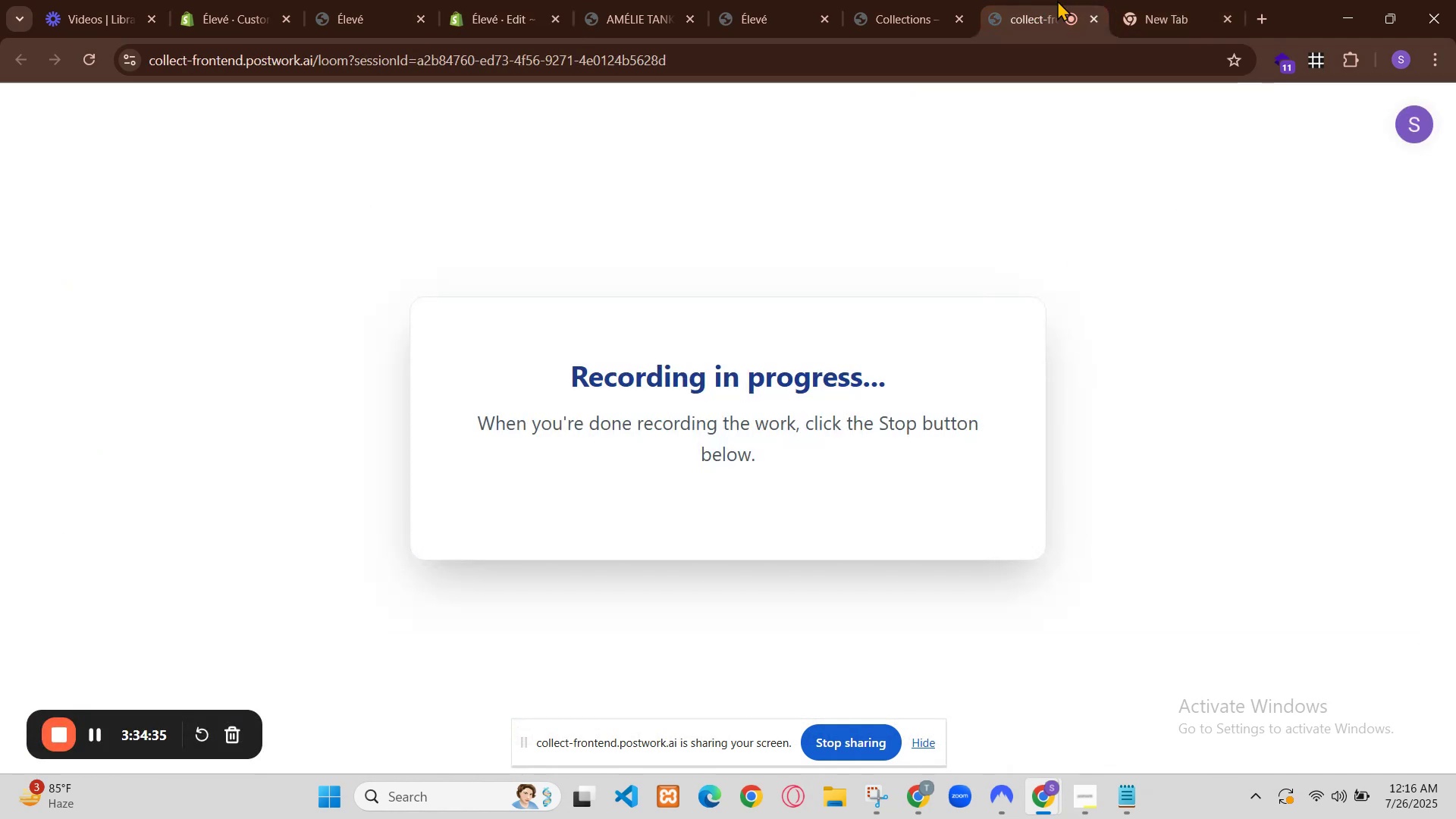 
left_click([513, 0])
 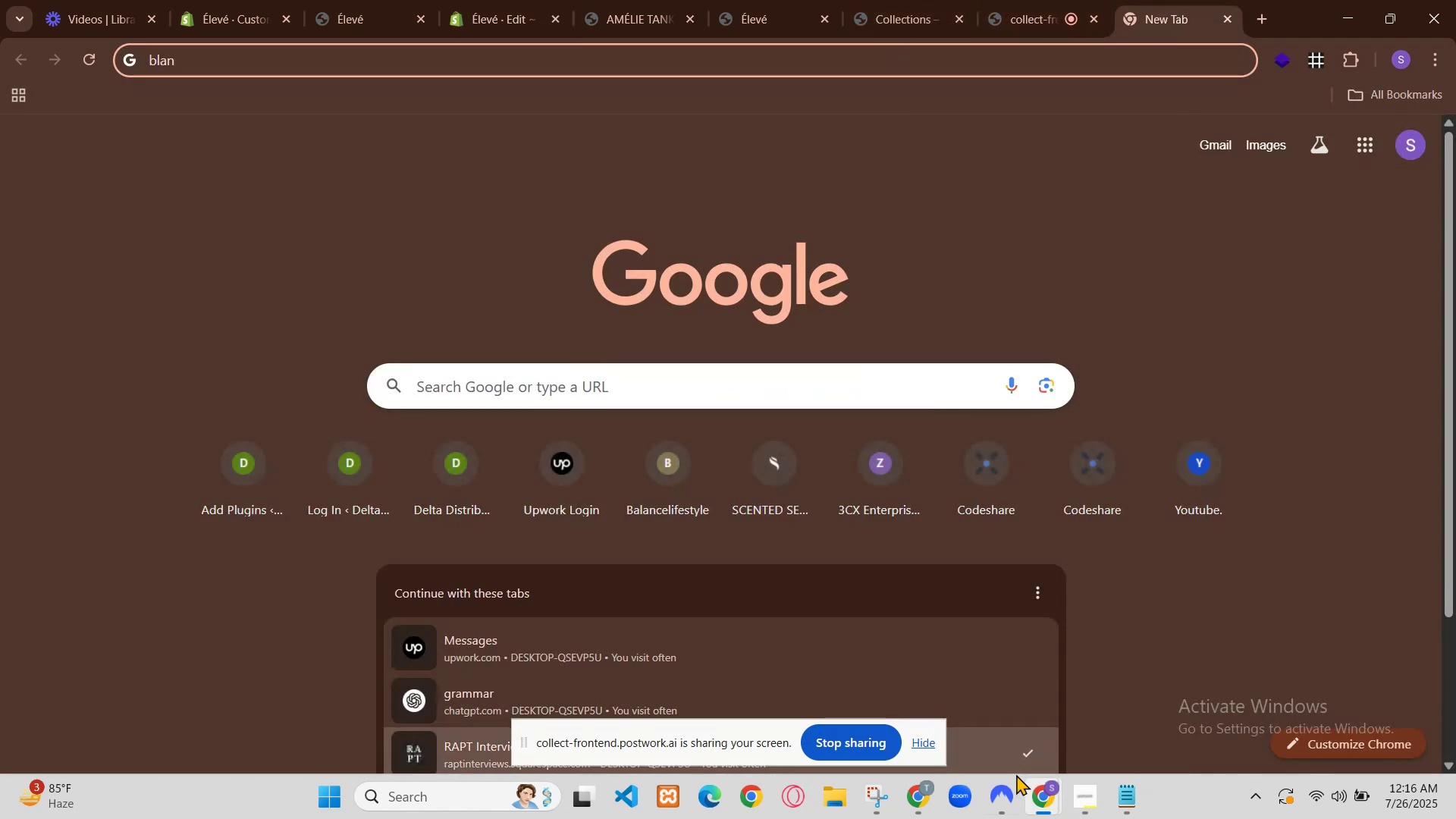 
left_click([389, 2])
 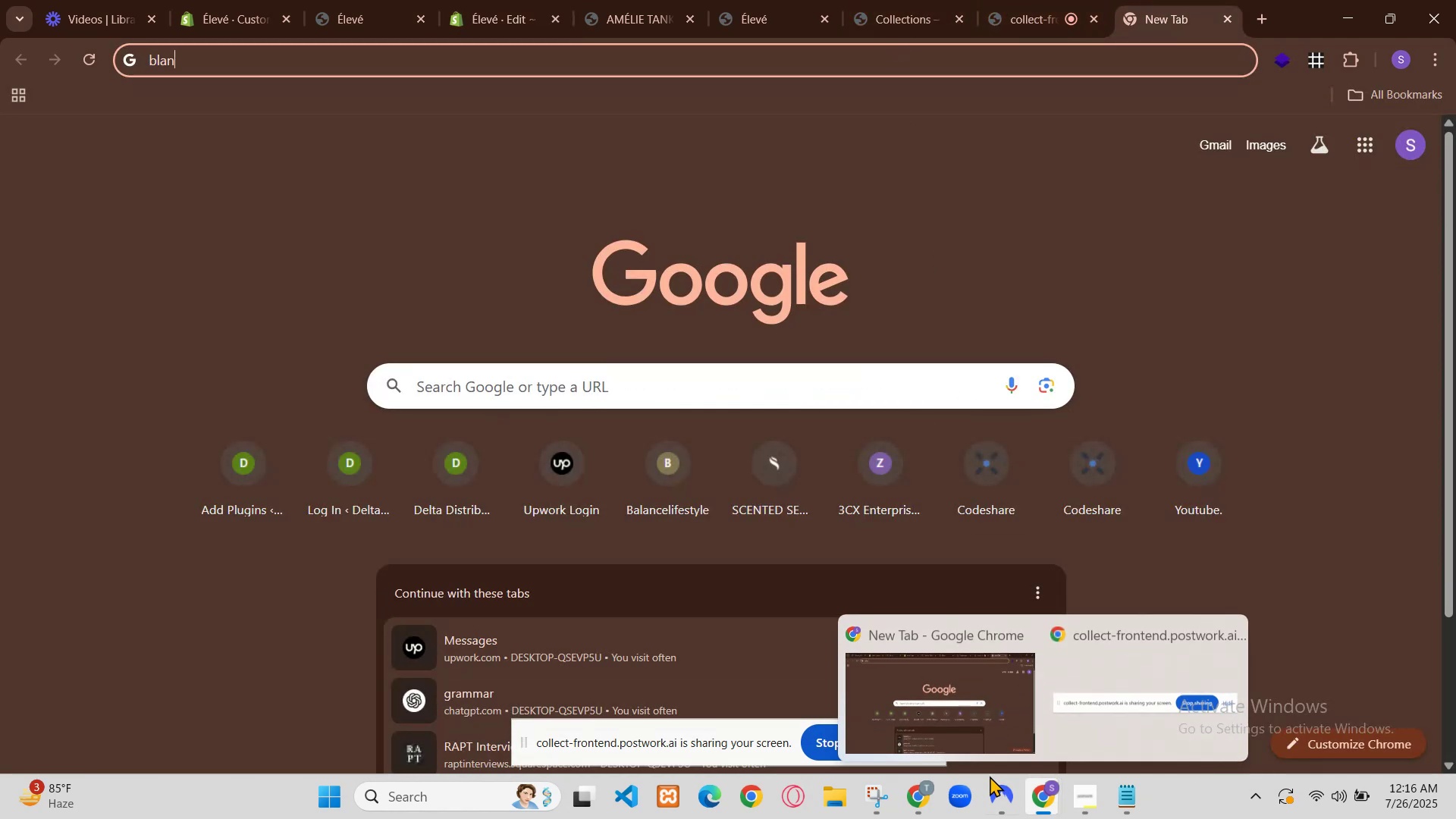 
left_click([234, 0])
 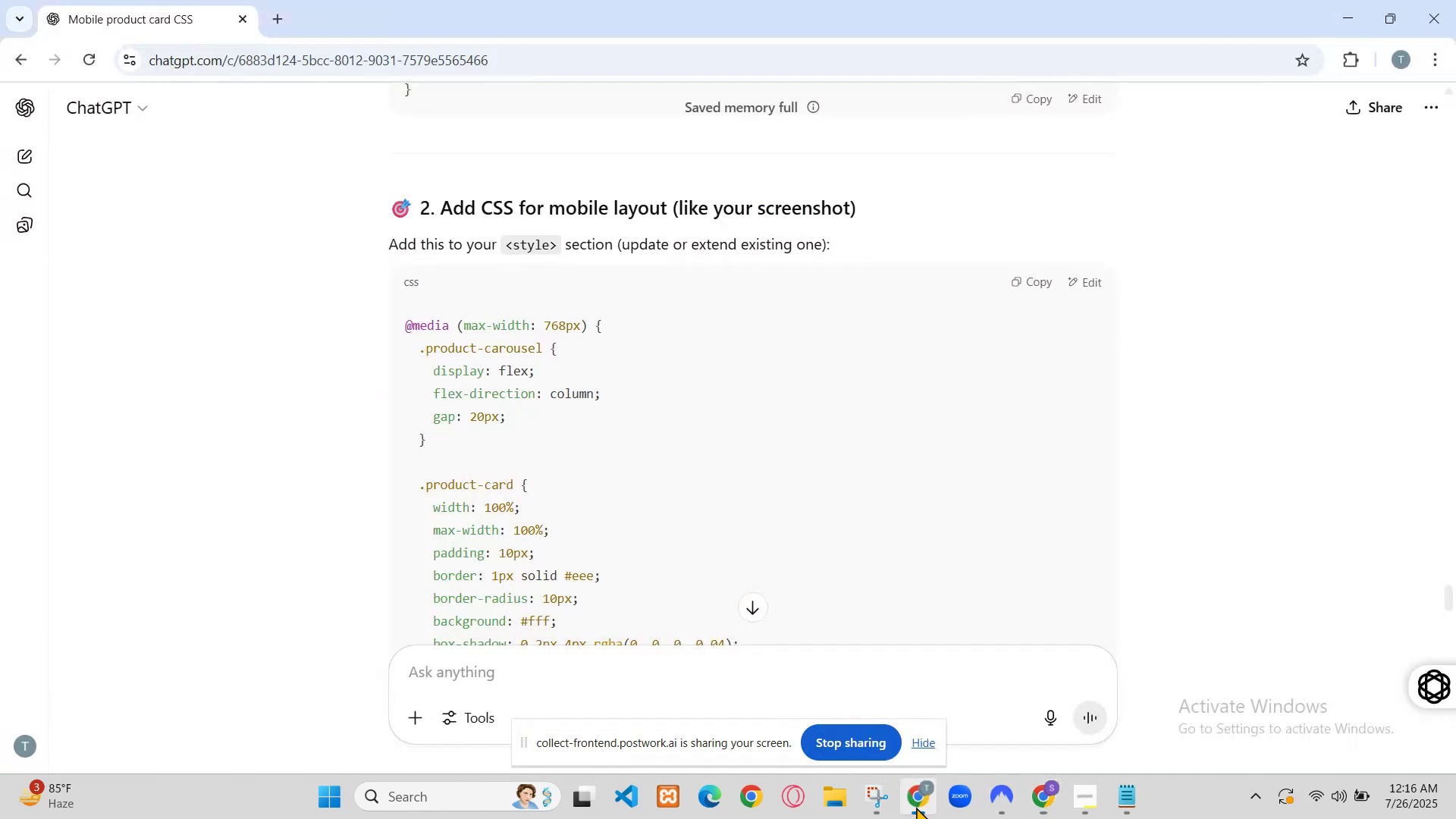 
left_click([178, 0])
 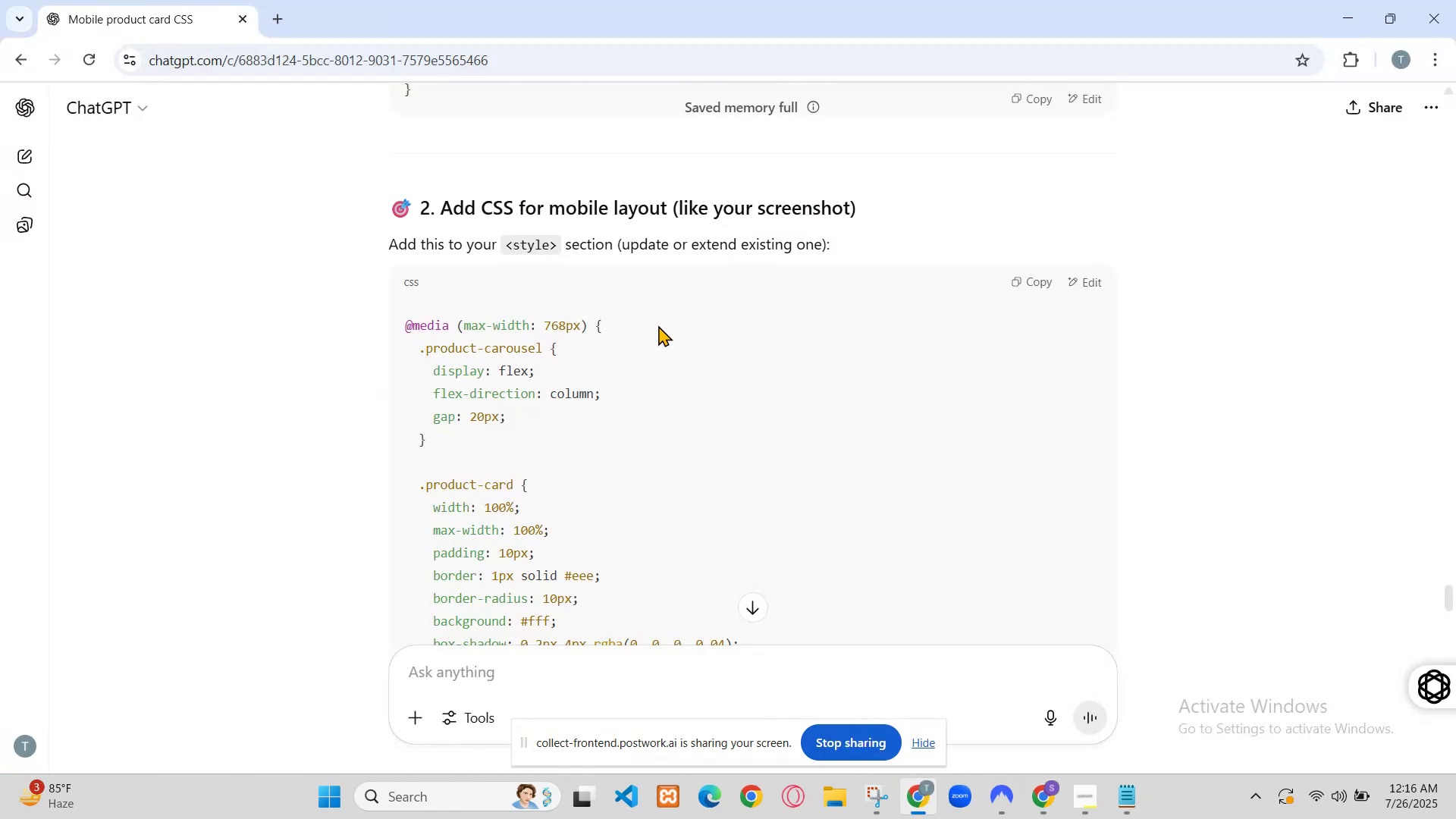 
left_click([141, 0])
 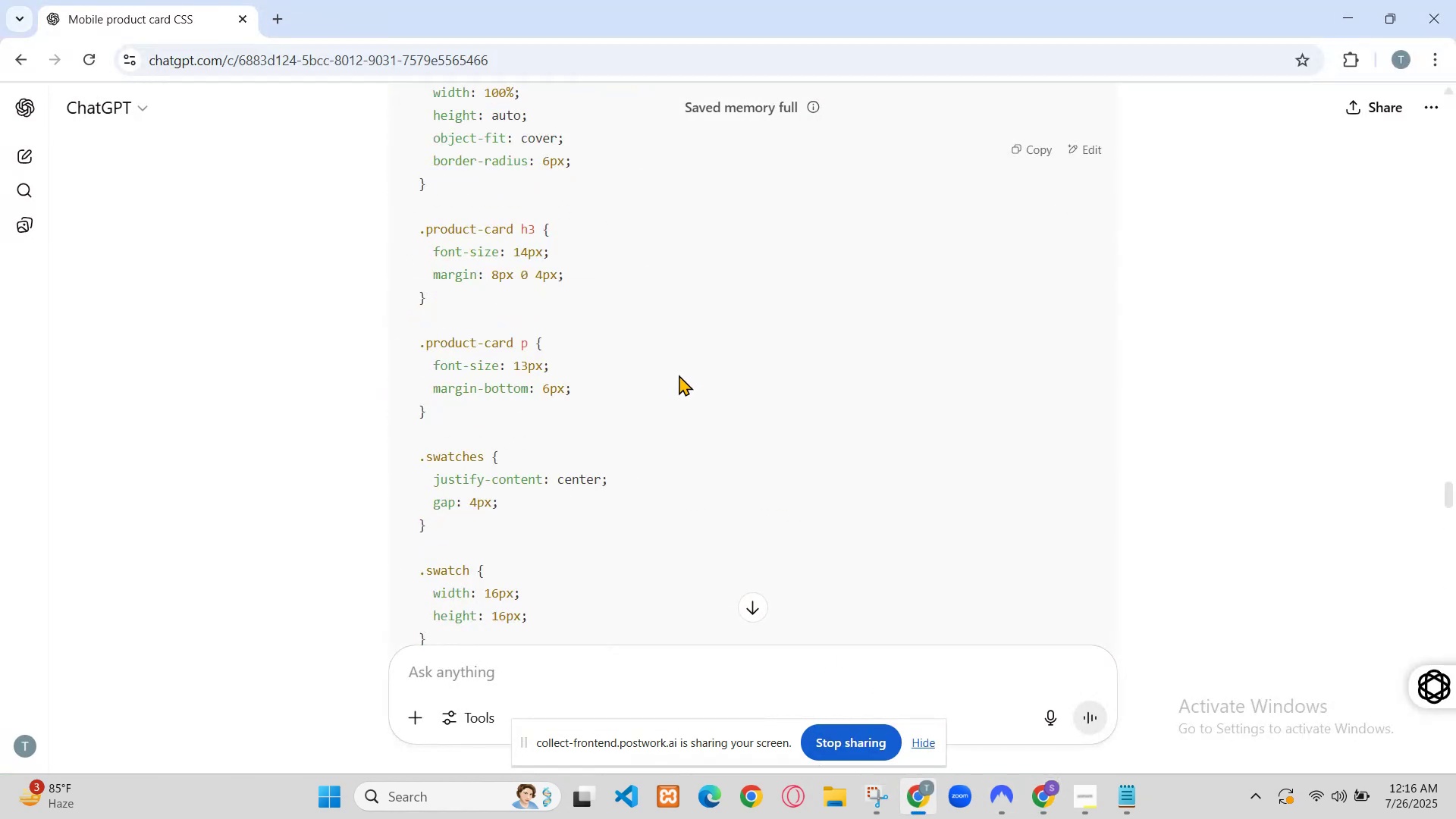 
left_click([201, 0])
 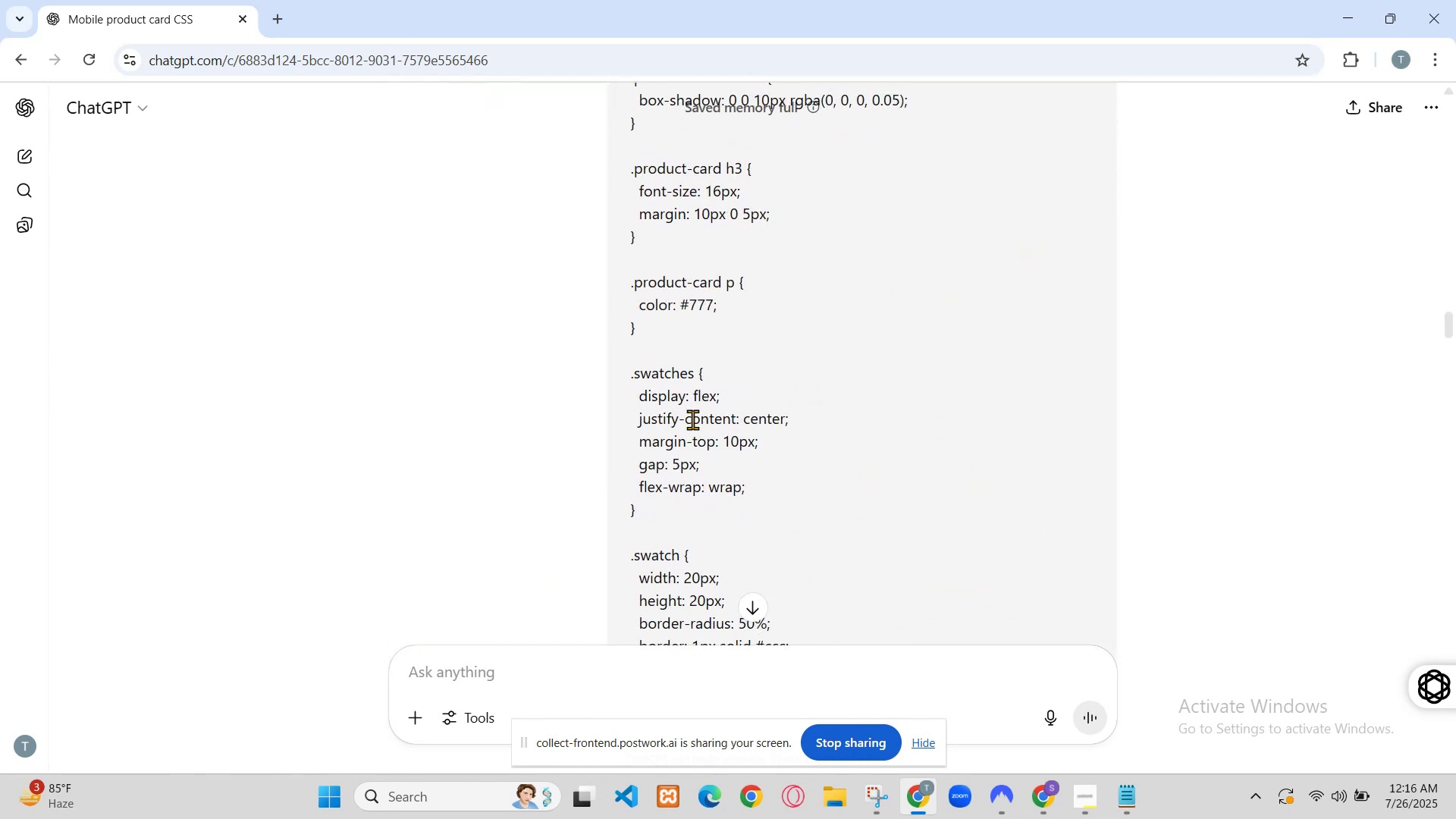 
left_click([1061, 0])
 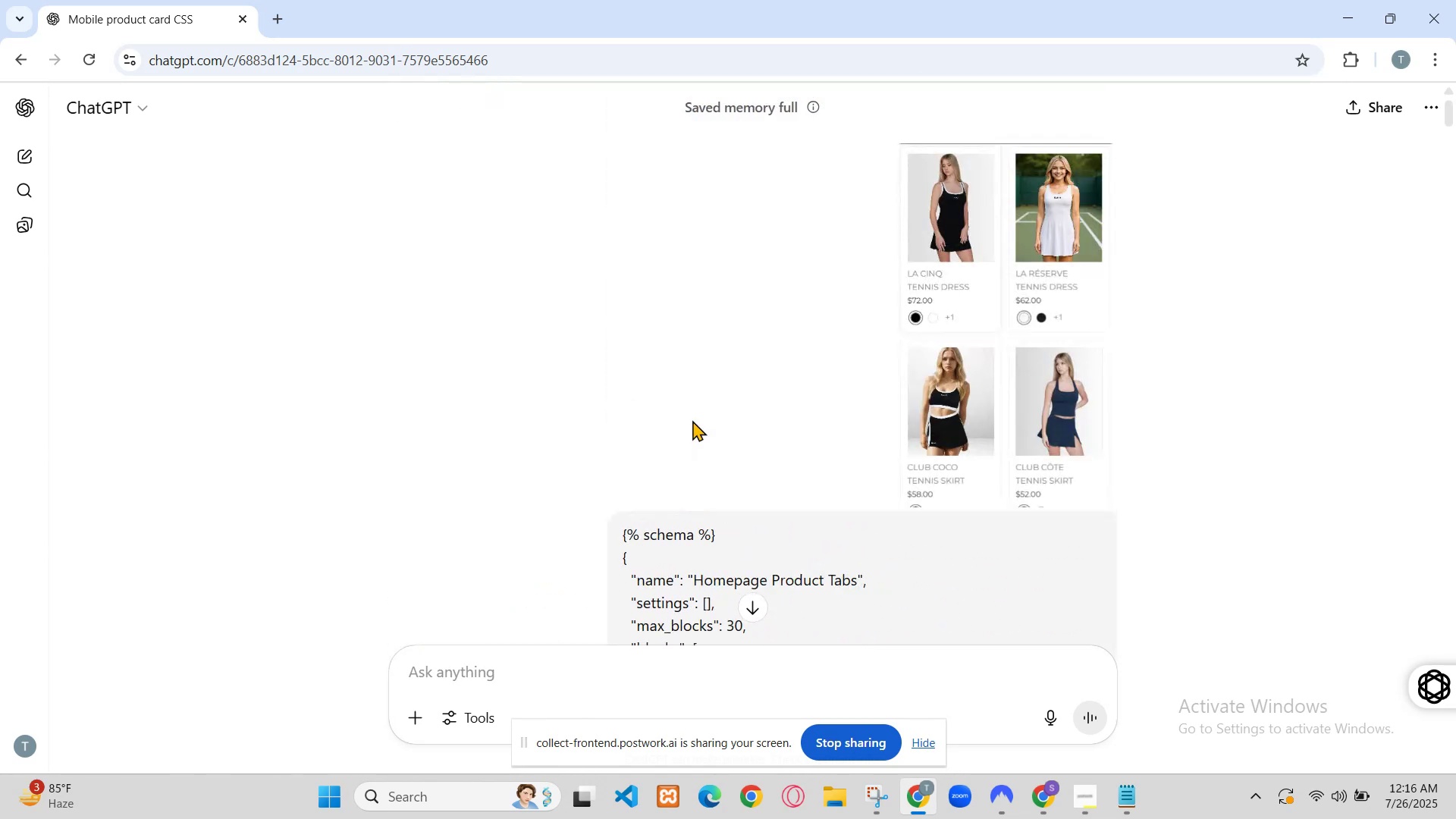 
left_click([254, 0])
 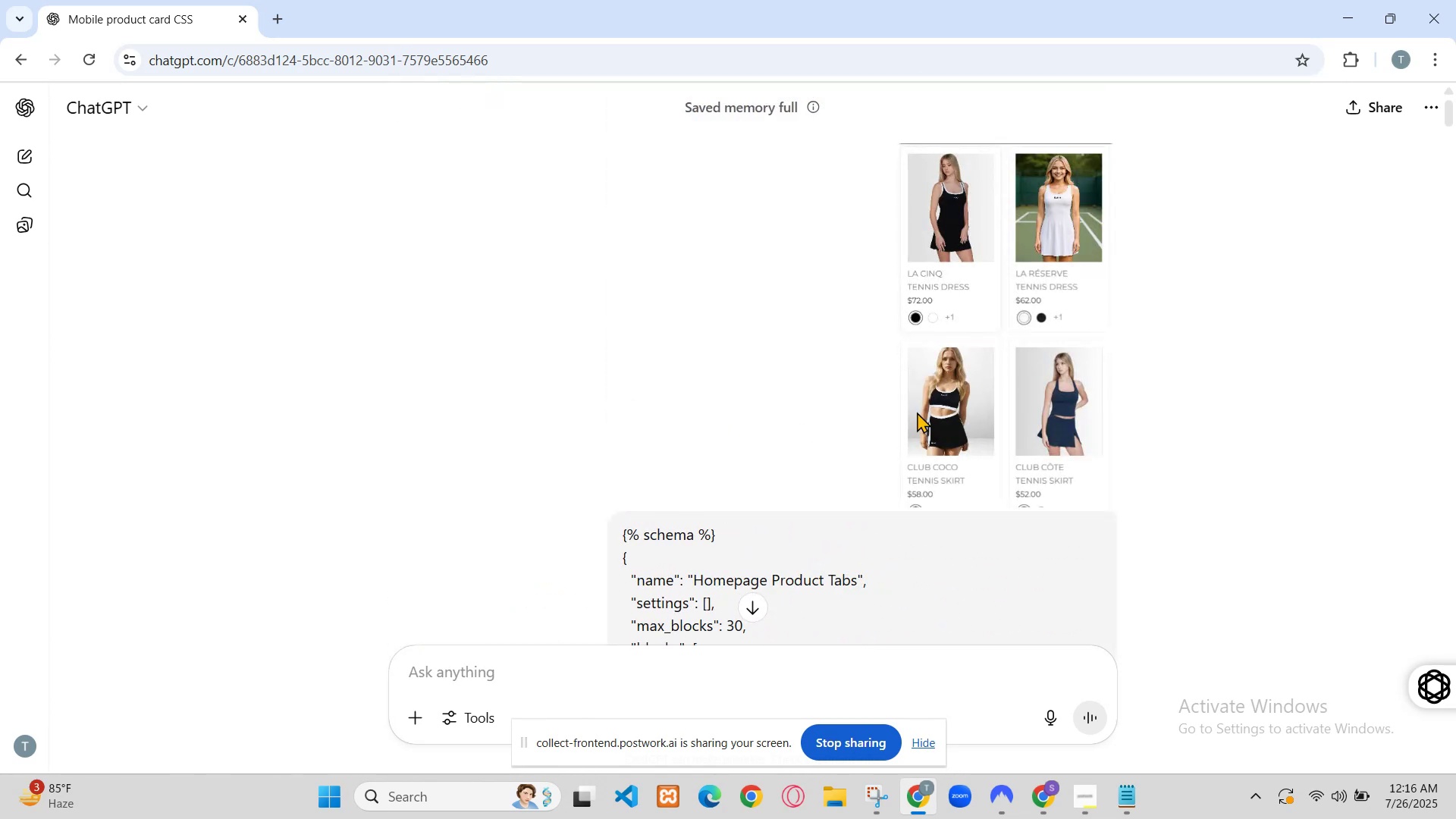 
left_click([340, 0])
 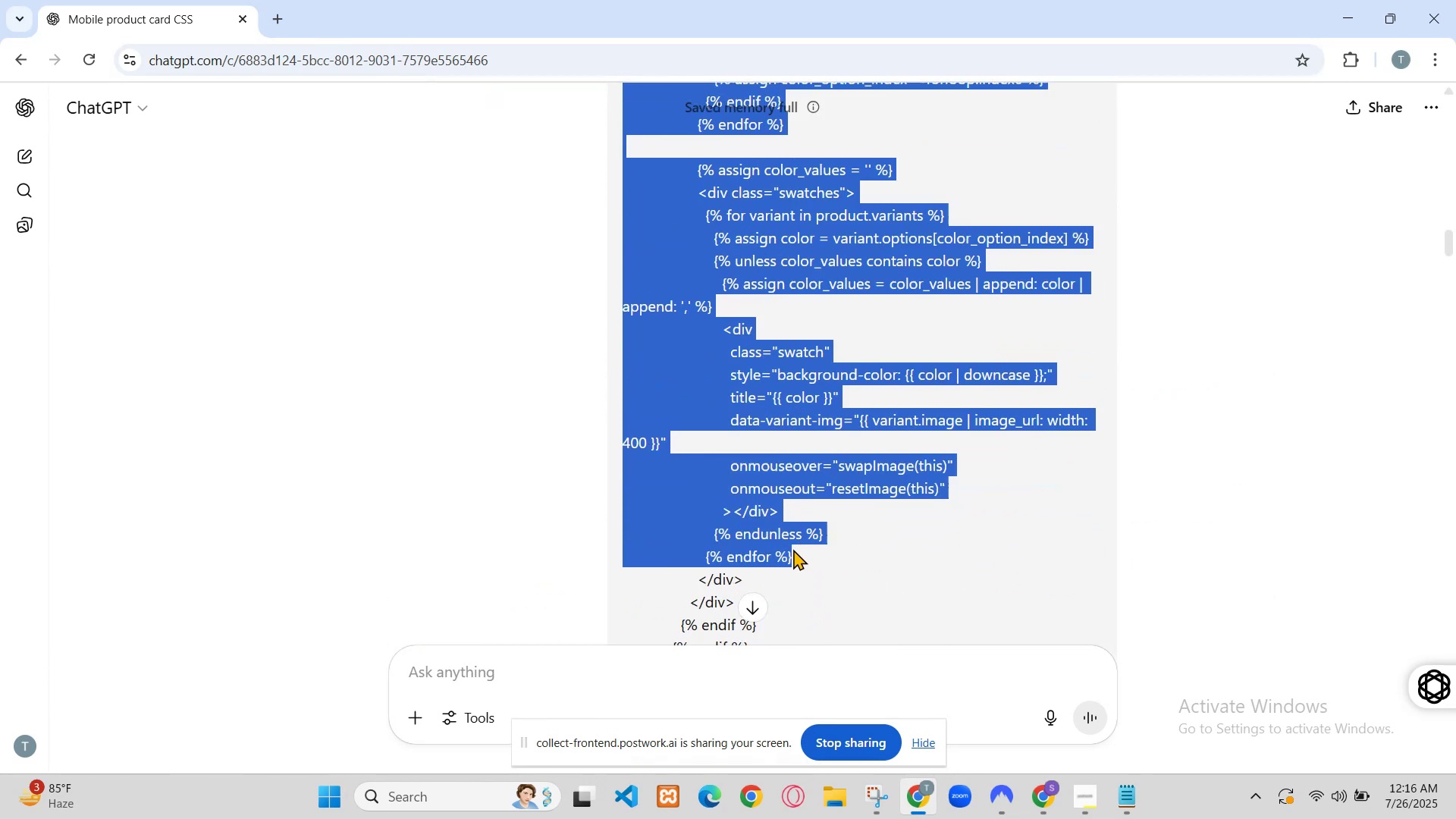 
wait(8.35)
 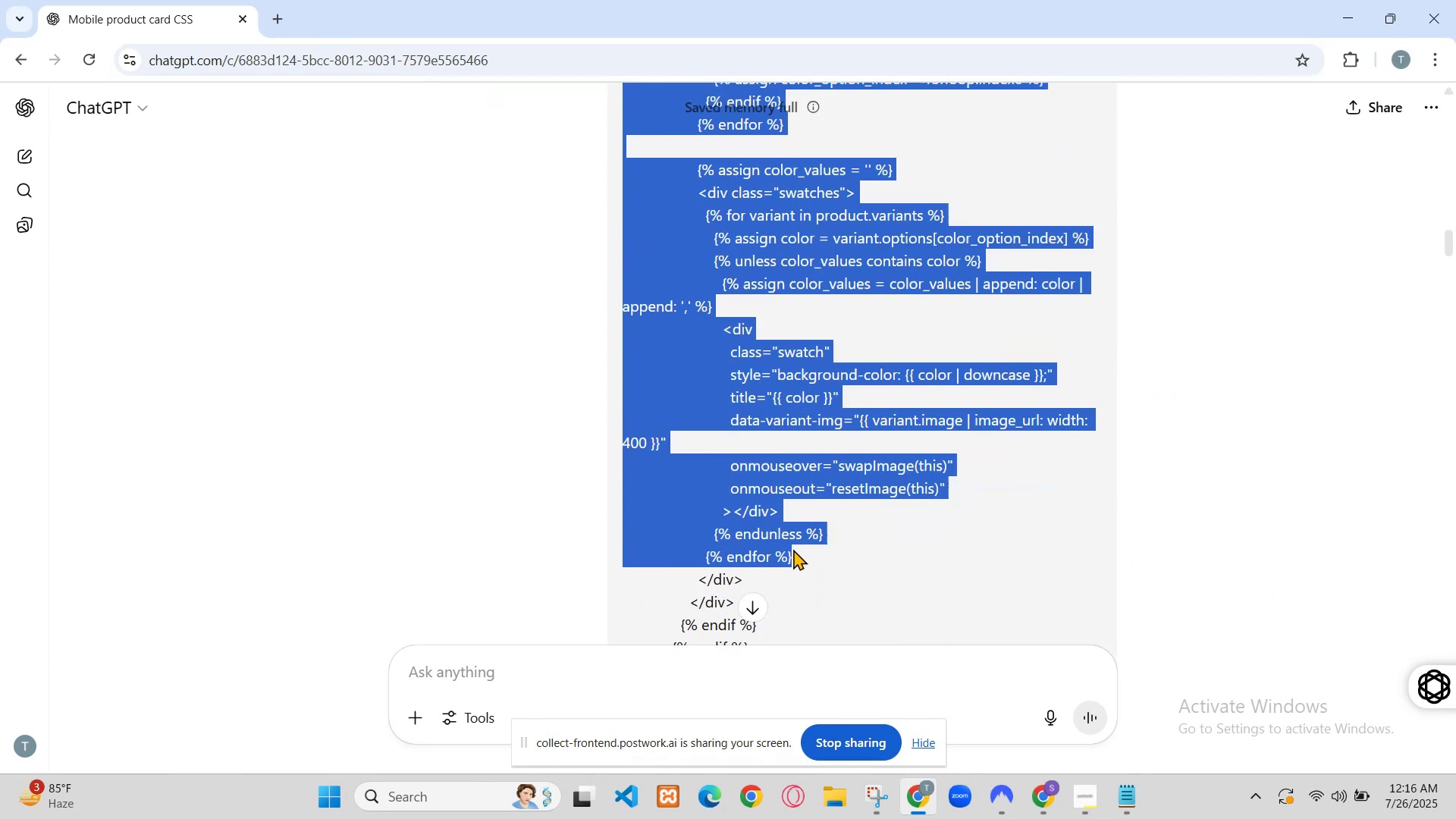 
left_click([802, 0])
 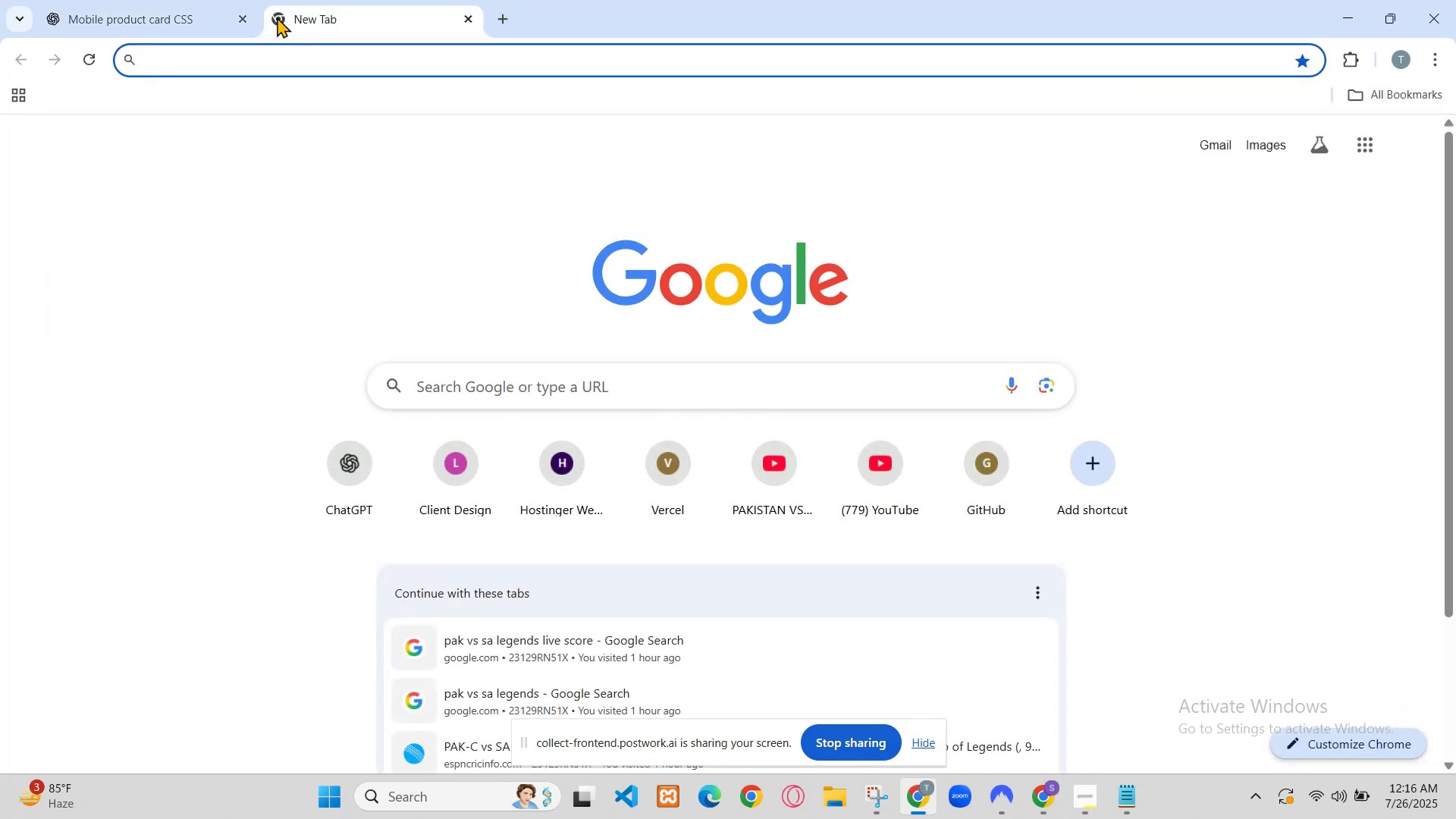 
left_click([910, 0])
 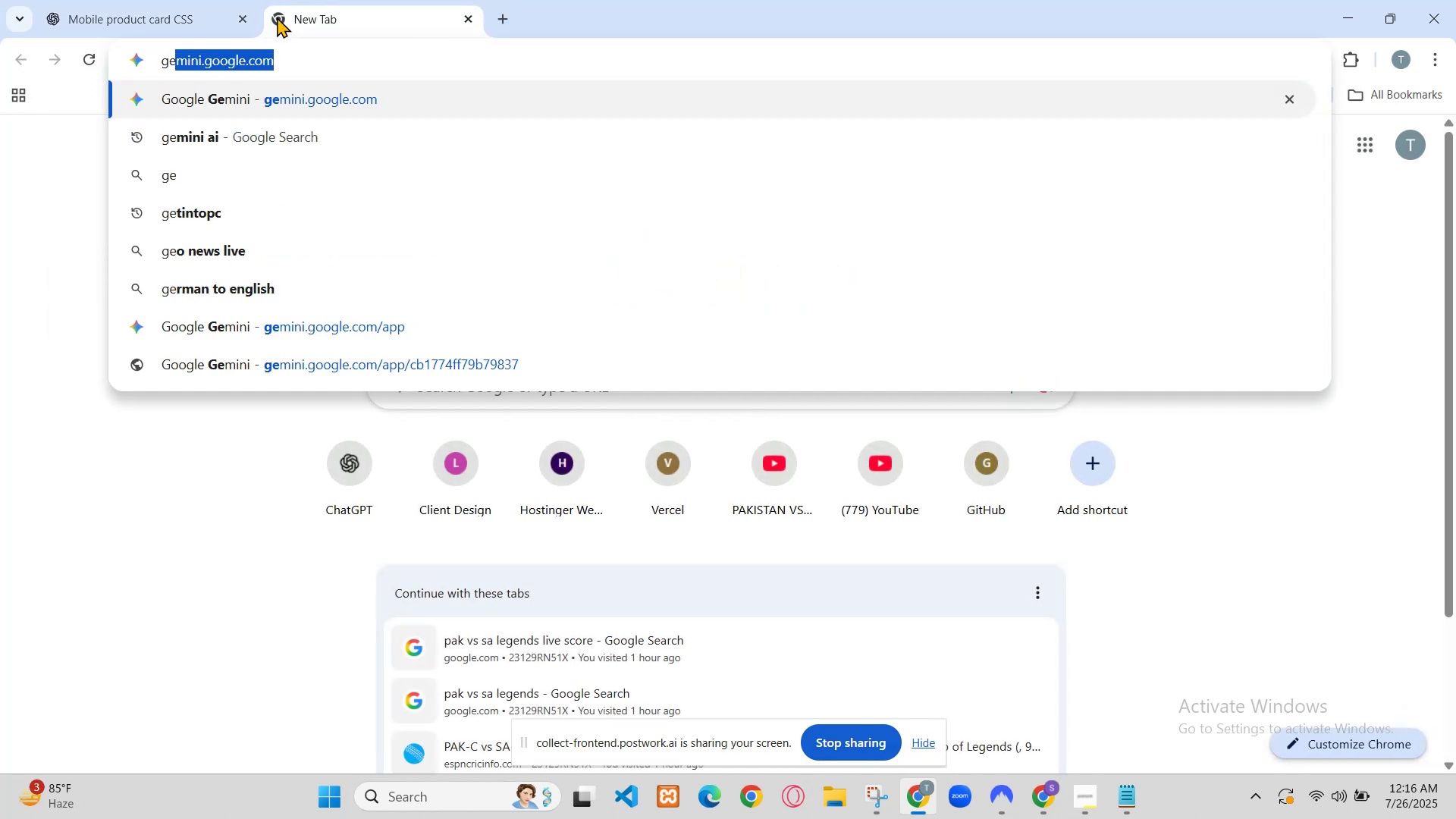 
scroll: coordinate [857, 460], scroll_direction: down, amount: 2.0
 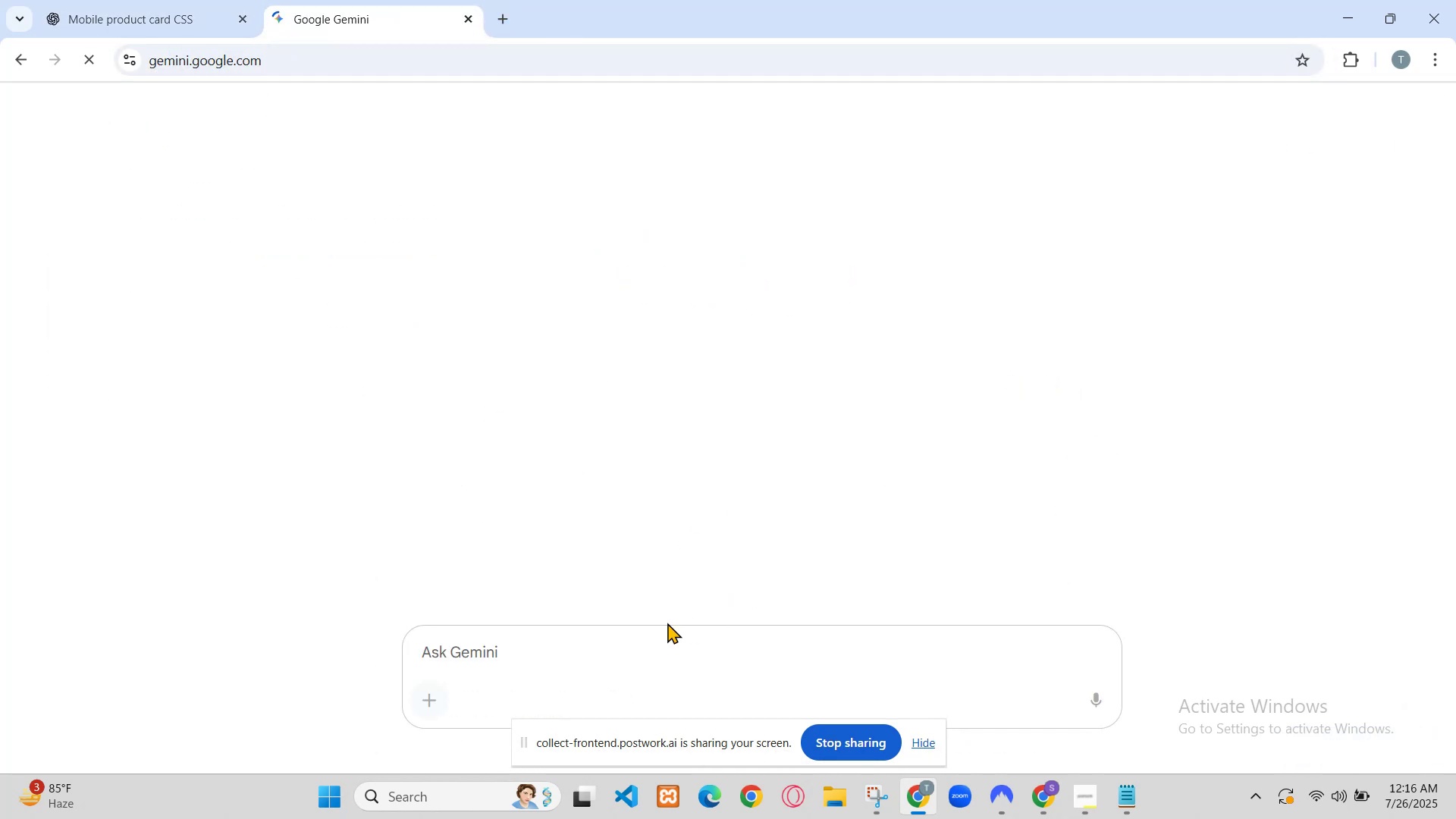 
left_click([455, 0])
 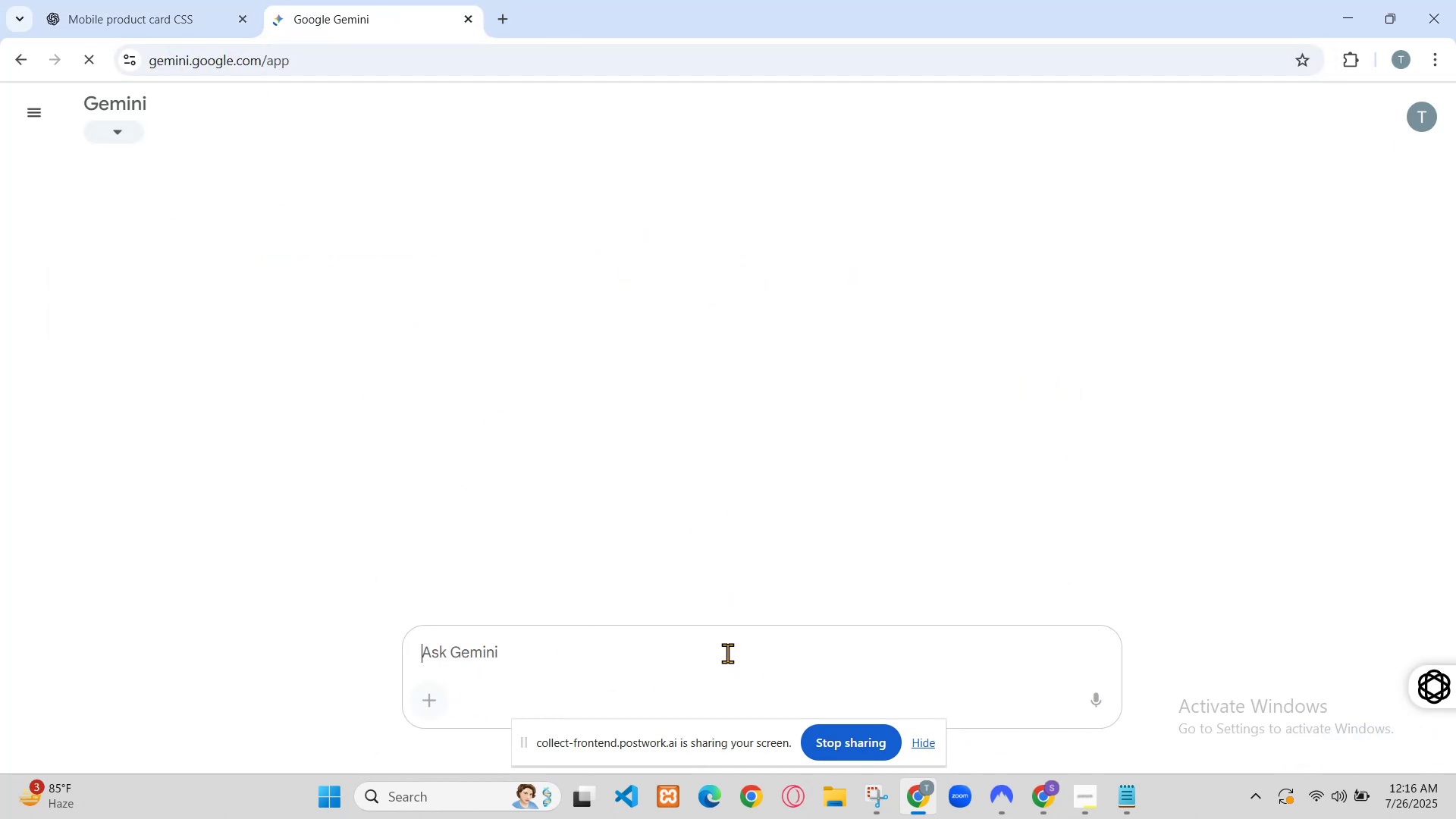 
left_click([397, 0])
 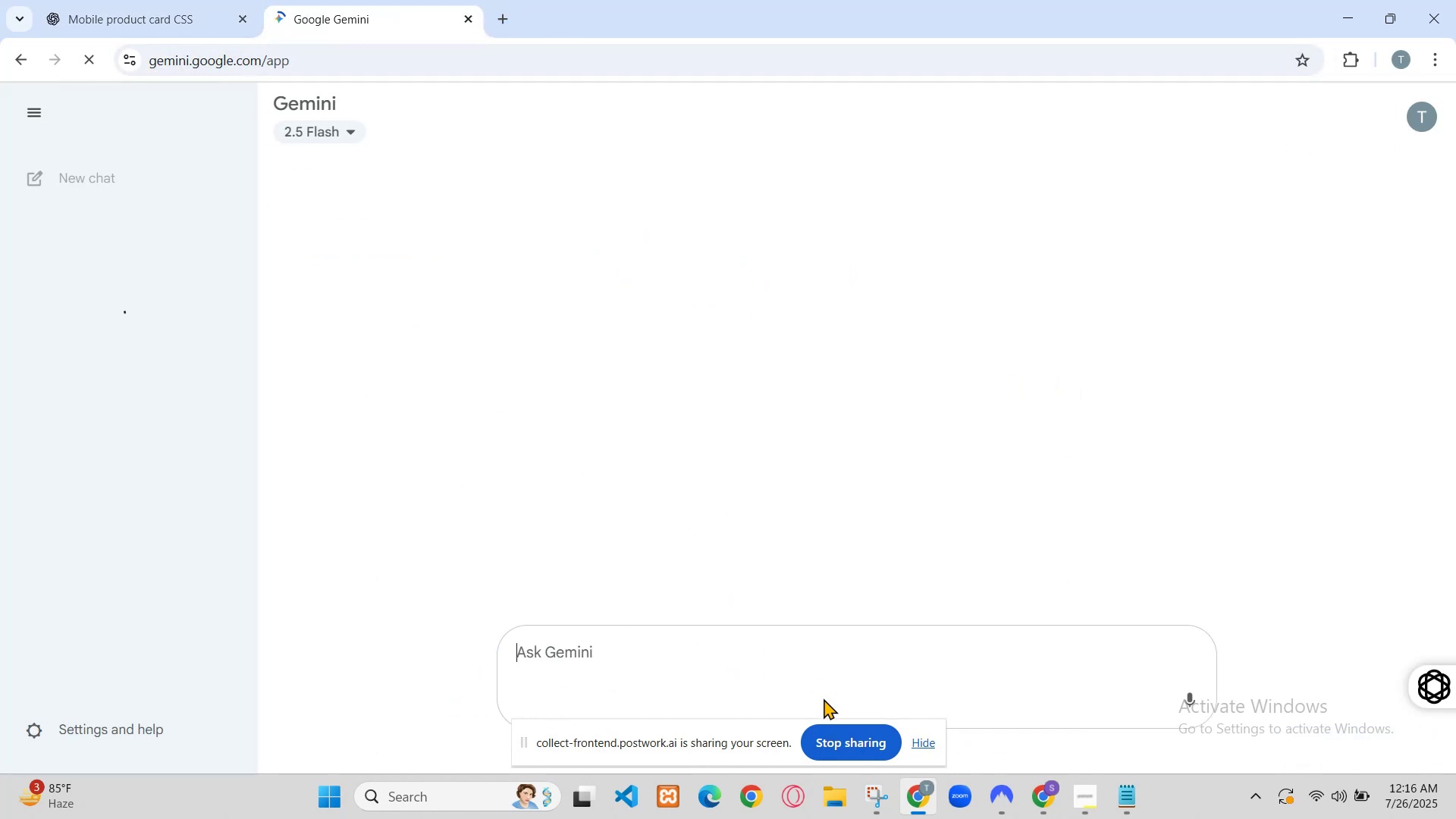 
scroll: coordinate [771, 266], scroll_direction: up, amount: 2.0
 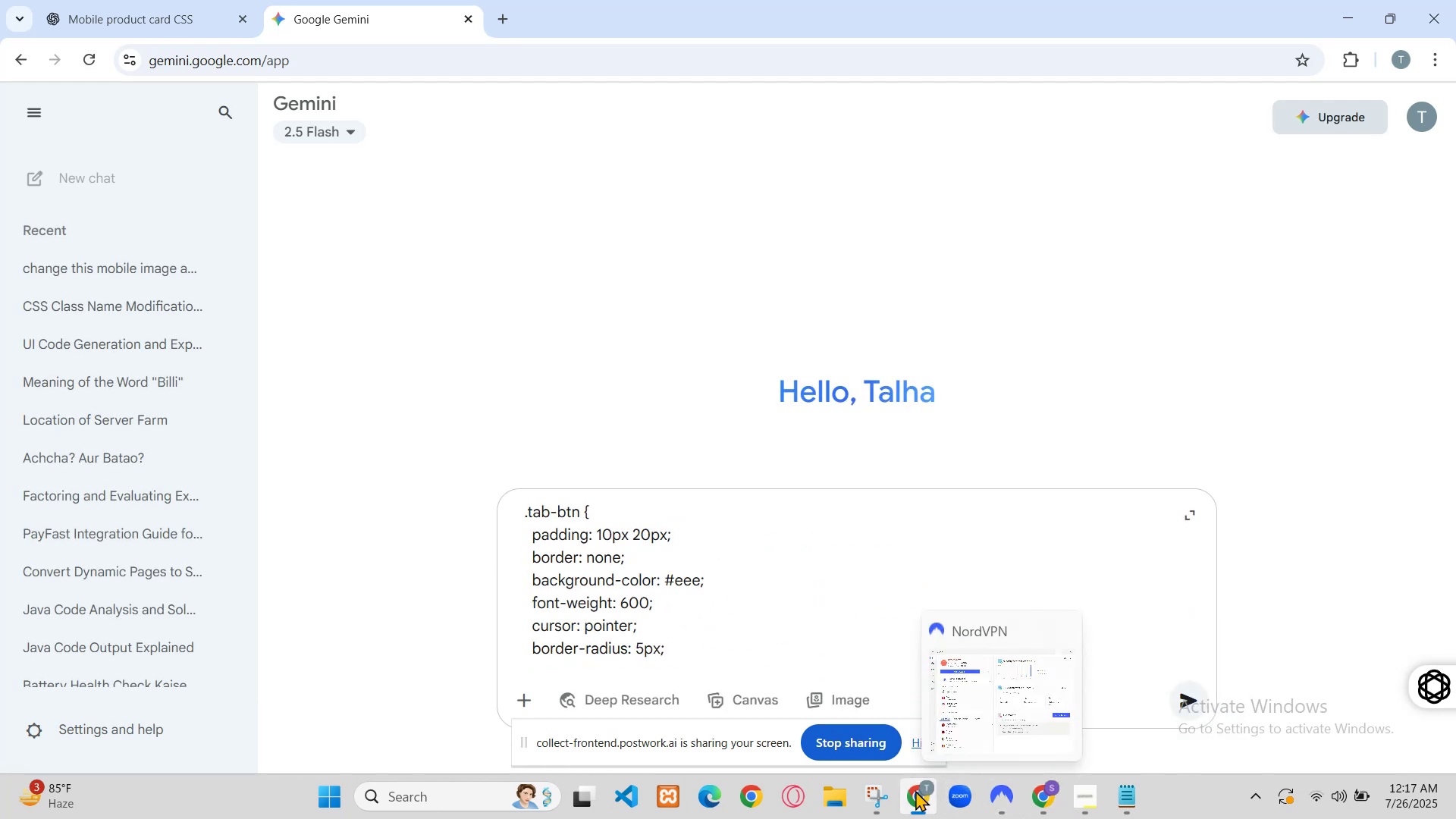 
right_click([726, 422])
 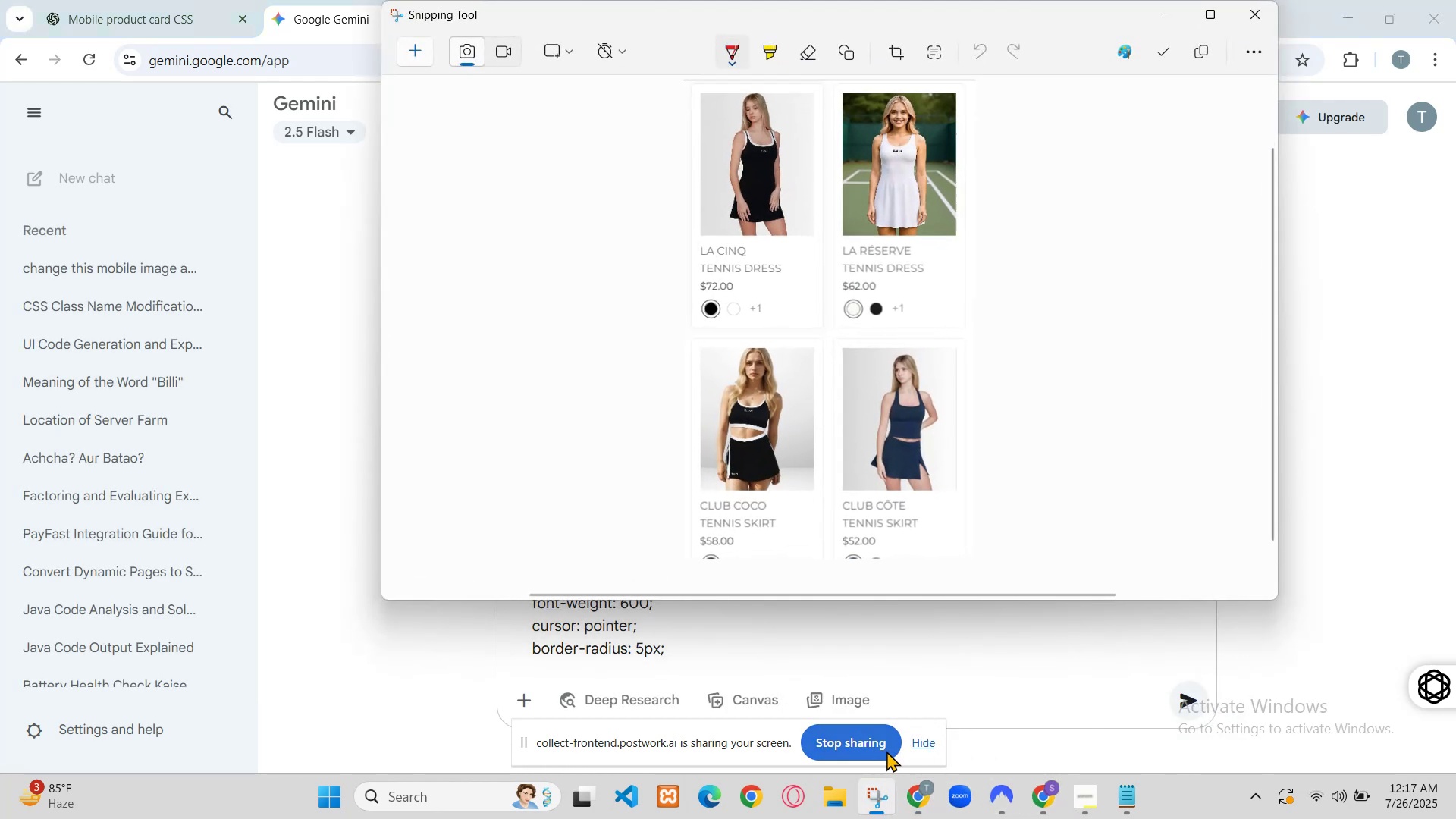 
left_click([850, 756])
 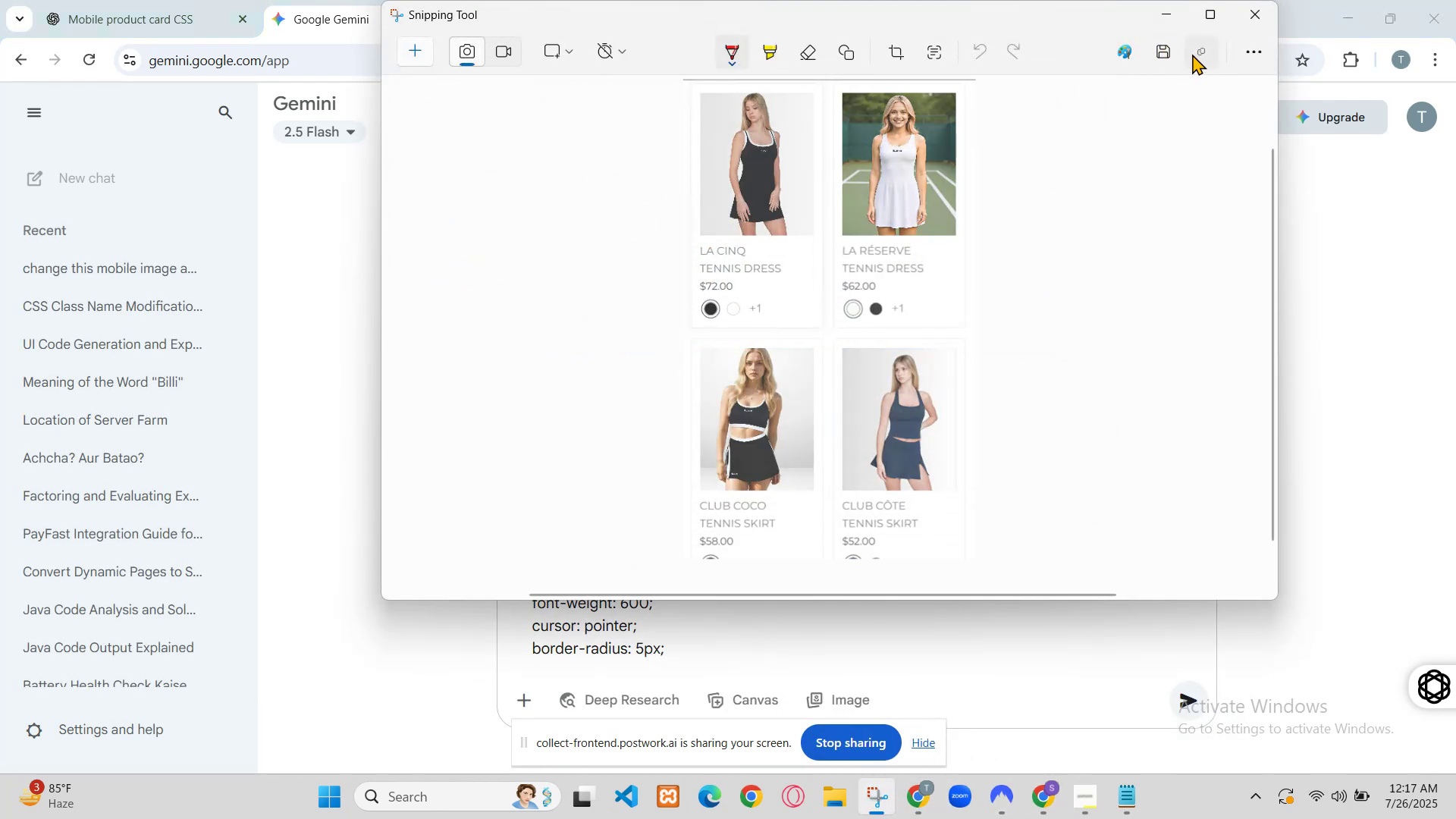 
wait(8.55)
 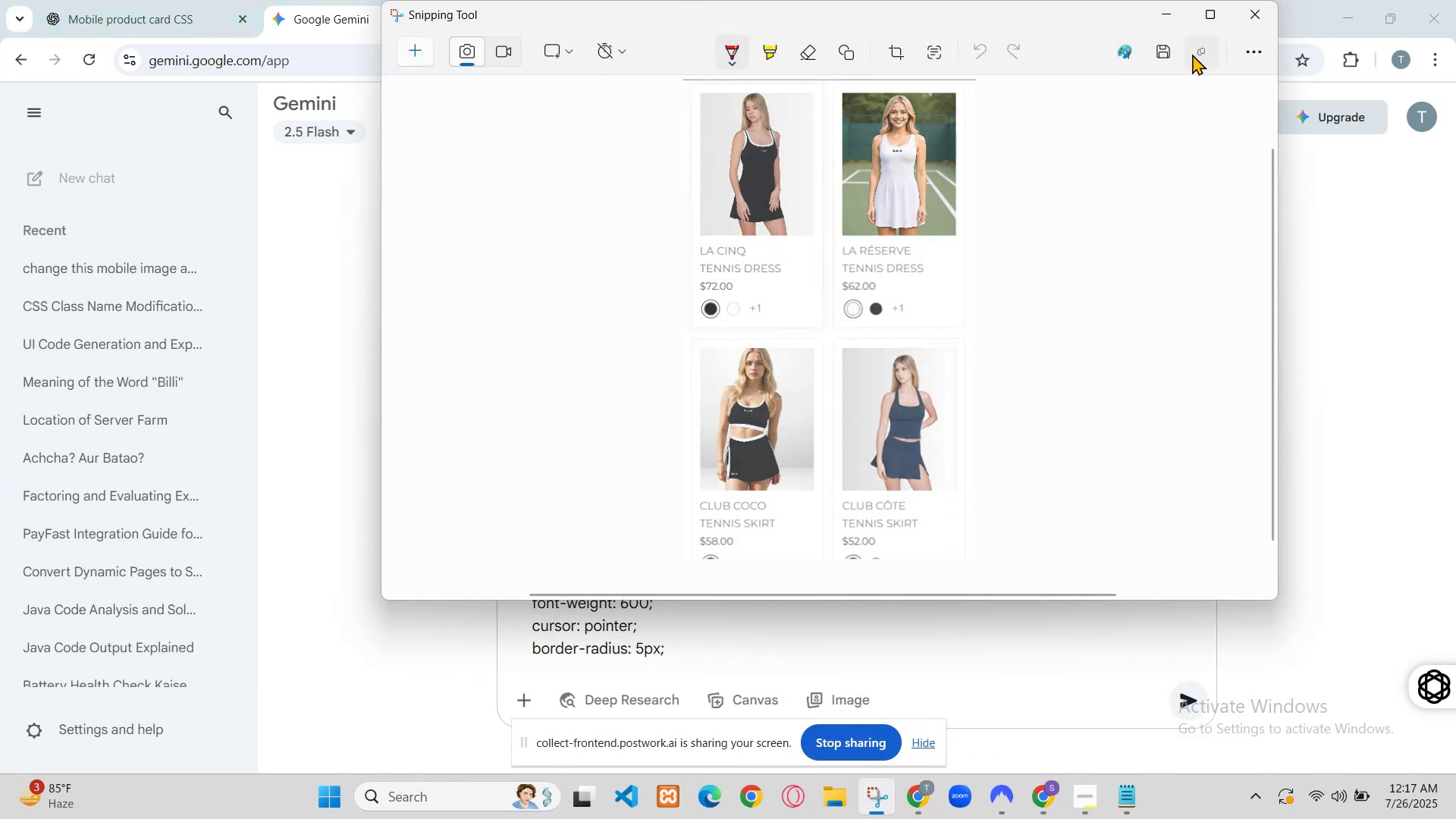 
scroll: coordinate [1225, 663], scroll_direction: up, amount: 1.0
 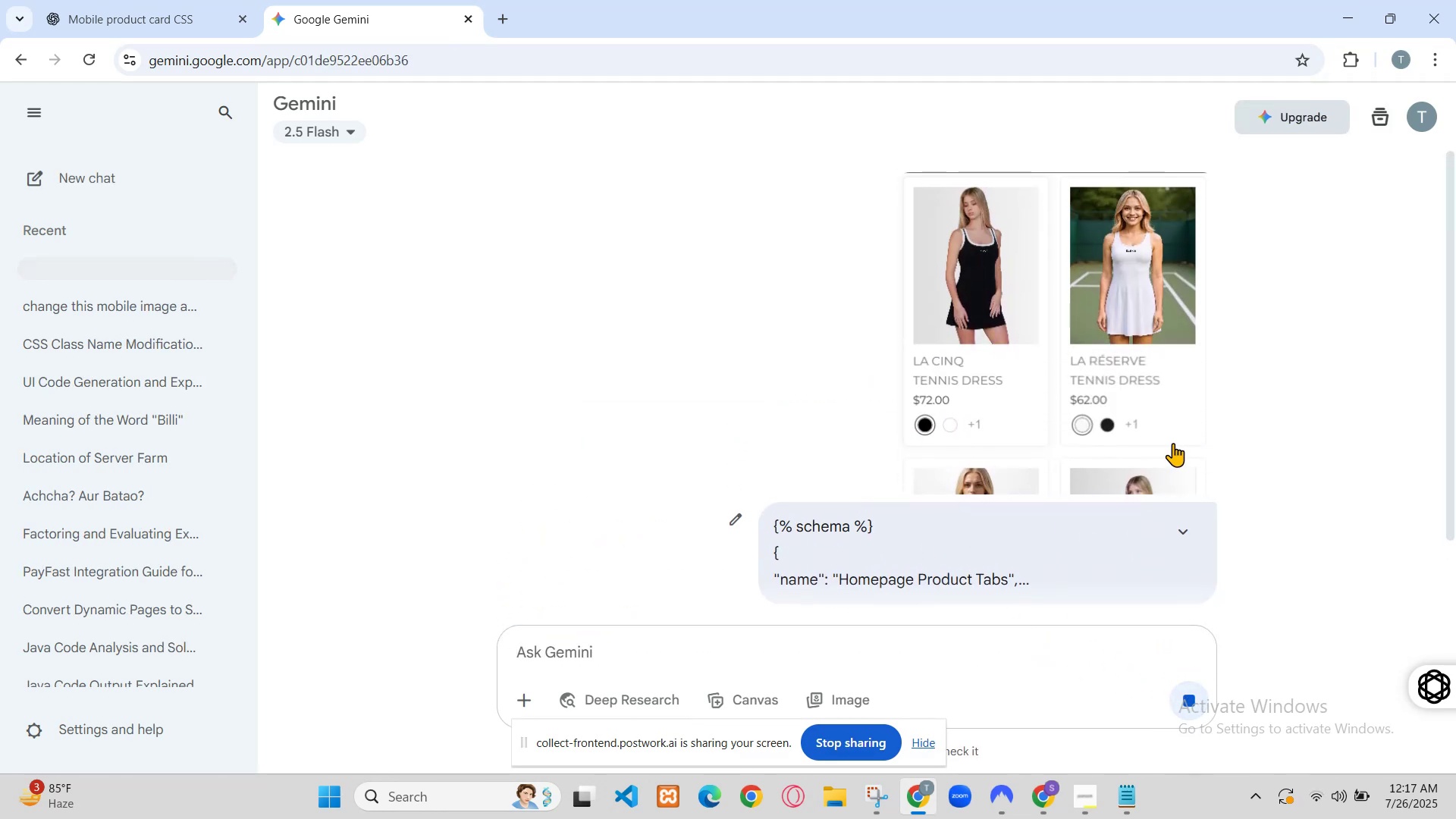 
double_click([311, 634])
 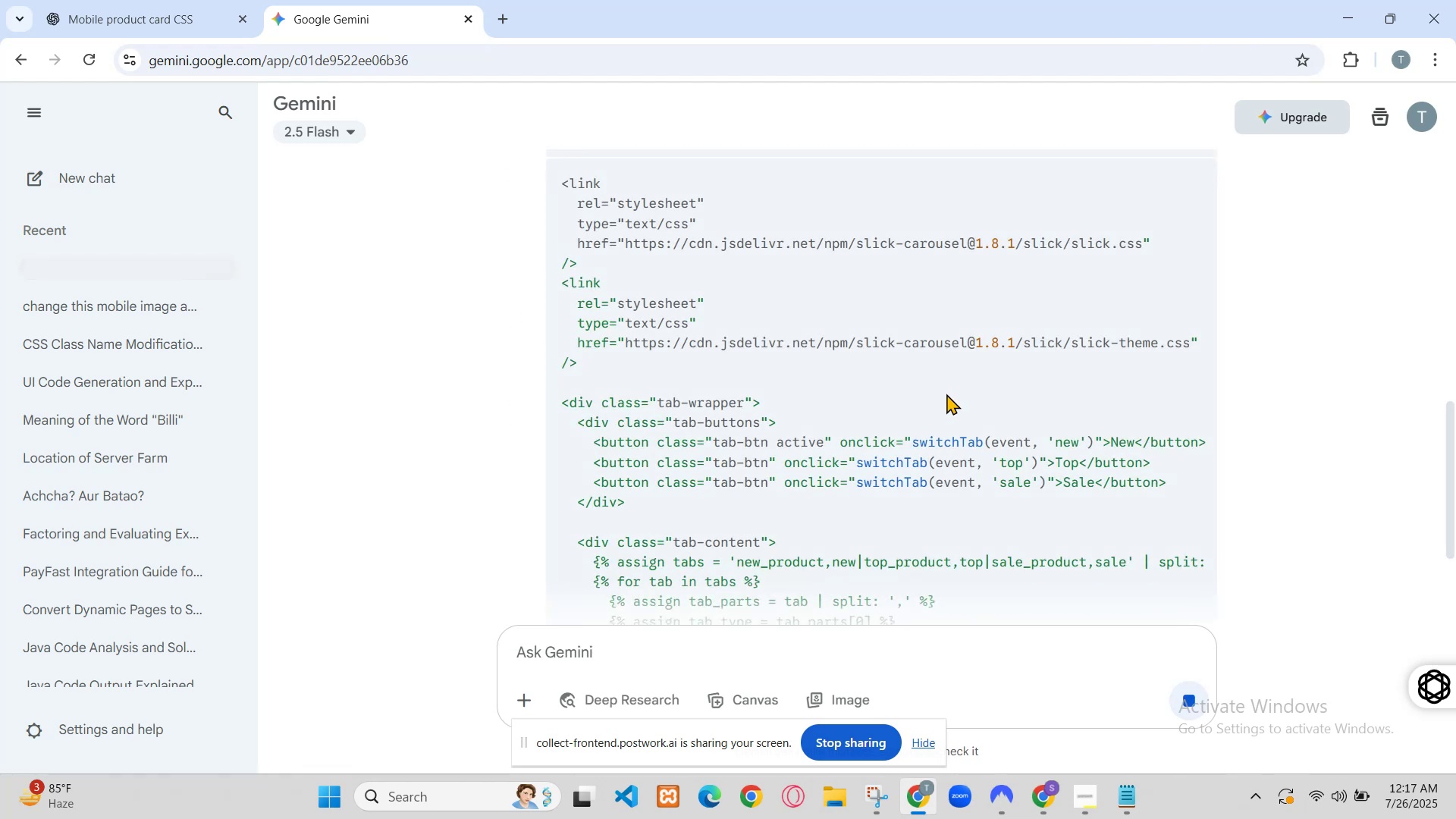 
scroll: coordinate [1234, 688], scroll_direction: up, amount: 2.0
 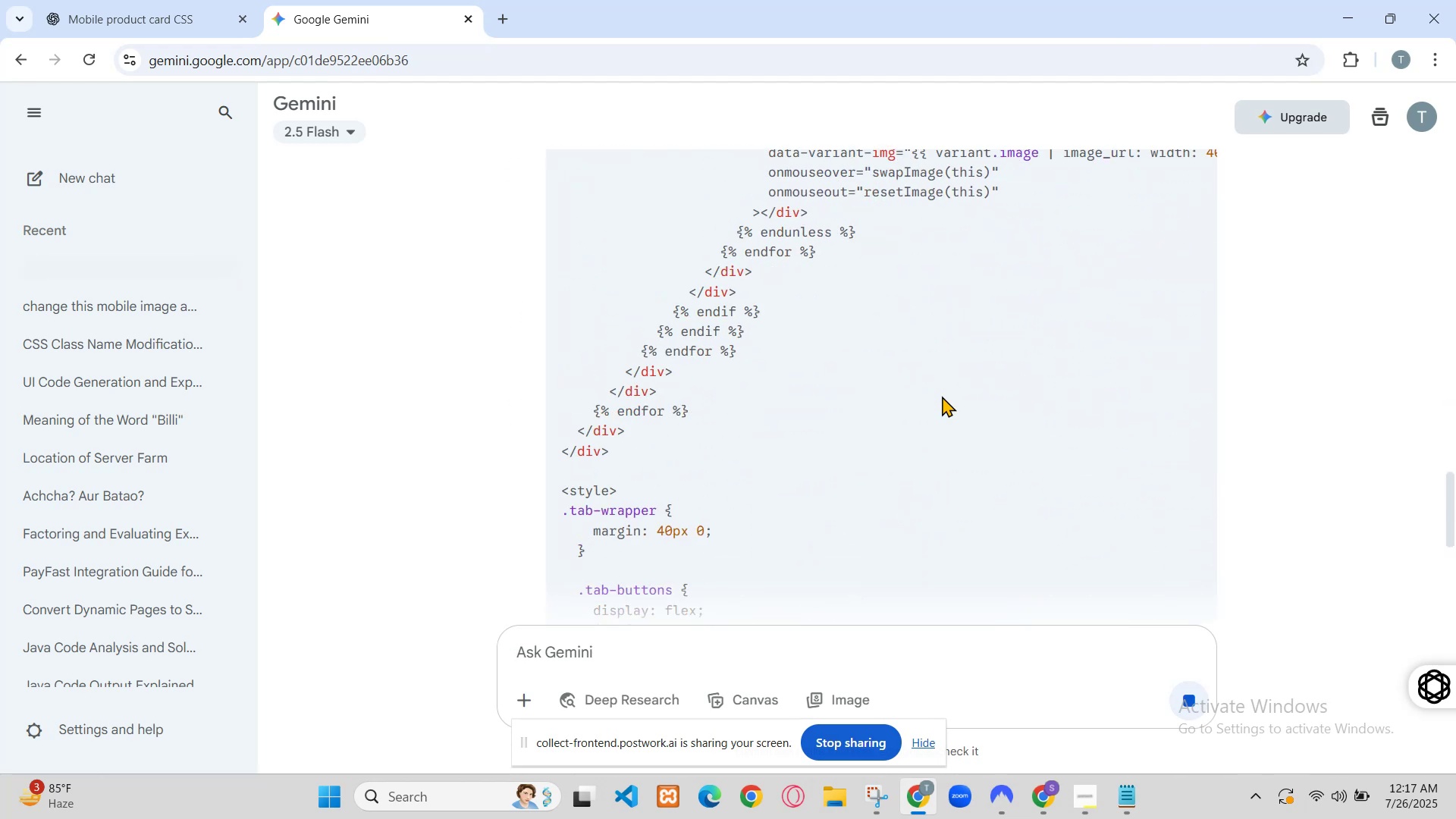 
left_click([1167, 632])
 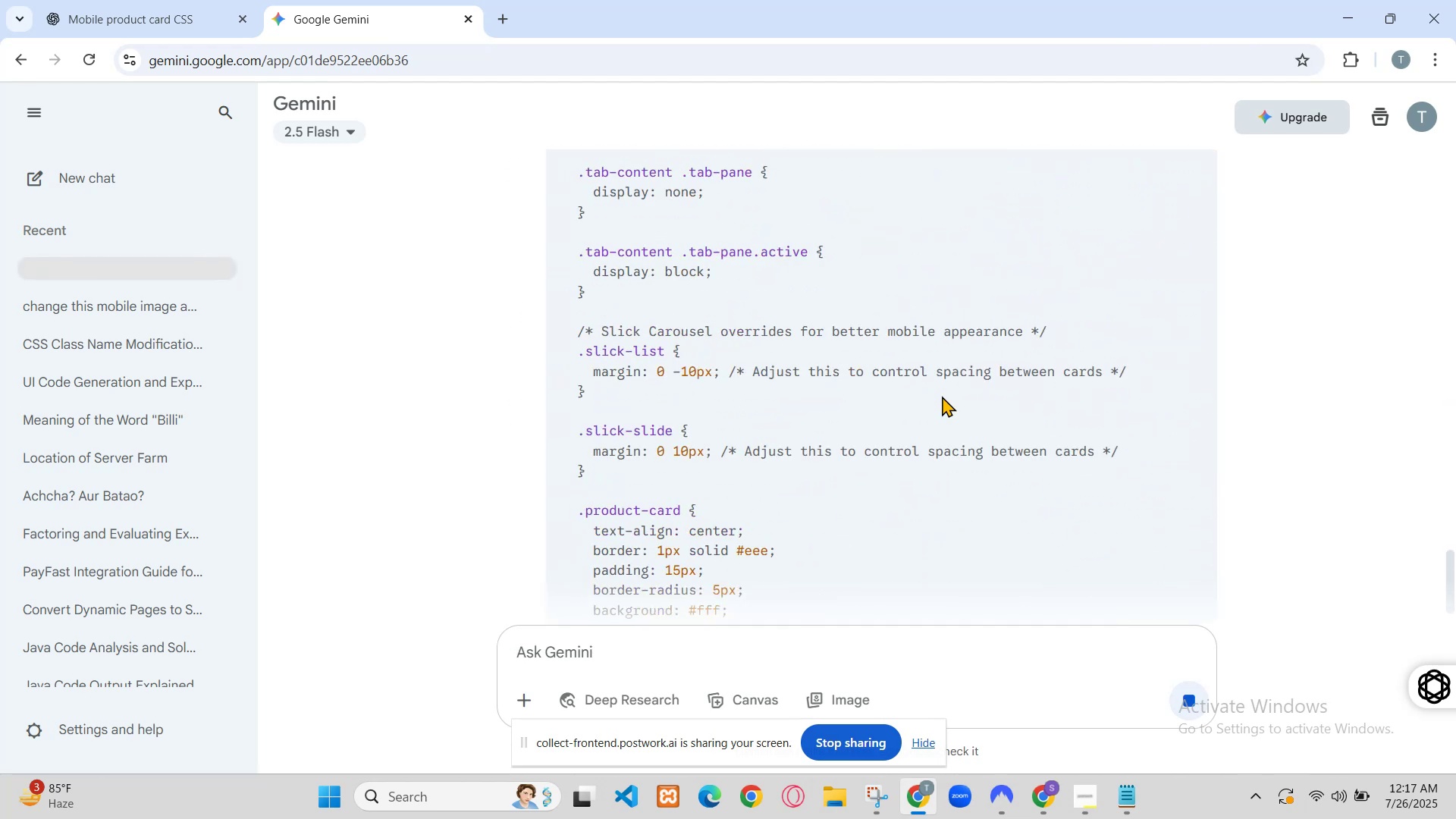 
left_click([1167, 632])
 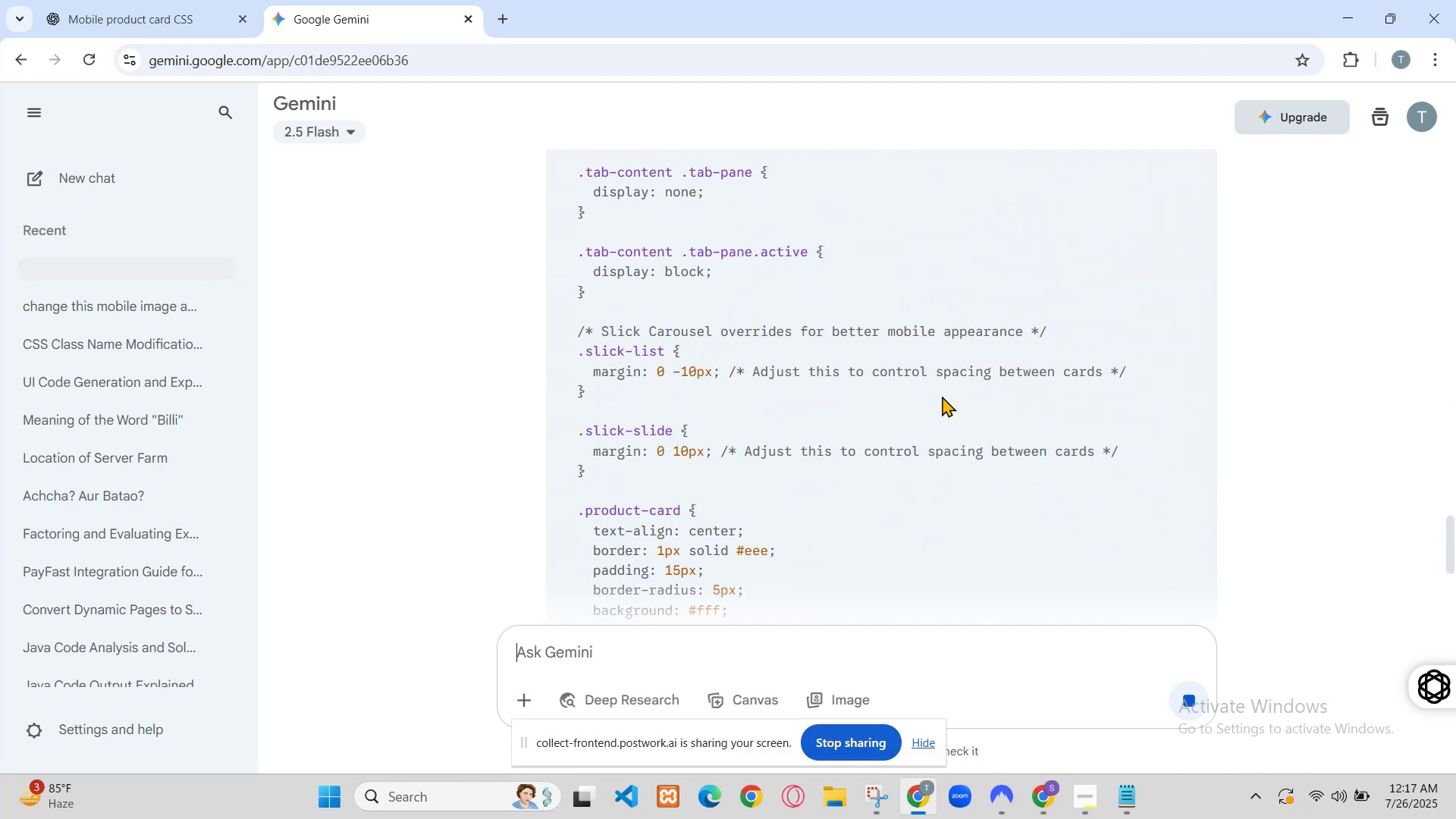 
double_click([1164, 622])
 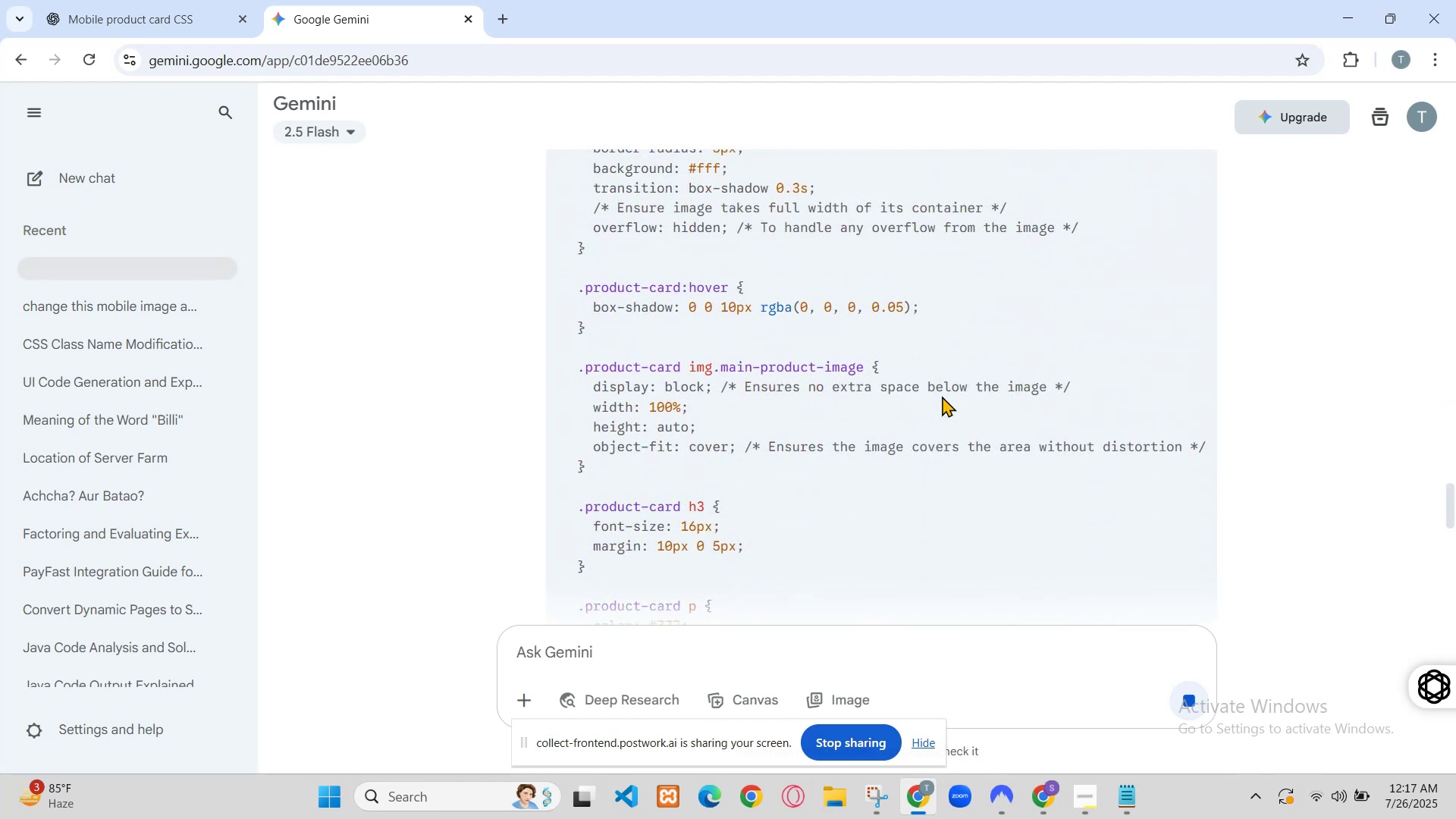 
left_click([1163, 687])
 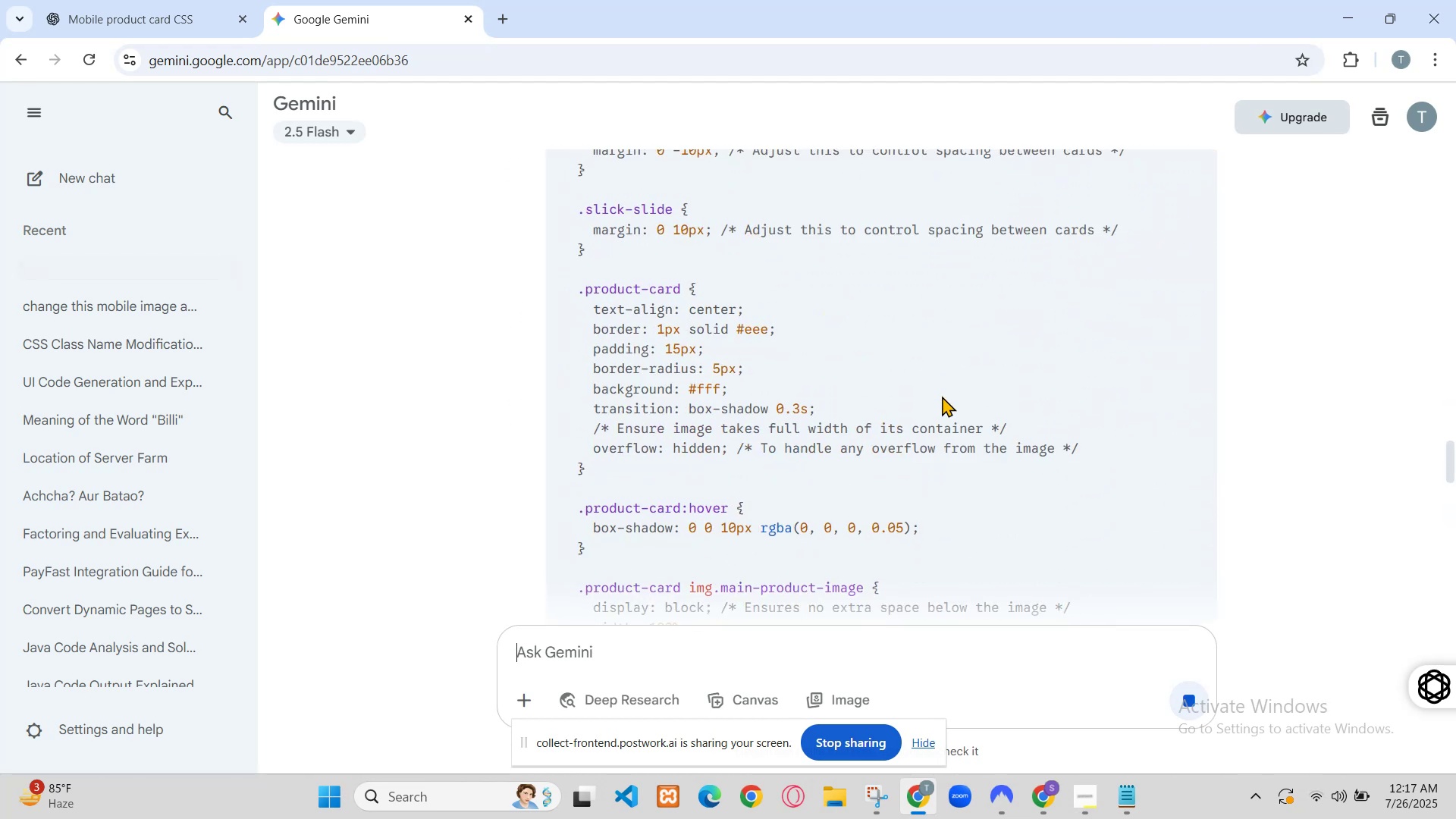 
left_click([1163, 687])
 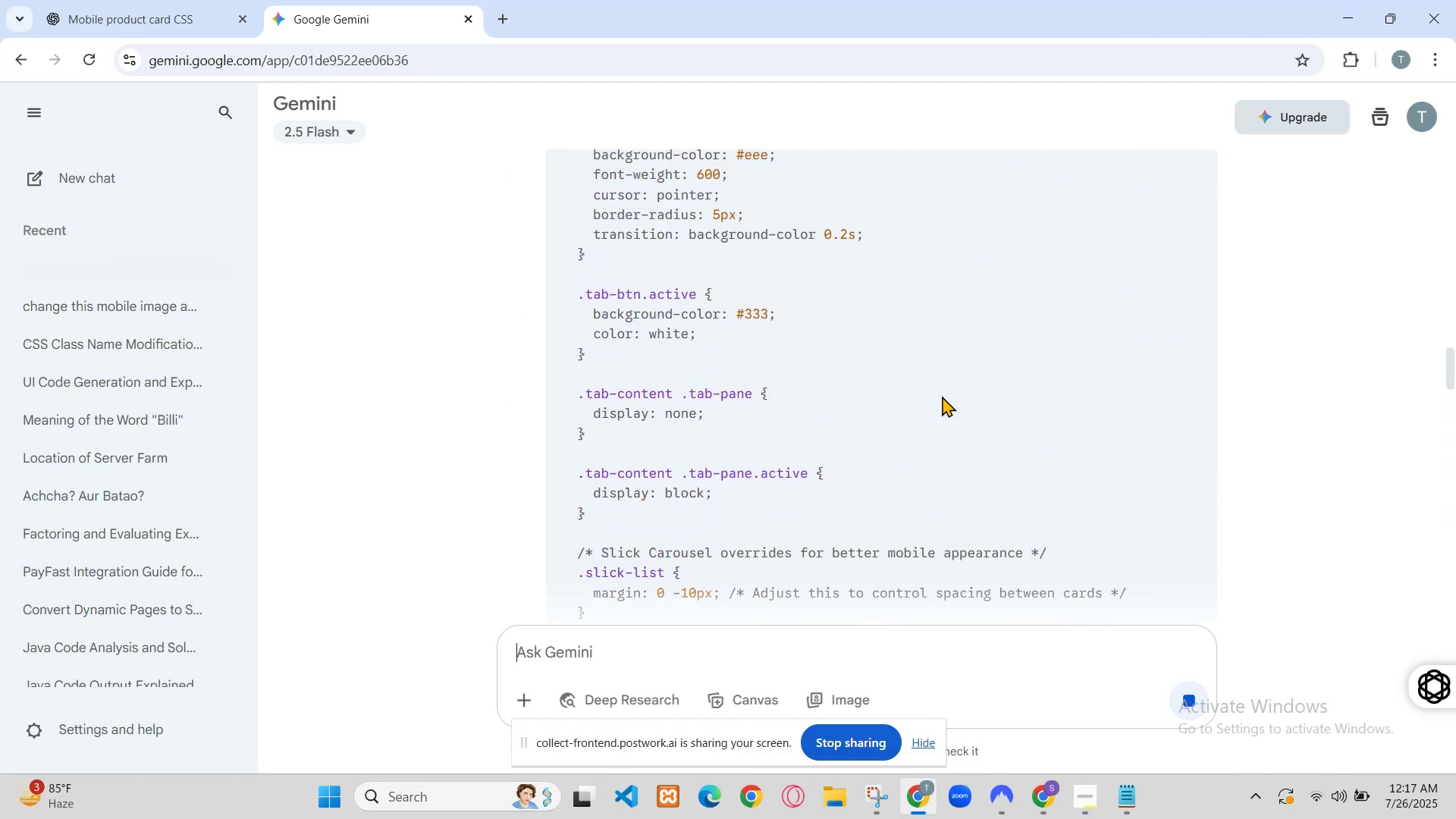 
left_click([928, 578])
 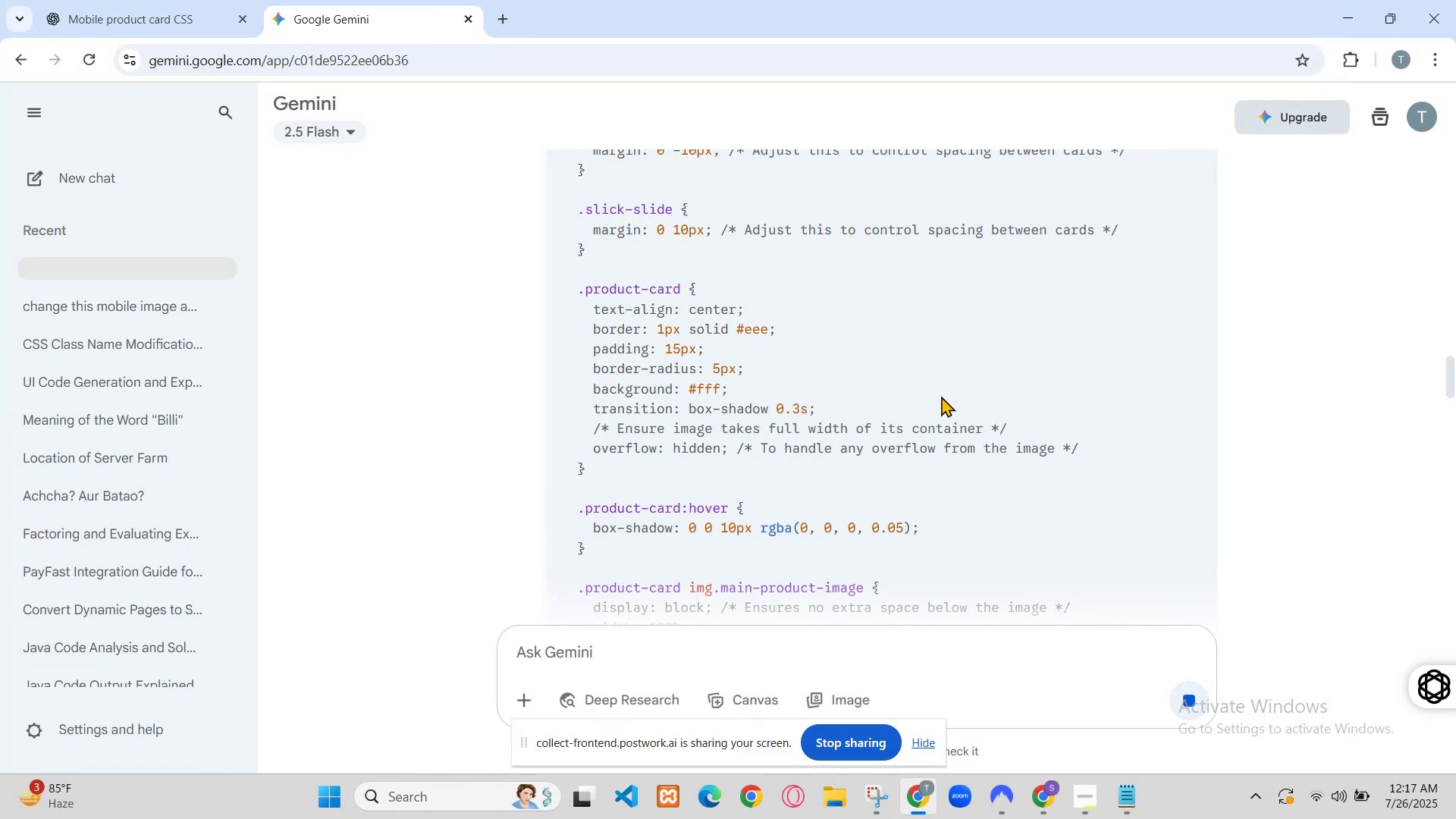 
left_click([920, 580])
 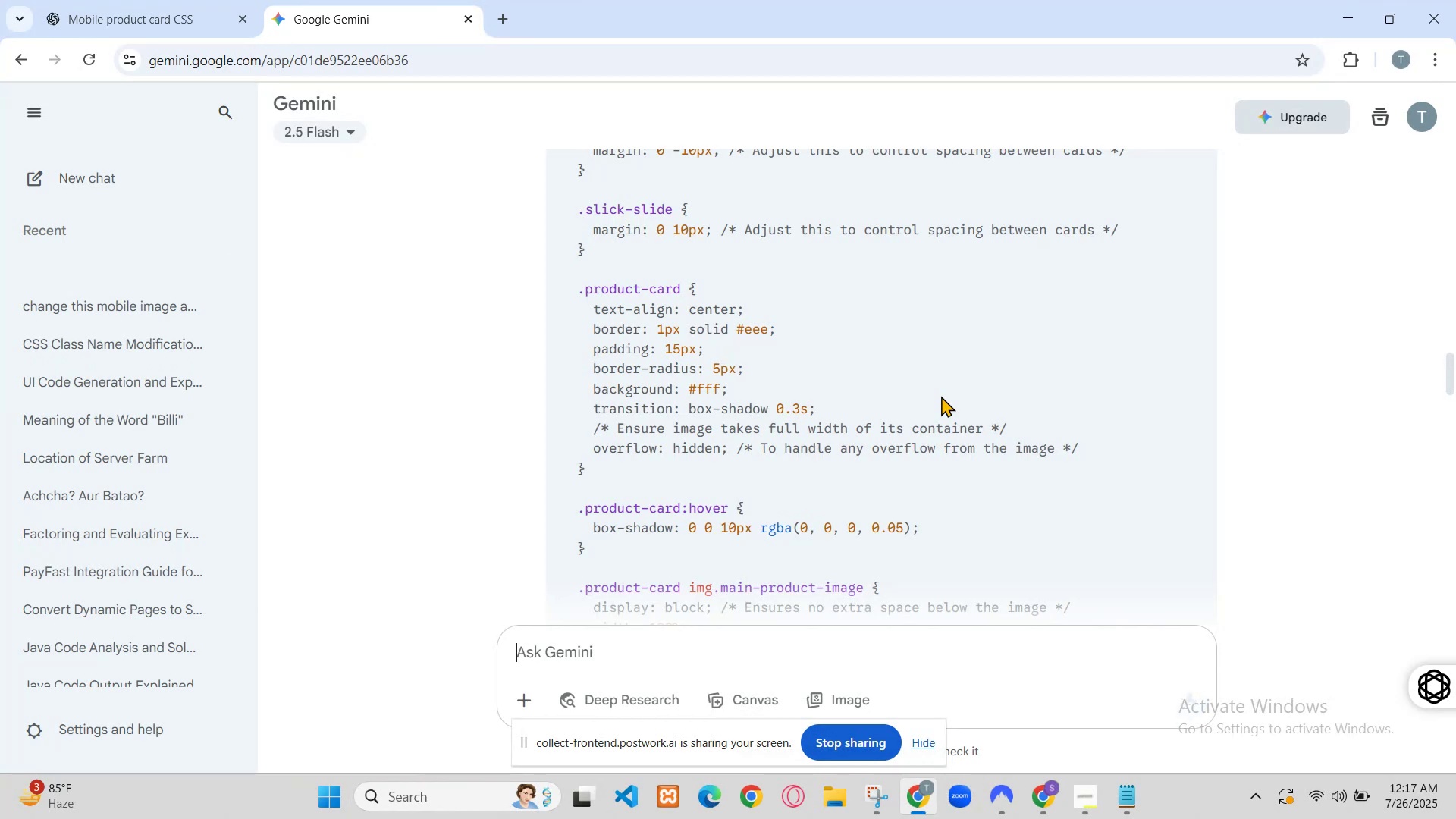 
left_click([920, 580])
 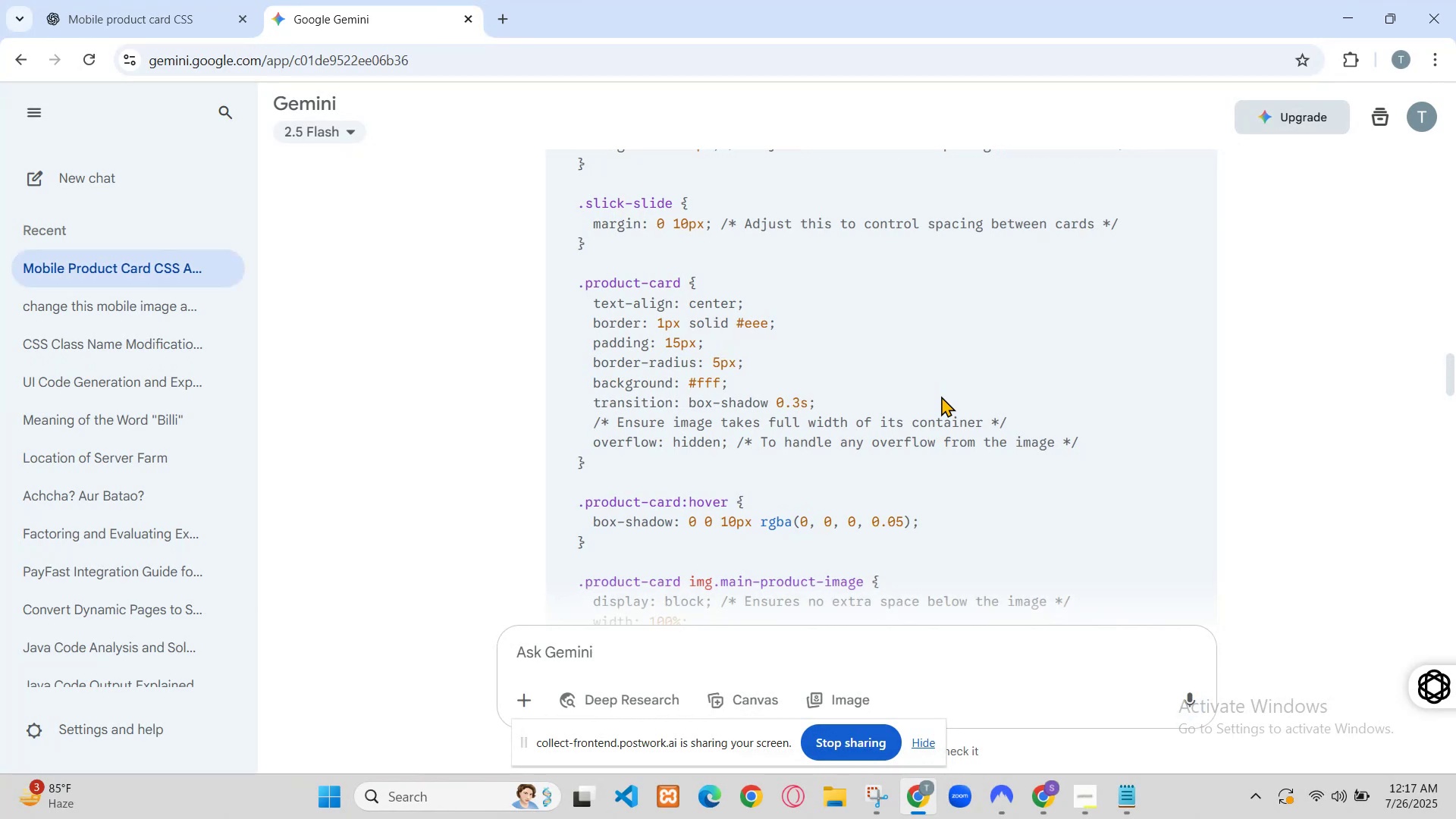 
double_click([920, 580])
 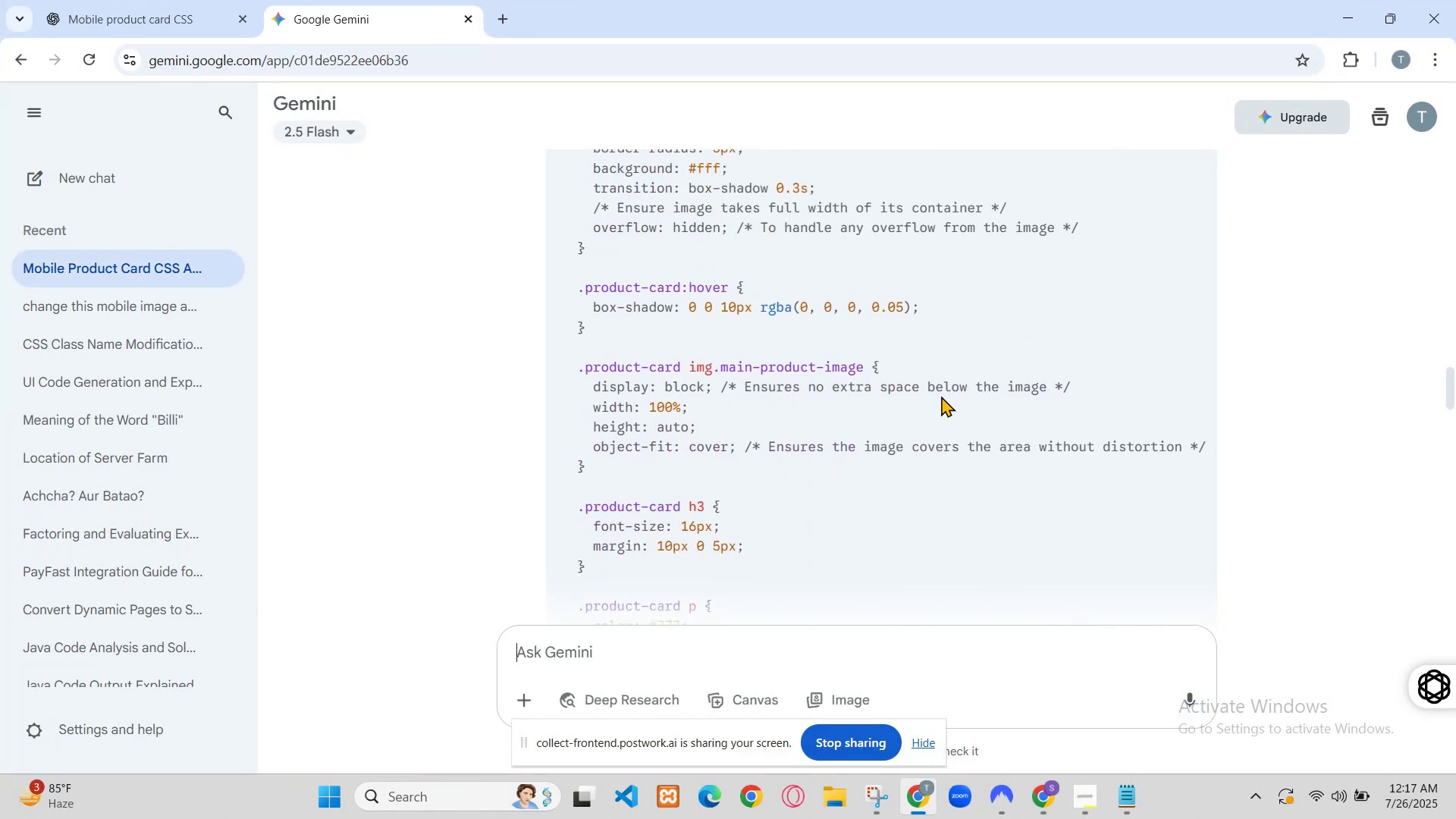 
left_click([920, 580])
 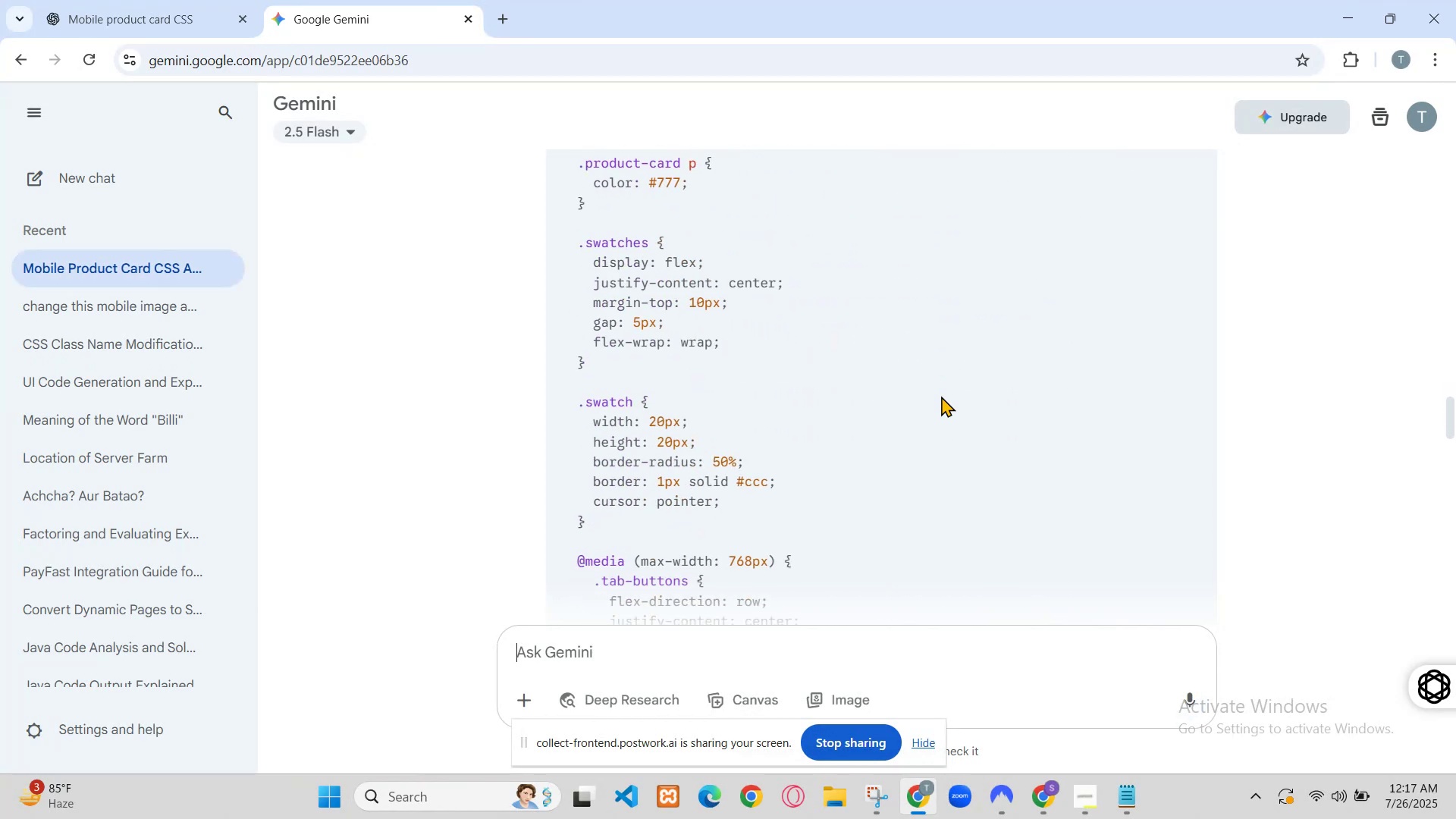 
key(Backspace)
 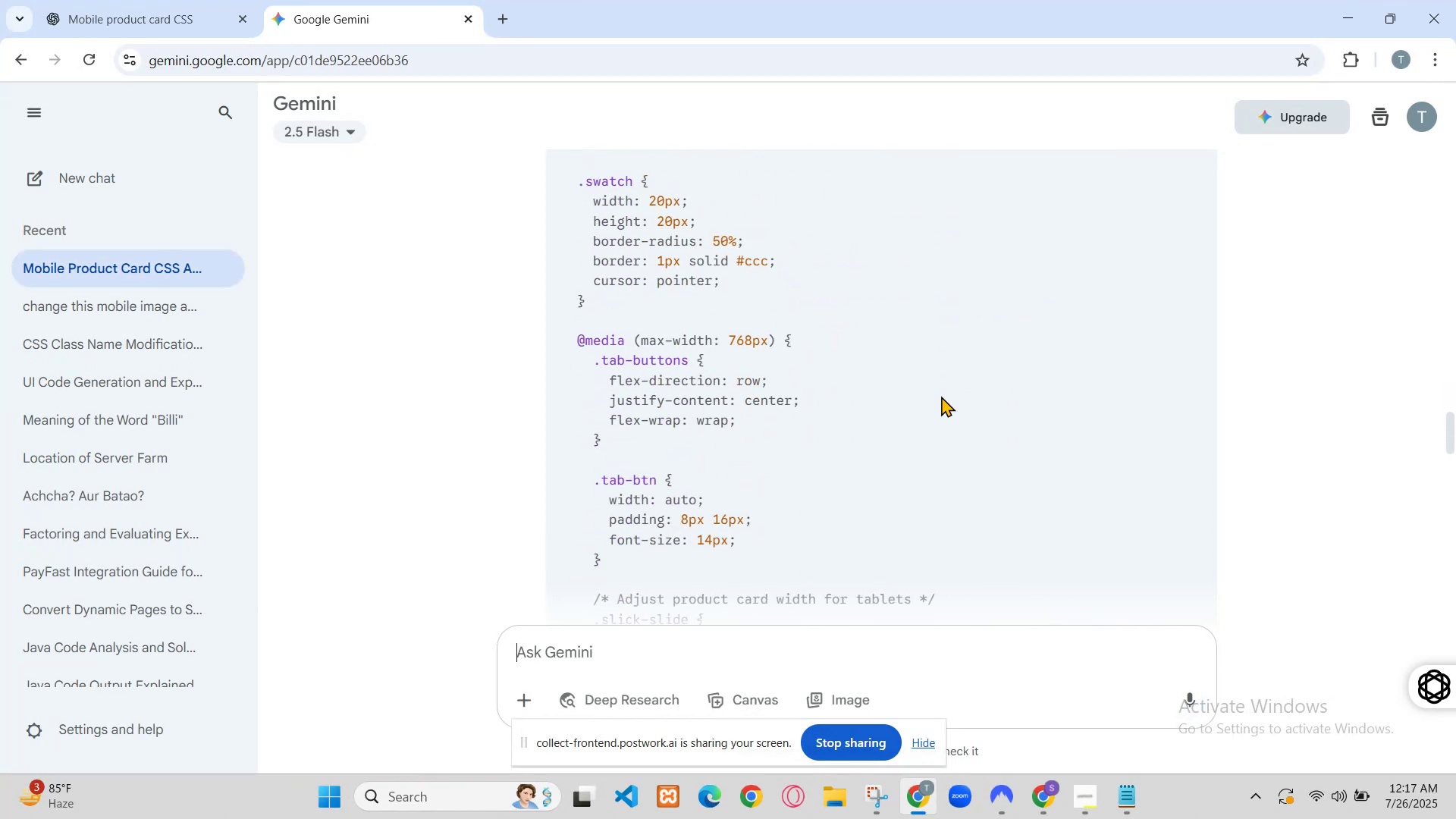 
key(0)
 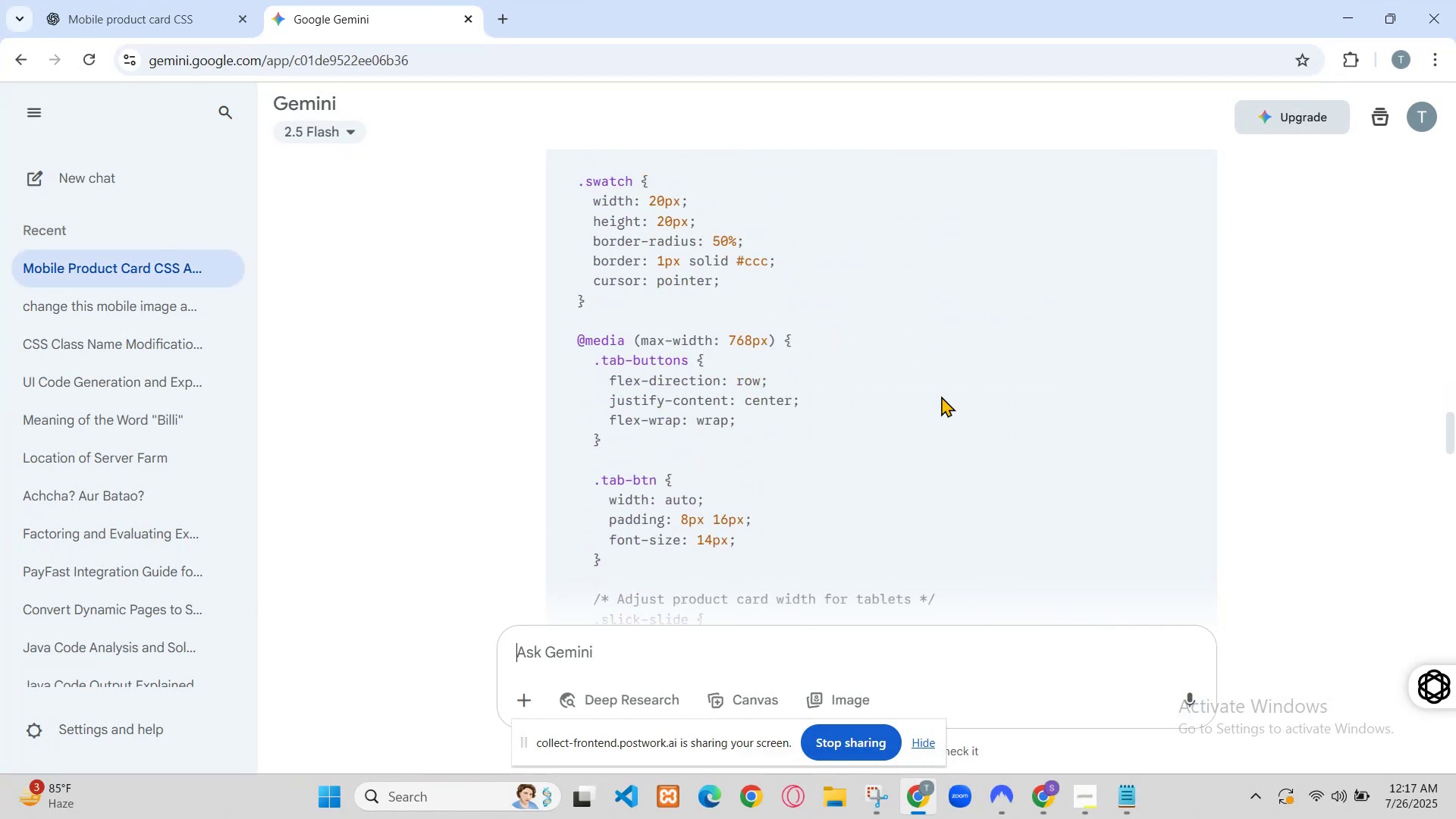 
key(Backspace)
 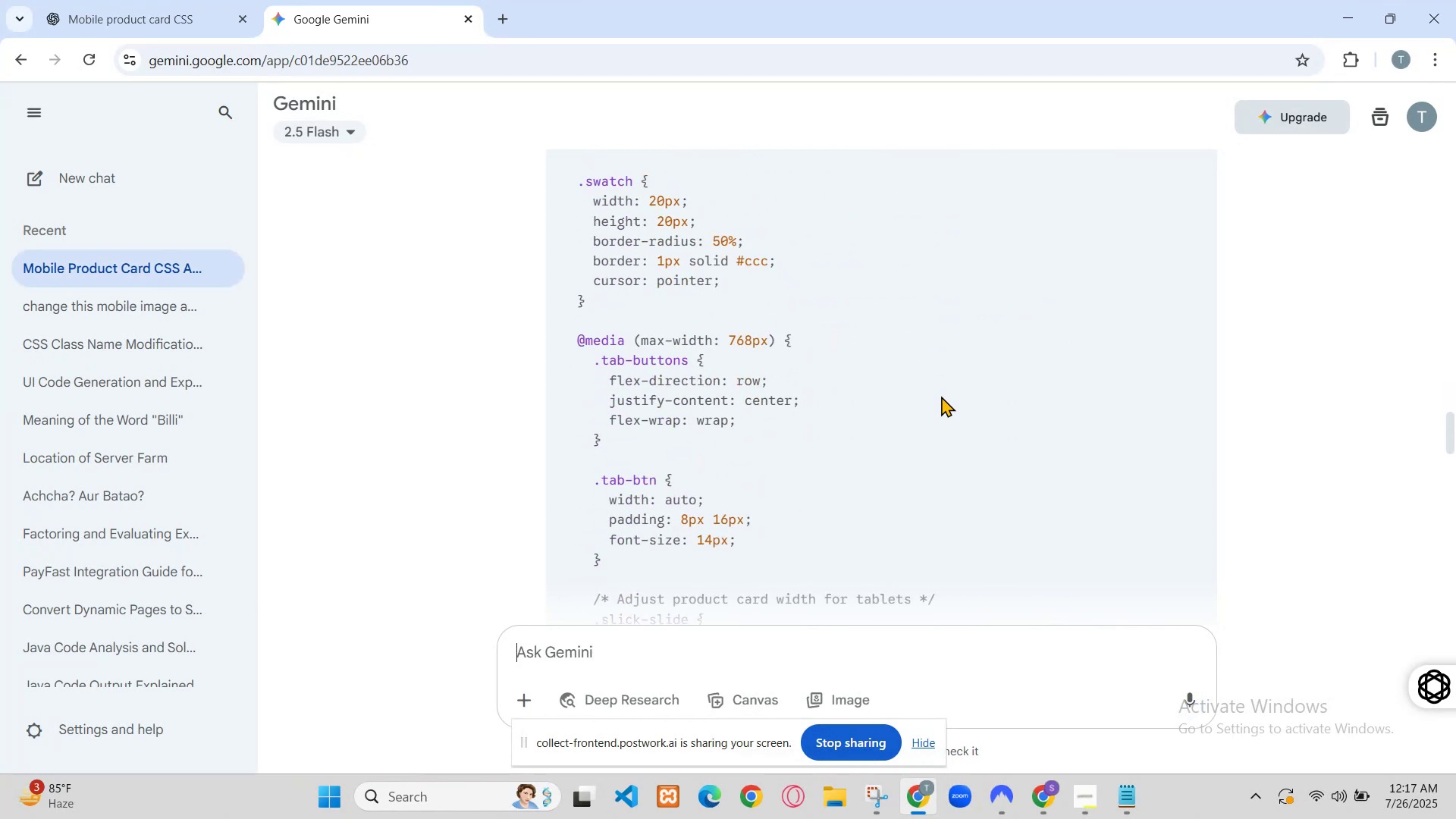 
key(6)
 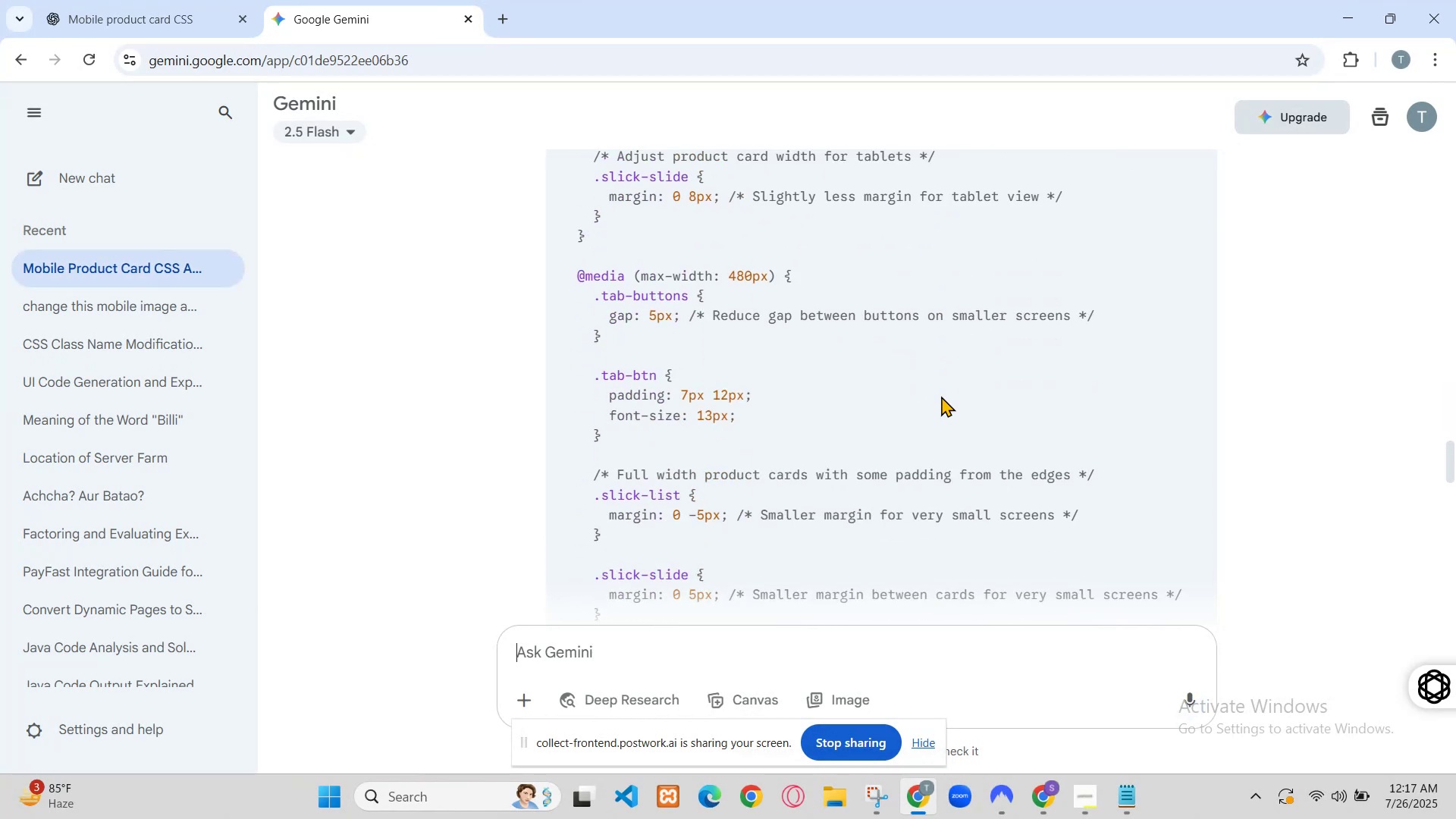 
scroll: coordinate [1172, 637], scroll_direction: up, amount: 2.0
 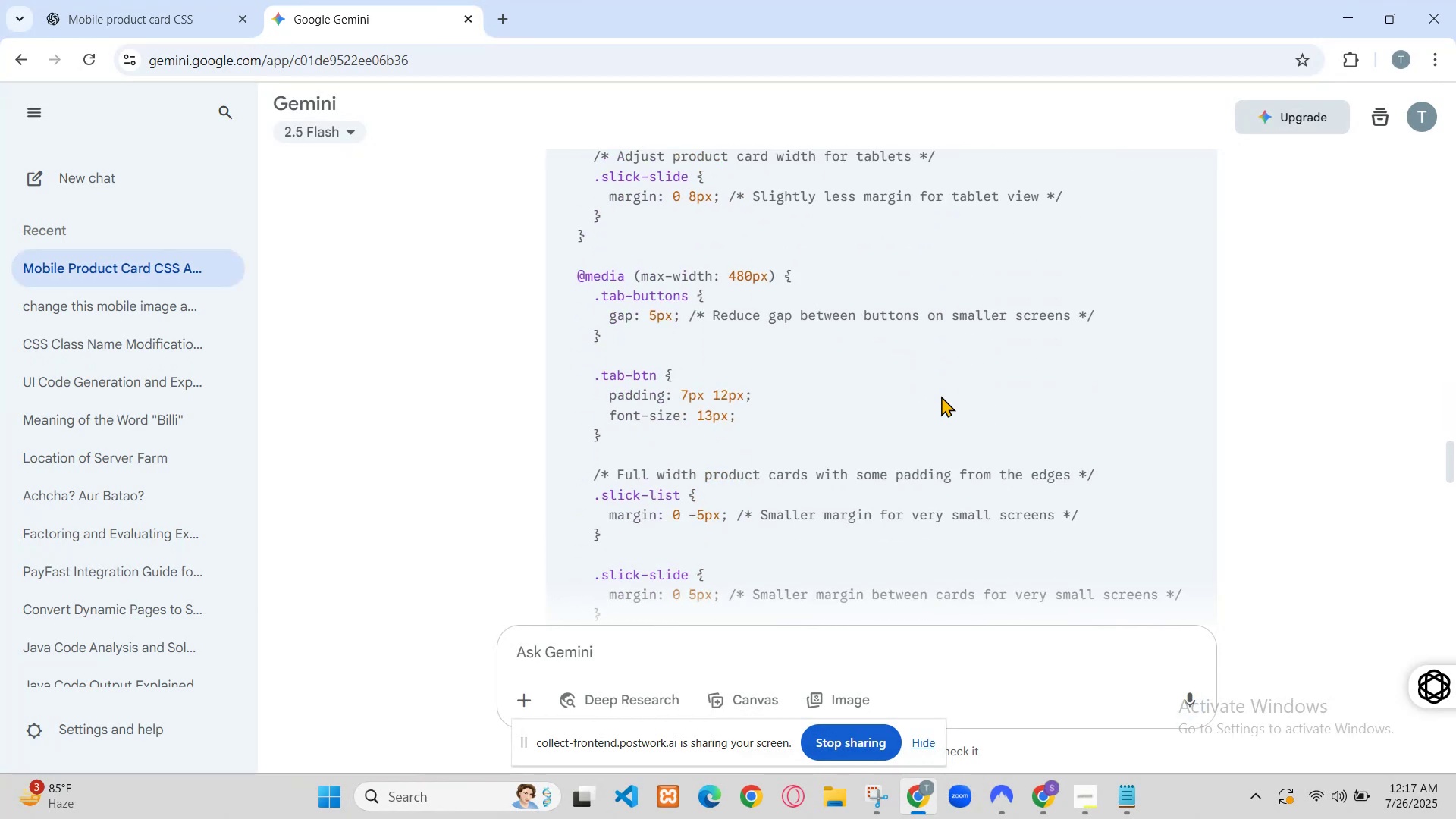 
scroll: coordinate [1161, 665], scroll_direction: down, amount: 1.0
 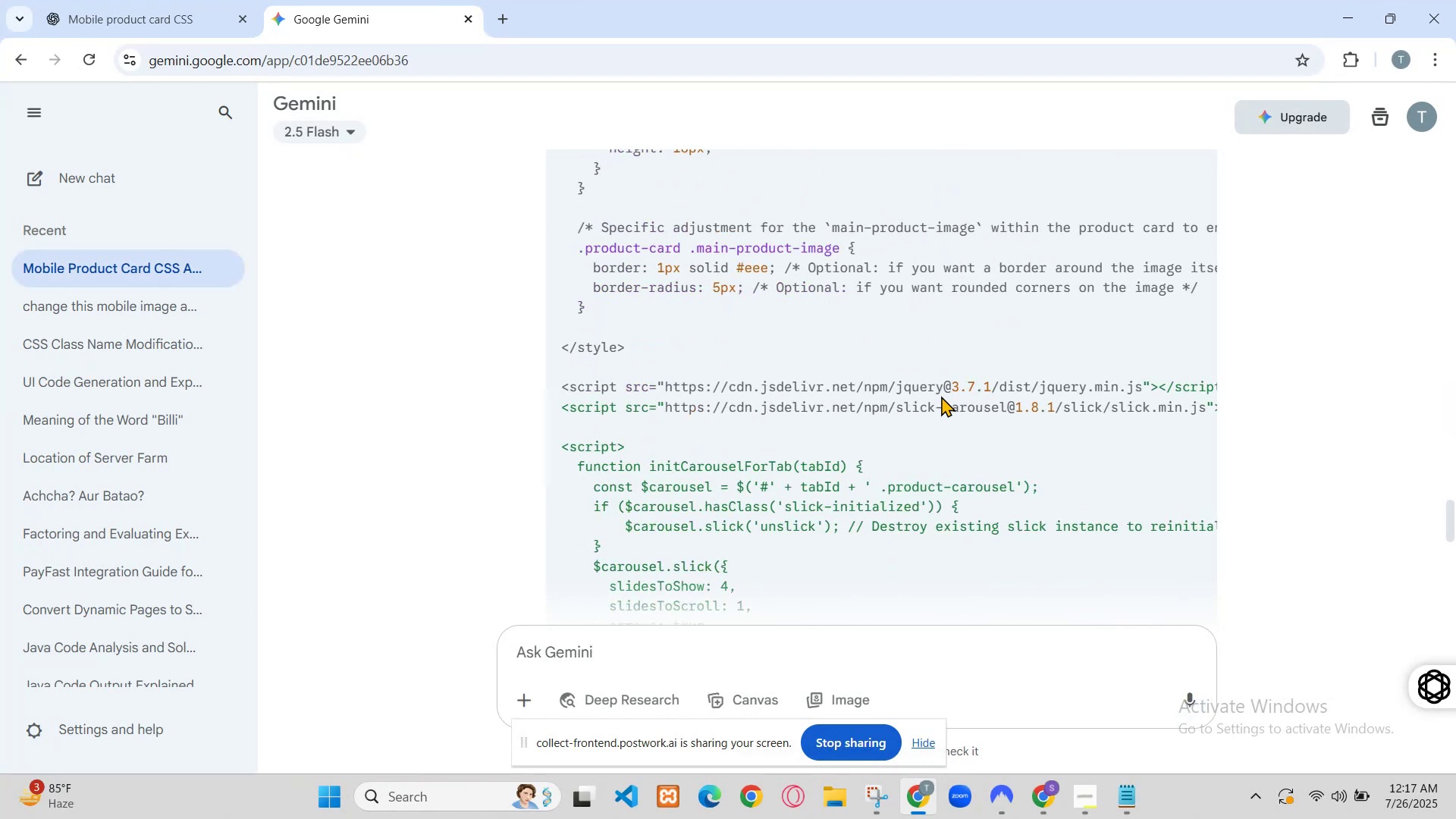 
left_click([1158, 682])
 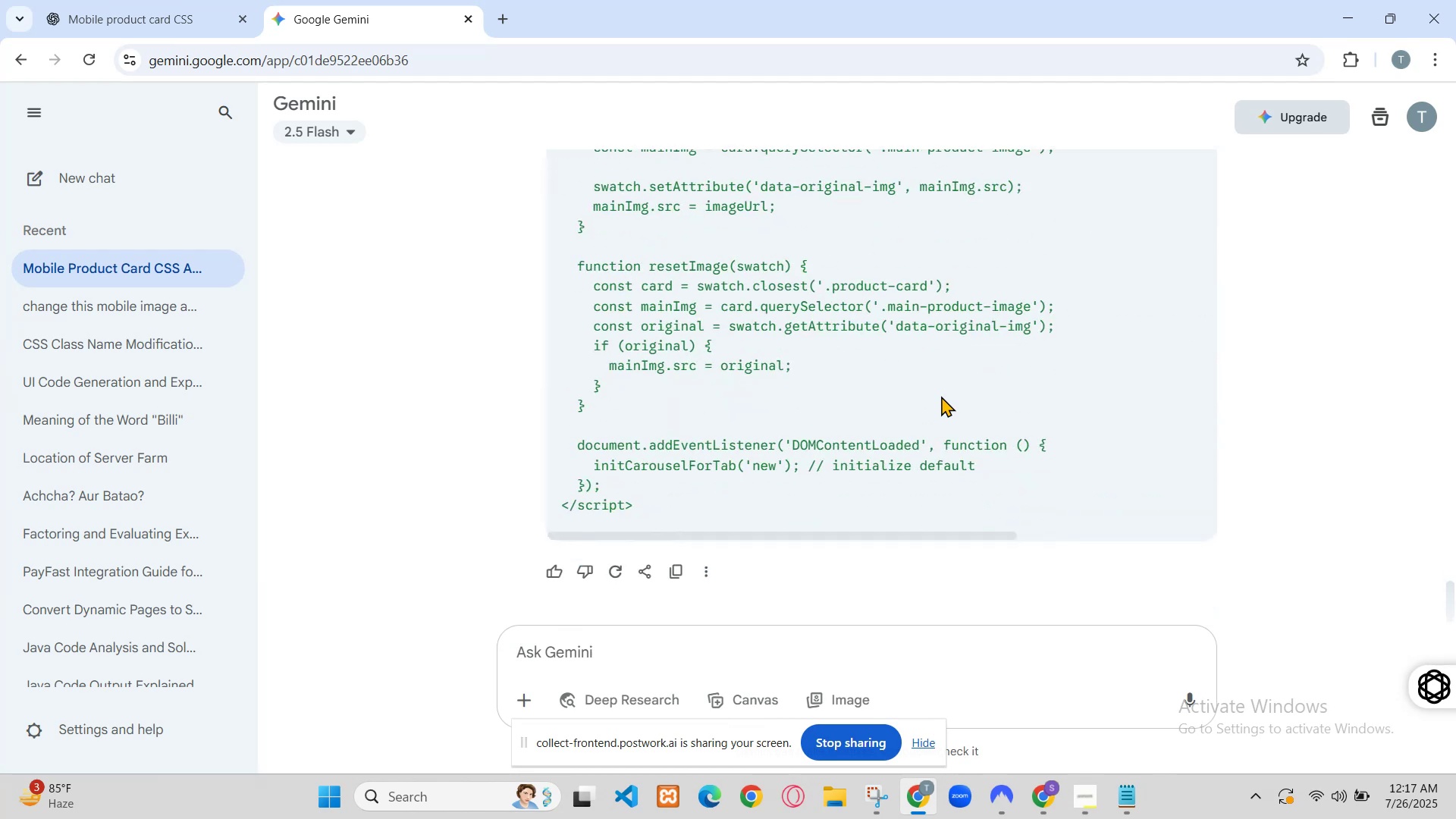 
left_click([1158, 682])
 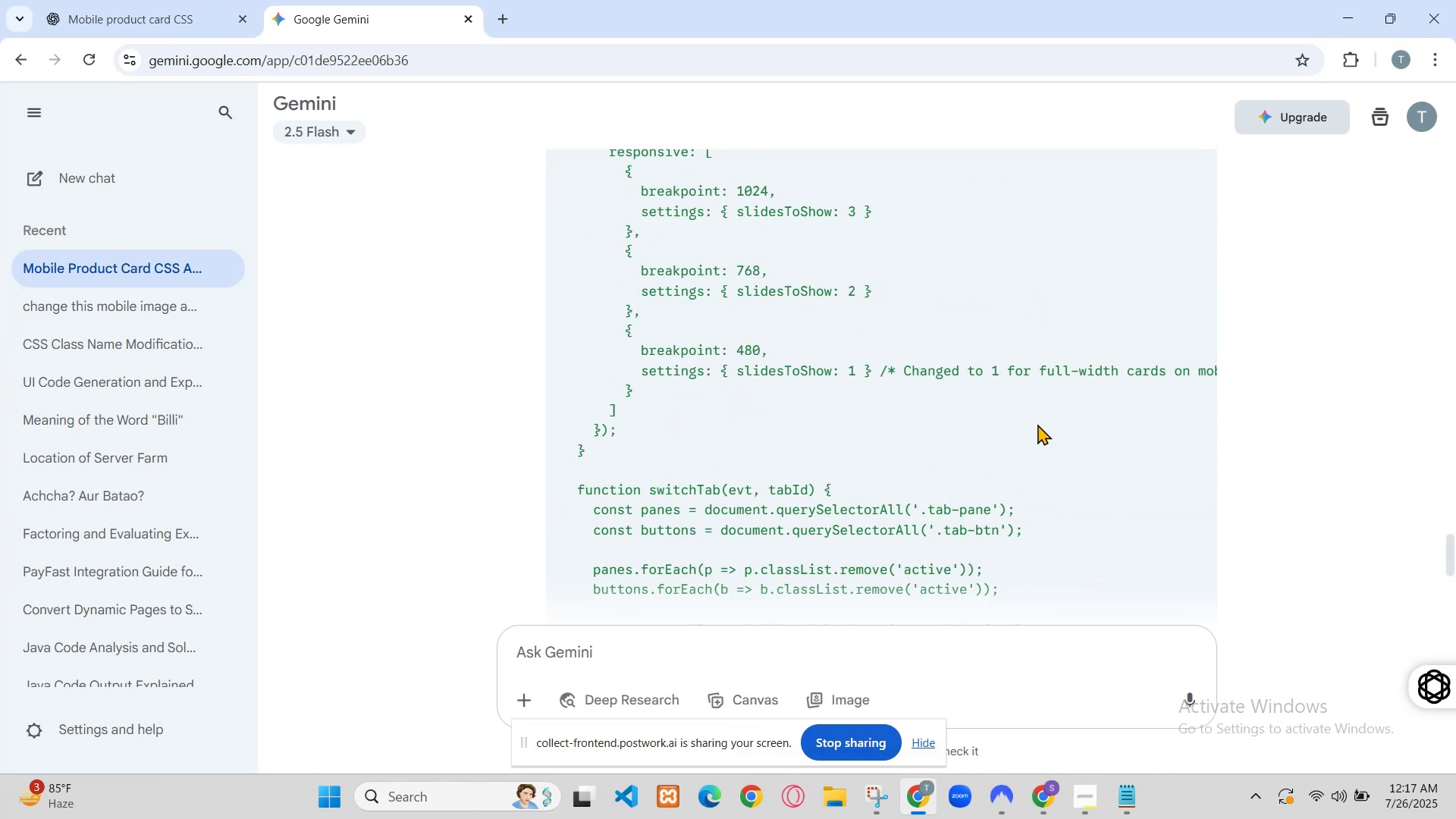 
left_click([1154, 657])
 